 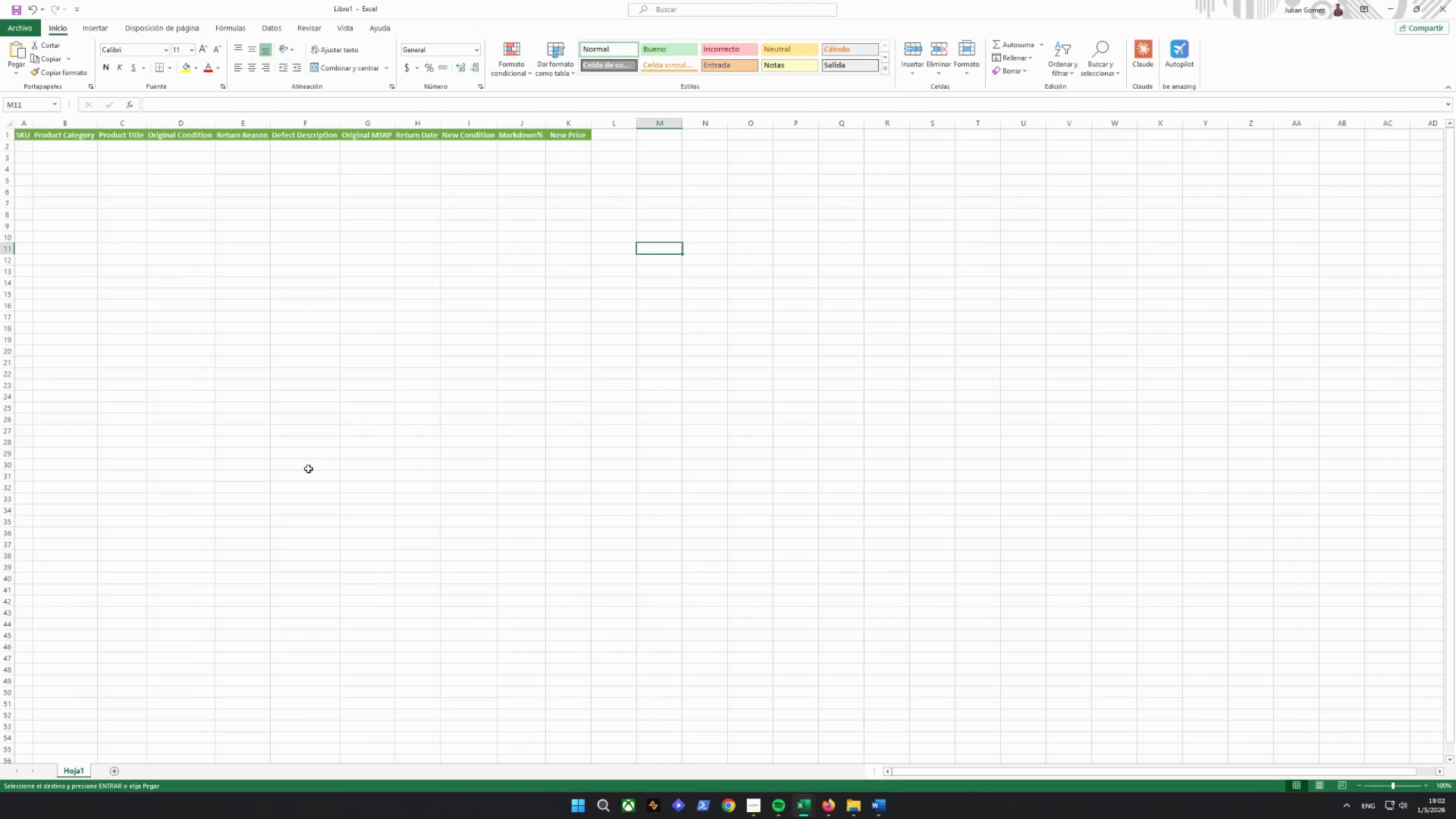 
left_click([26, 150])
 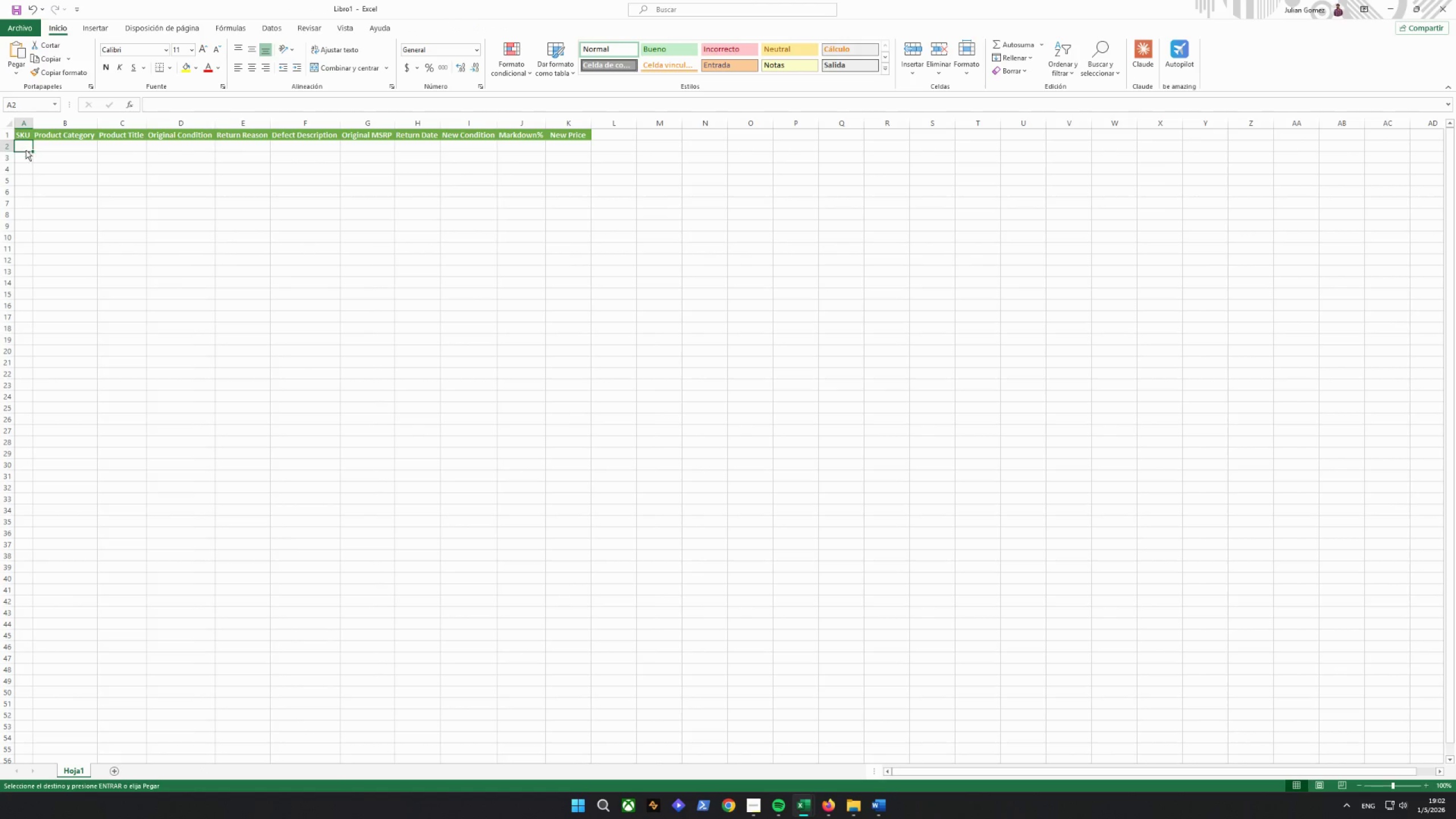 
key(Control+V)
 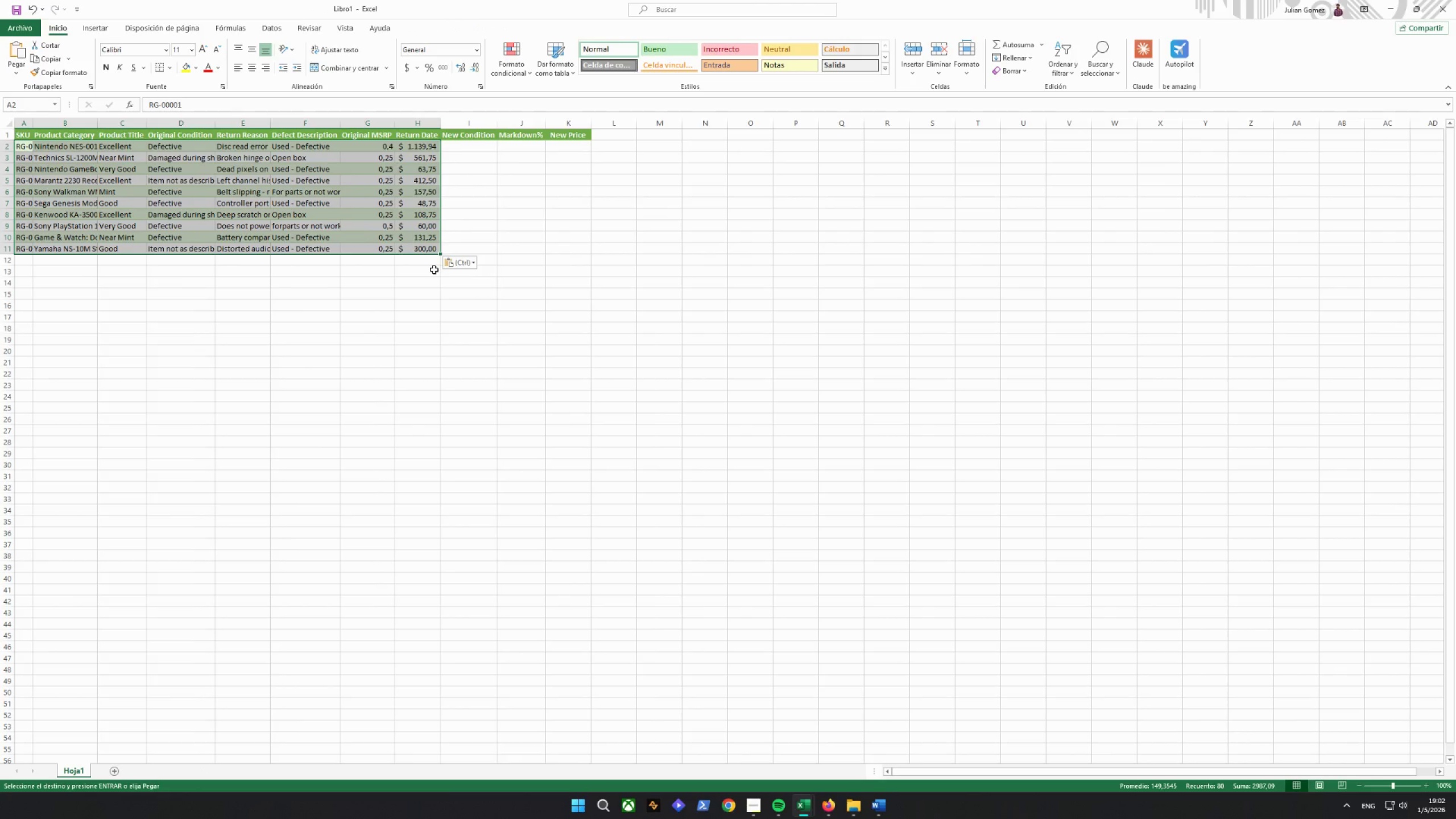 
wait(12.09)
 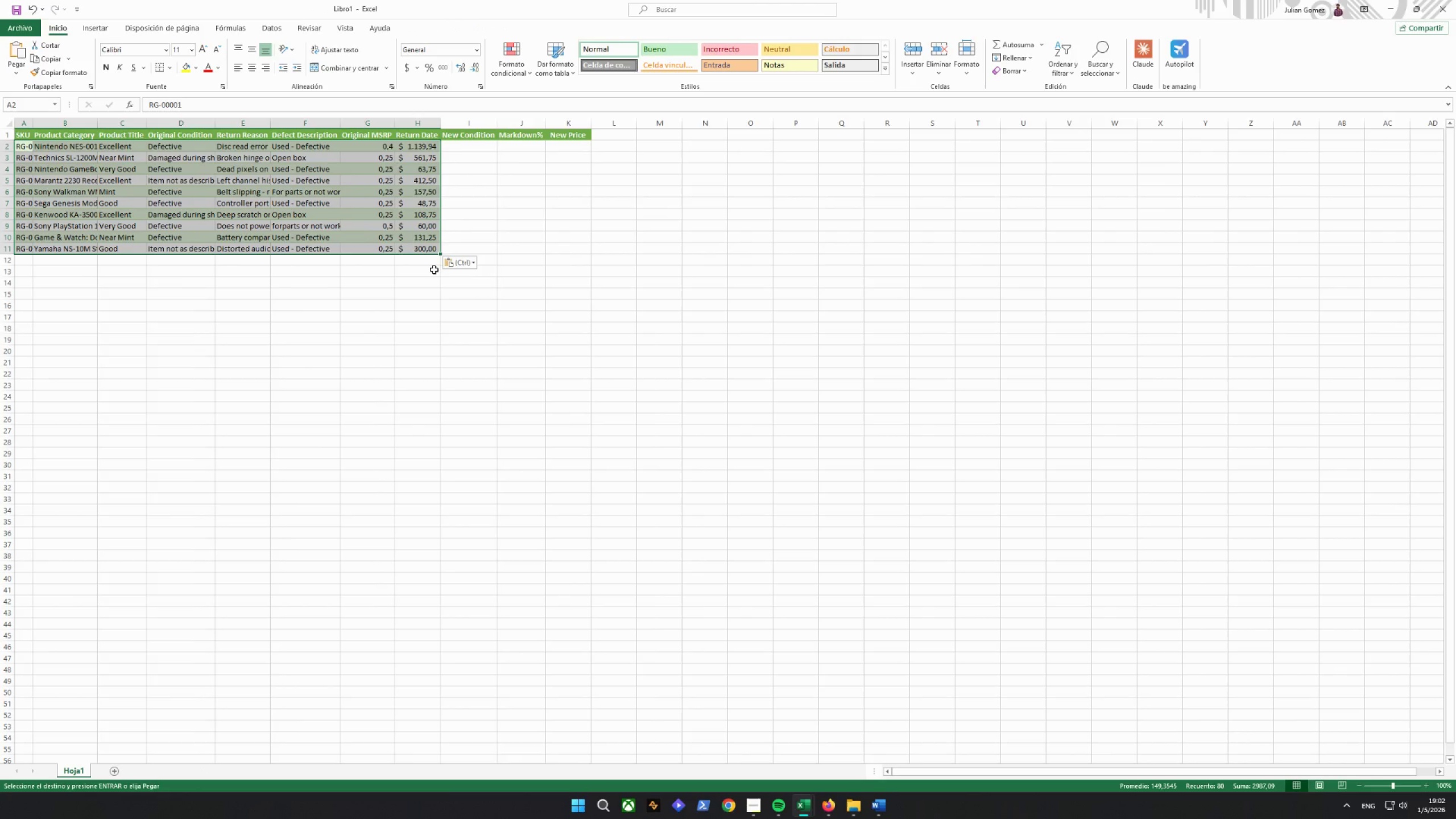 
key(Control+Z)
 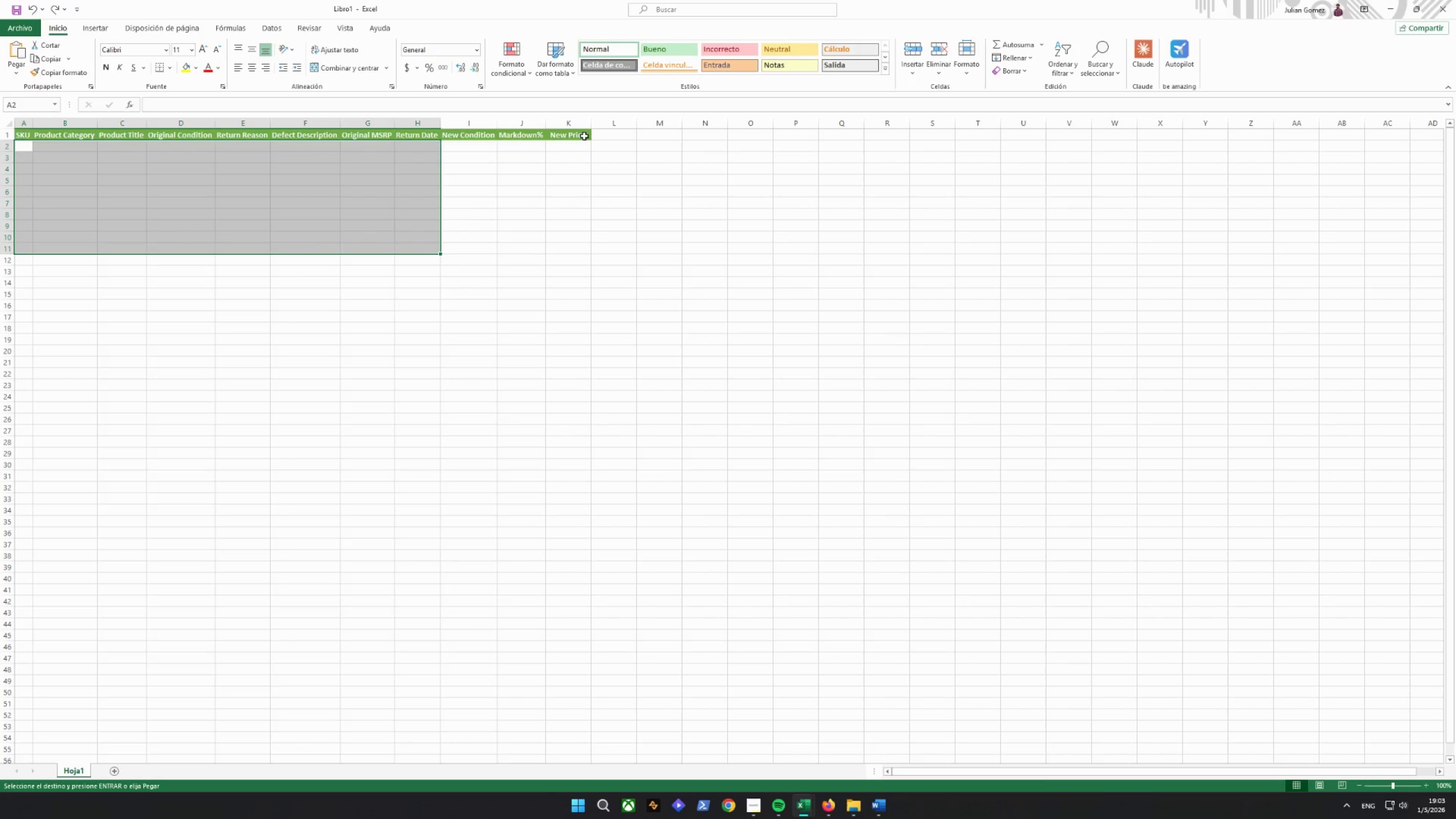 
left_click_drag(start_coordinate=[581, 139], to_coordinate=[16, 138])
 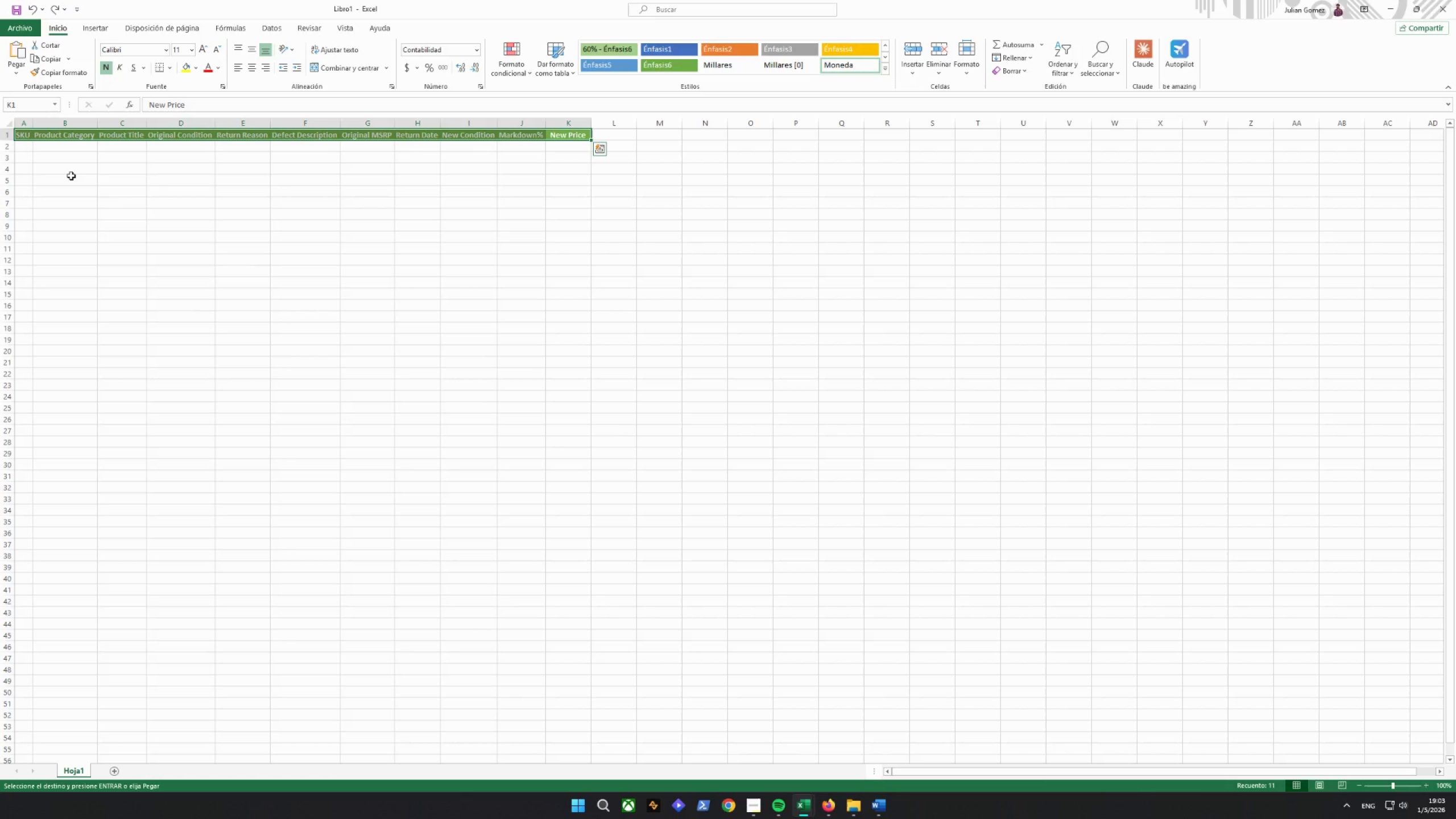 
key(Control+Minus)
 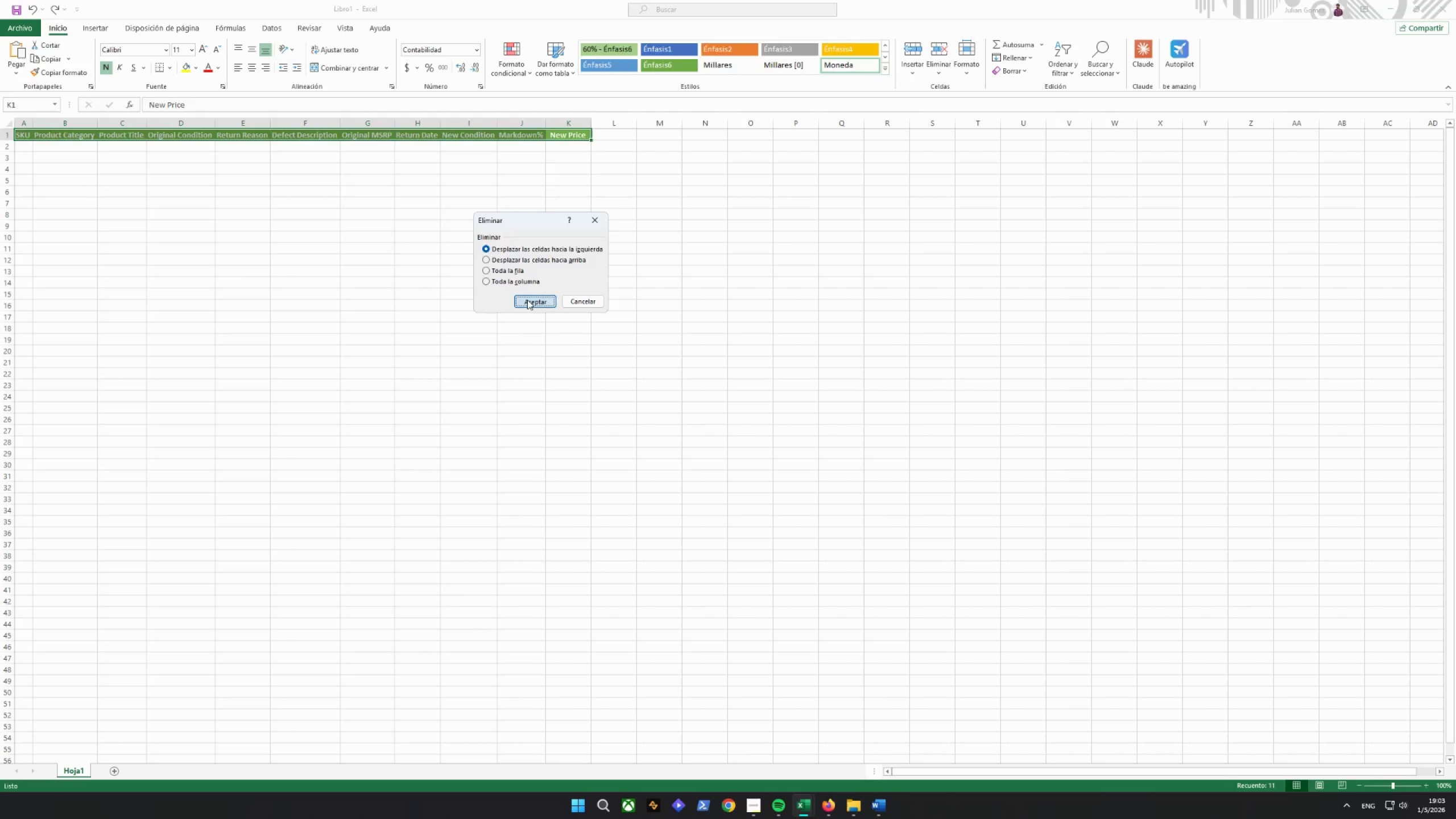 
double_click([590, 402])
 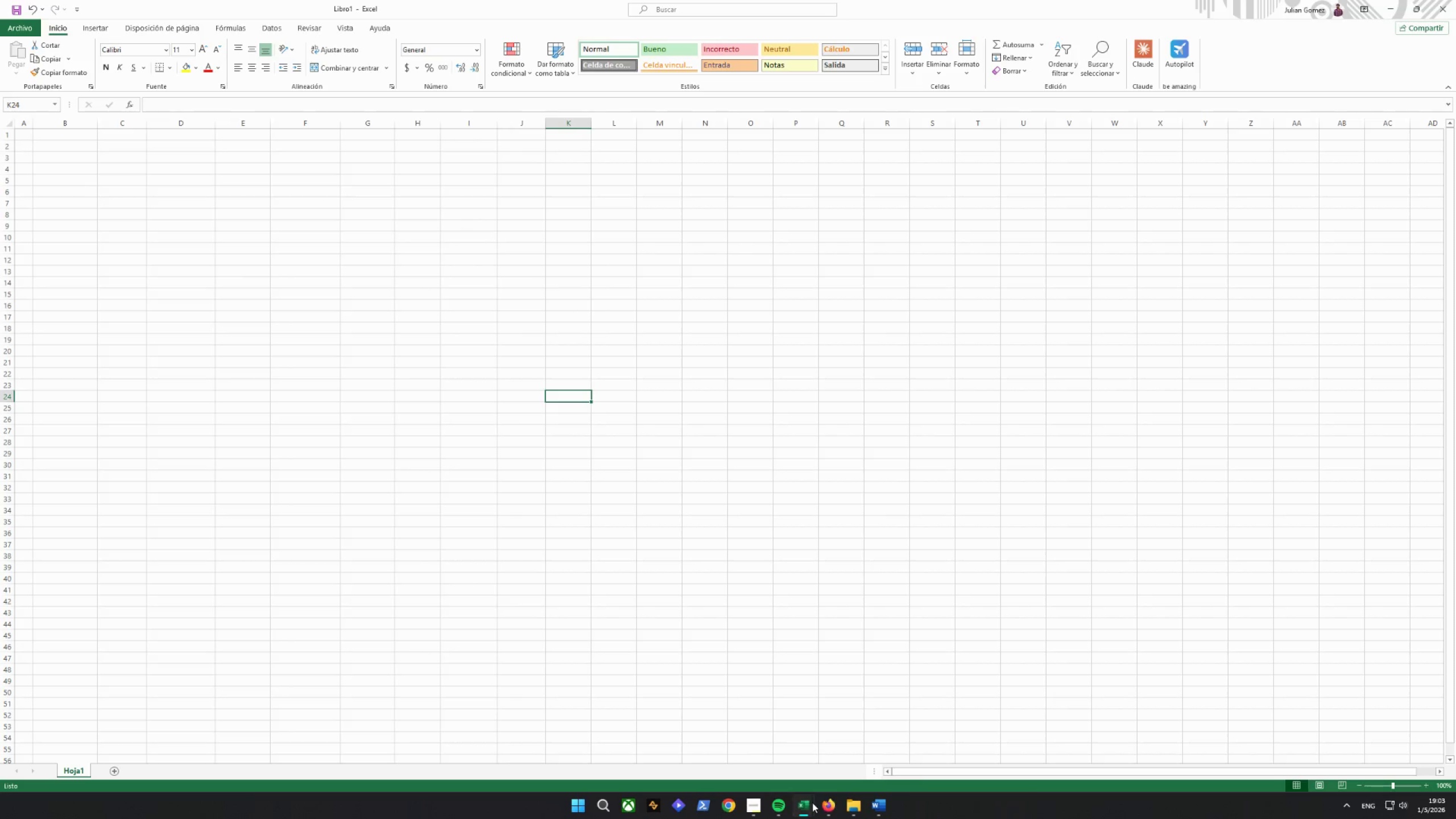 
double_click([759, 744])
 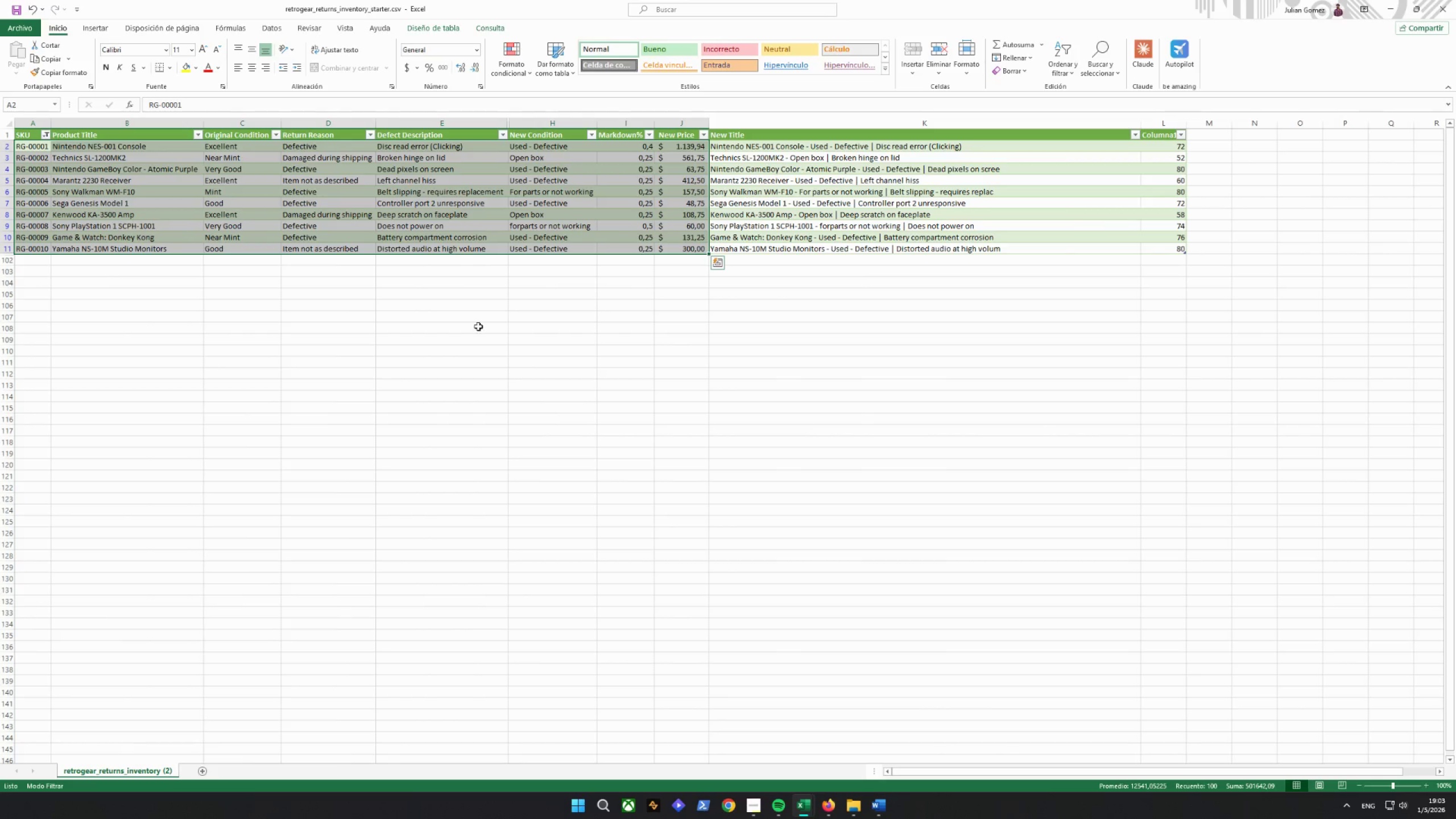 
key(Control+Z)
 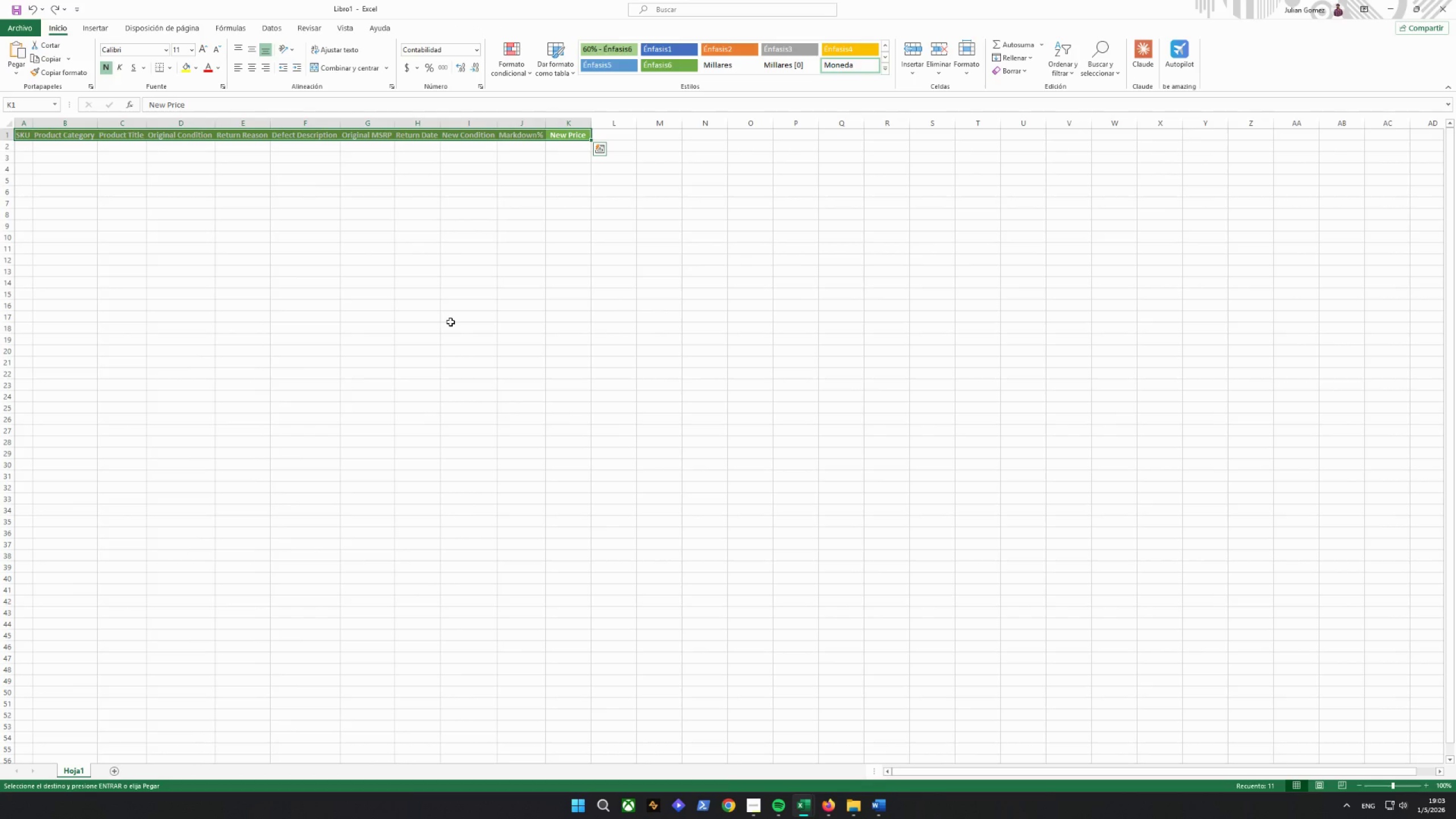 
key(Control+Z)
 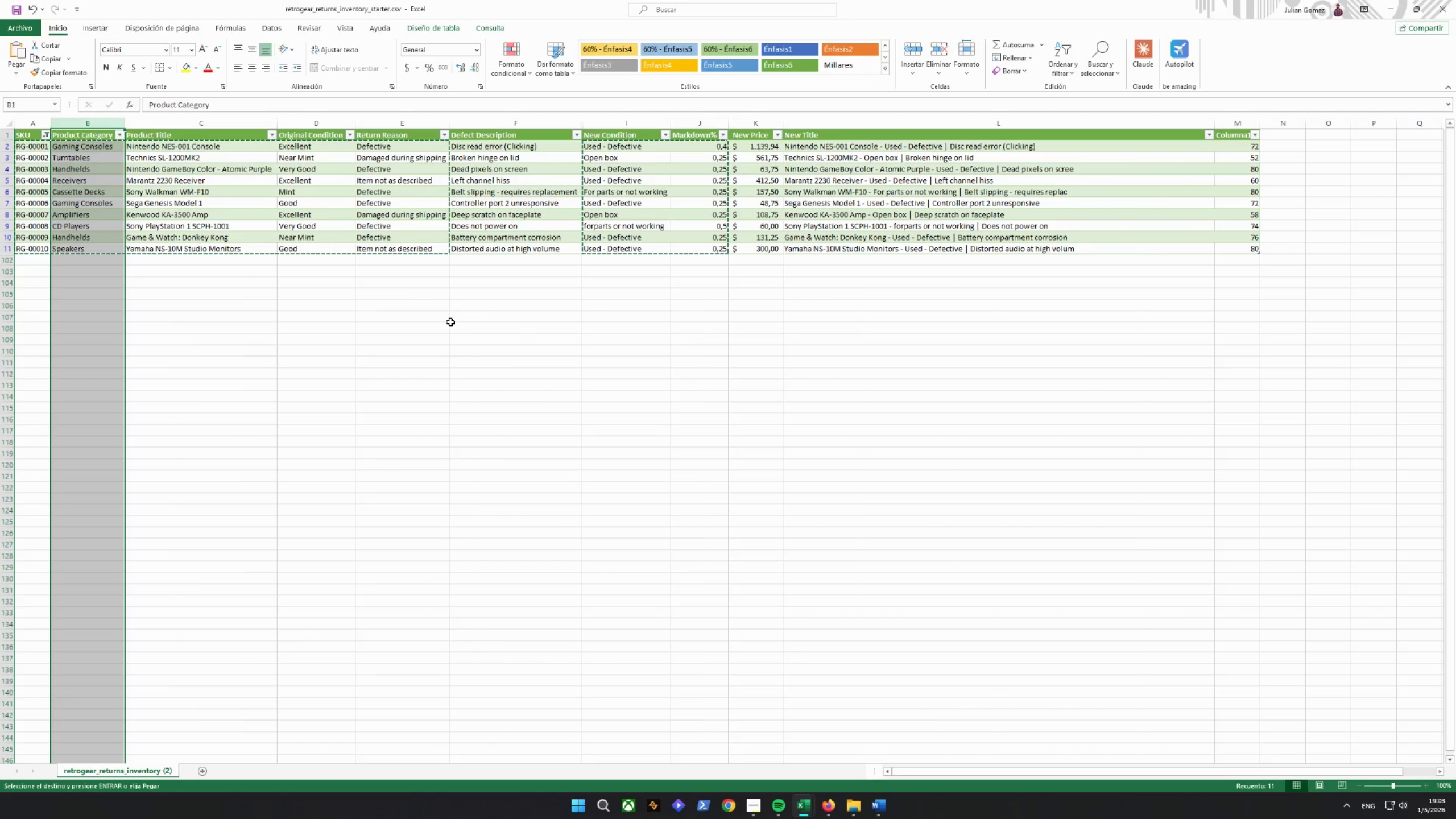 
key(Control+Z)
 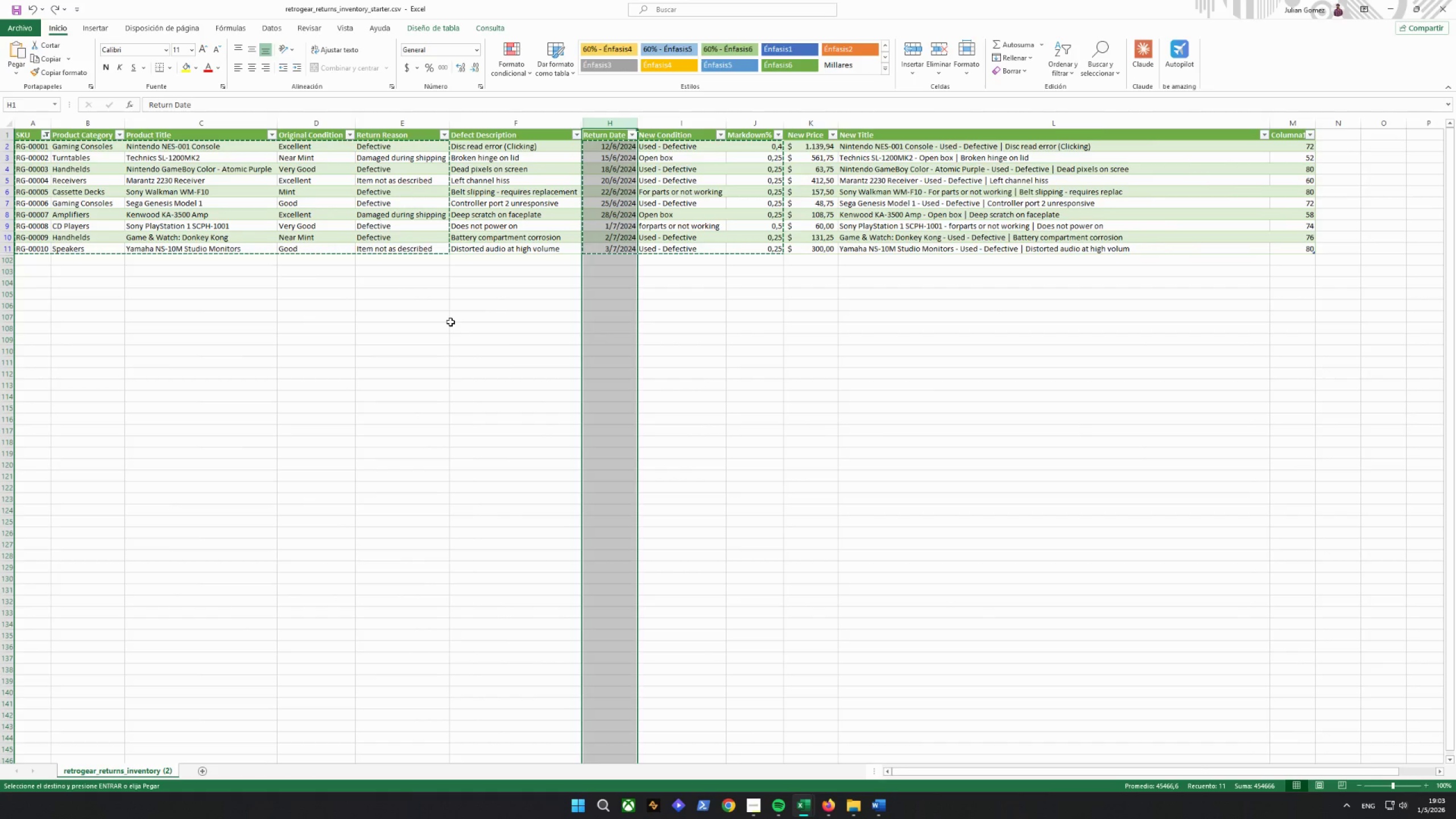 
key(Control+Z)
 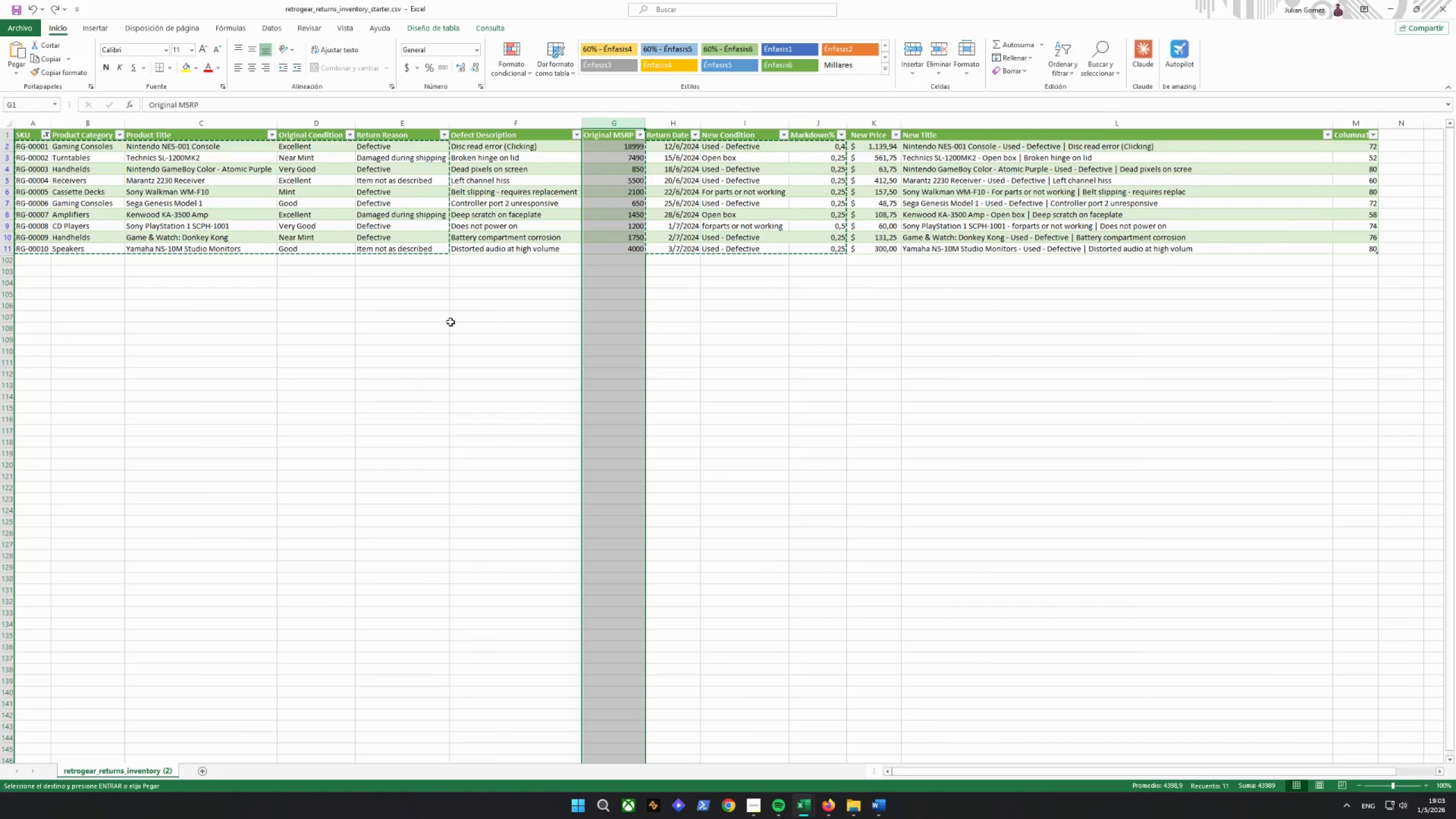 
key(Control+Z)
 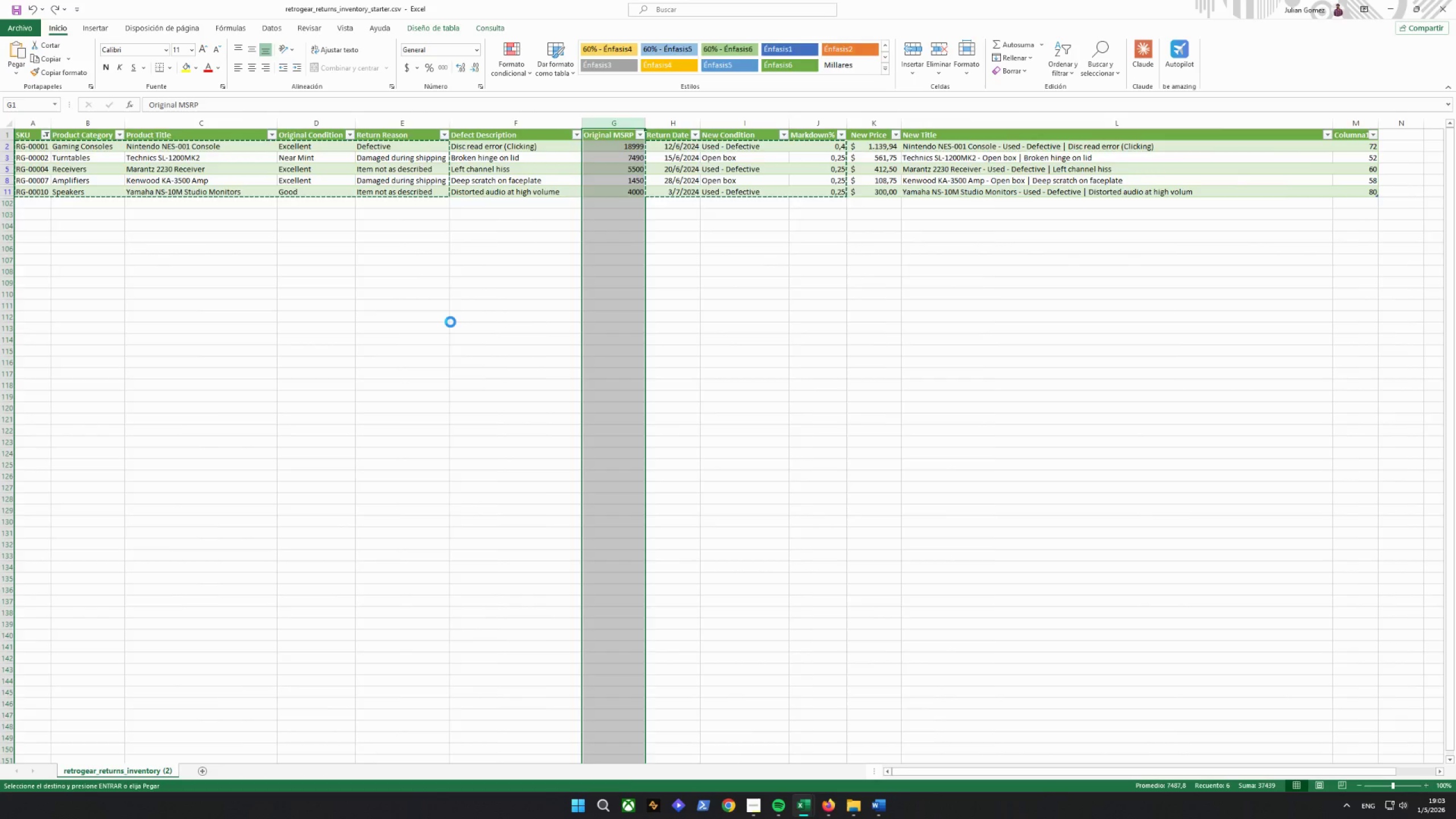 
key(Control+Z)
 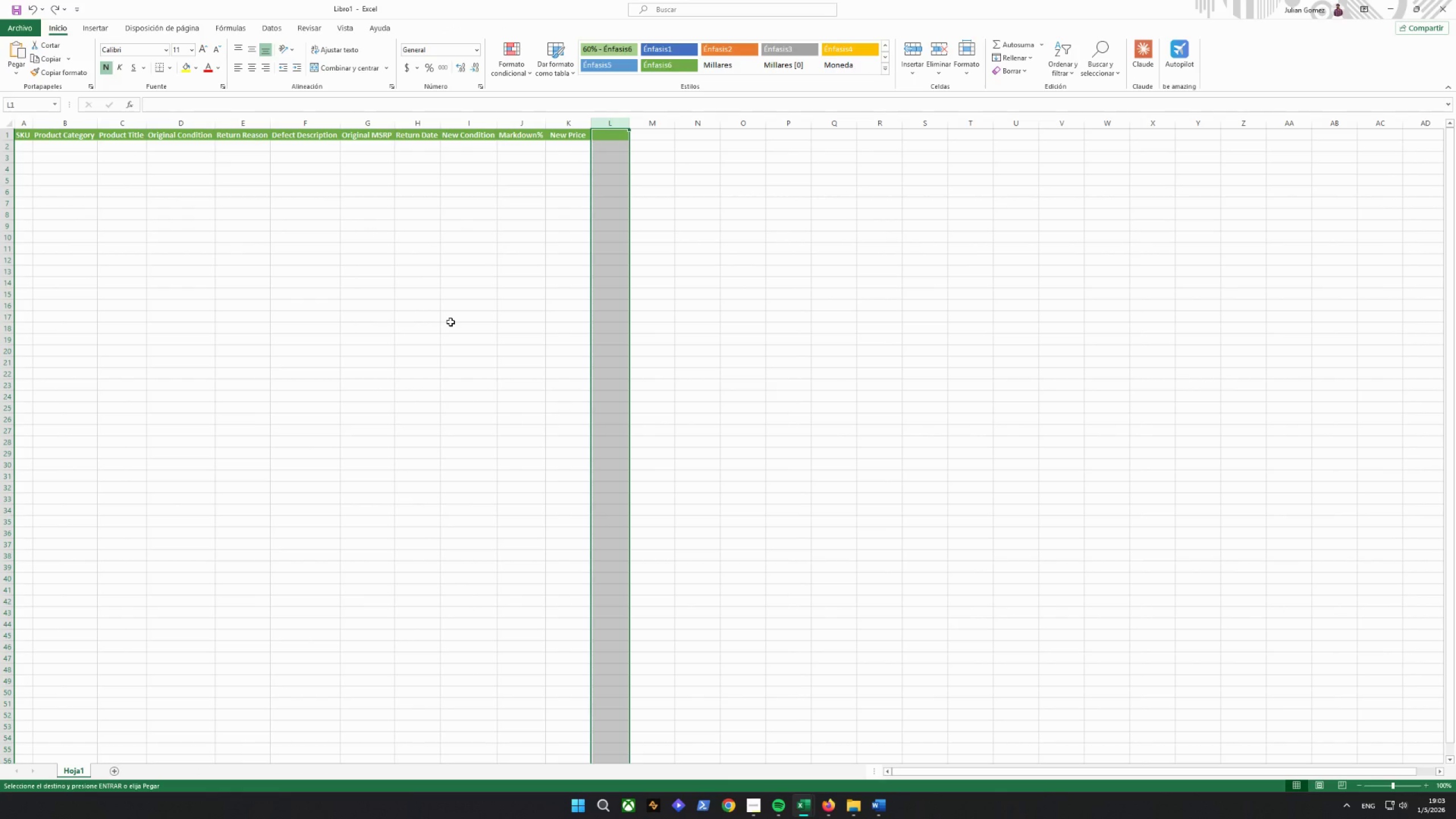 
key(Control+Z)
 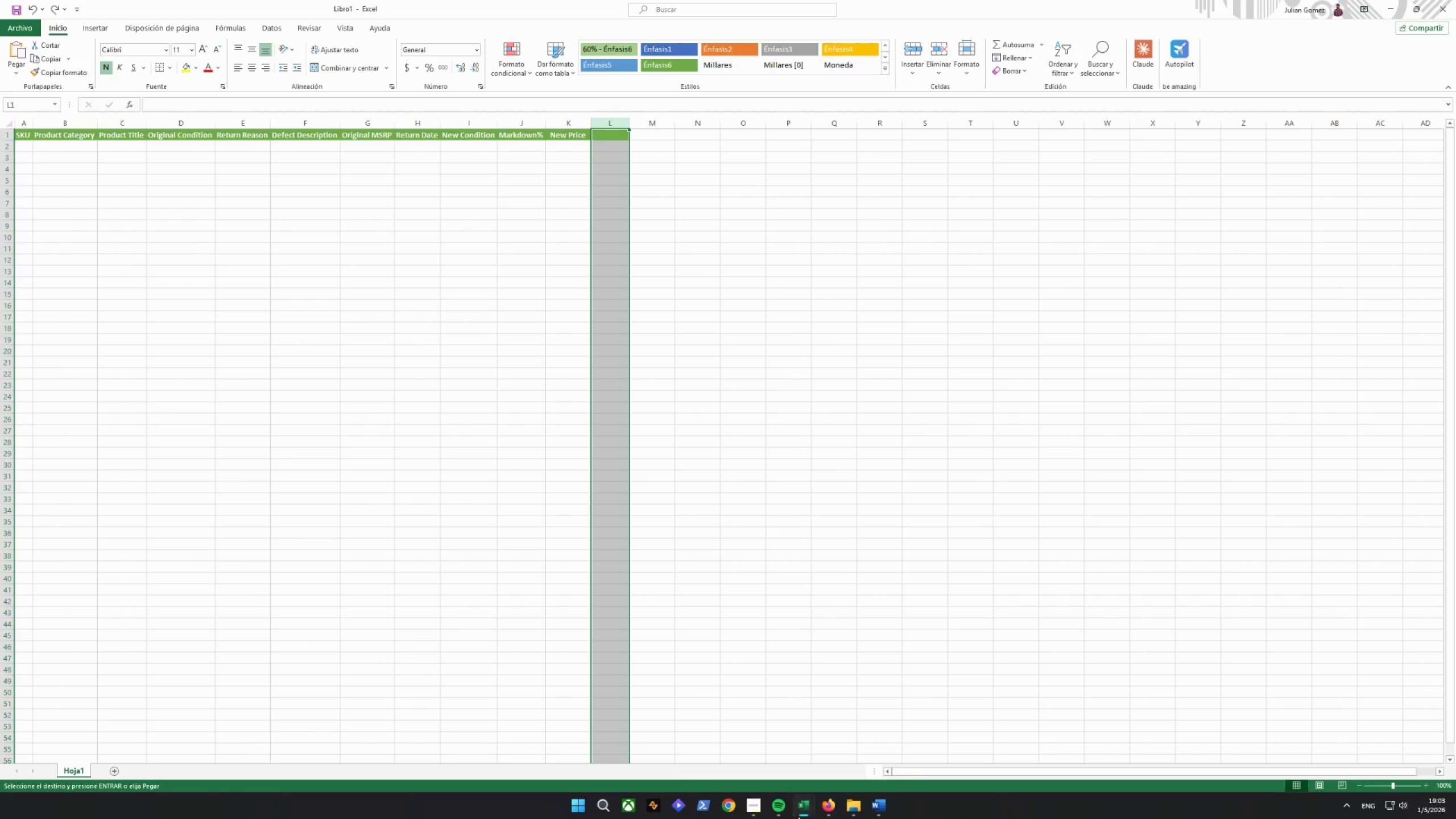 
double_click([729, 727])
 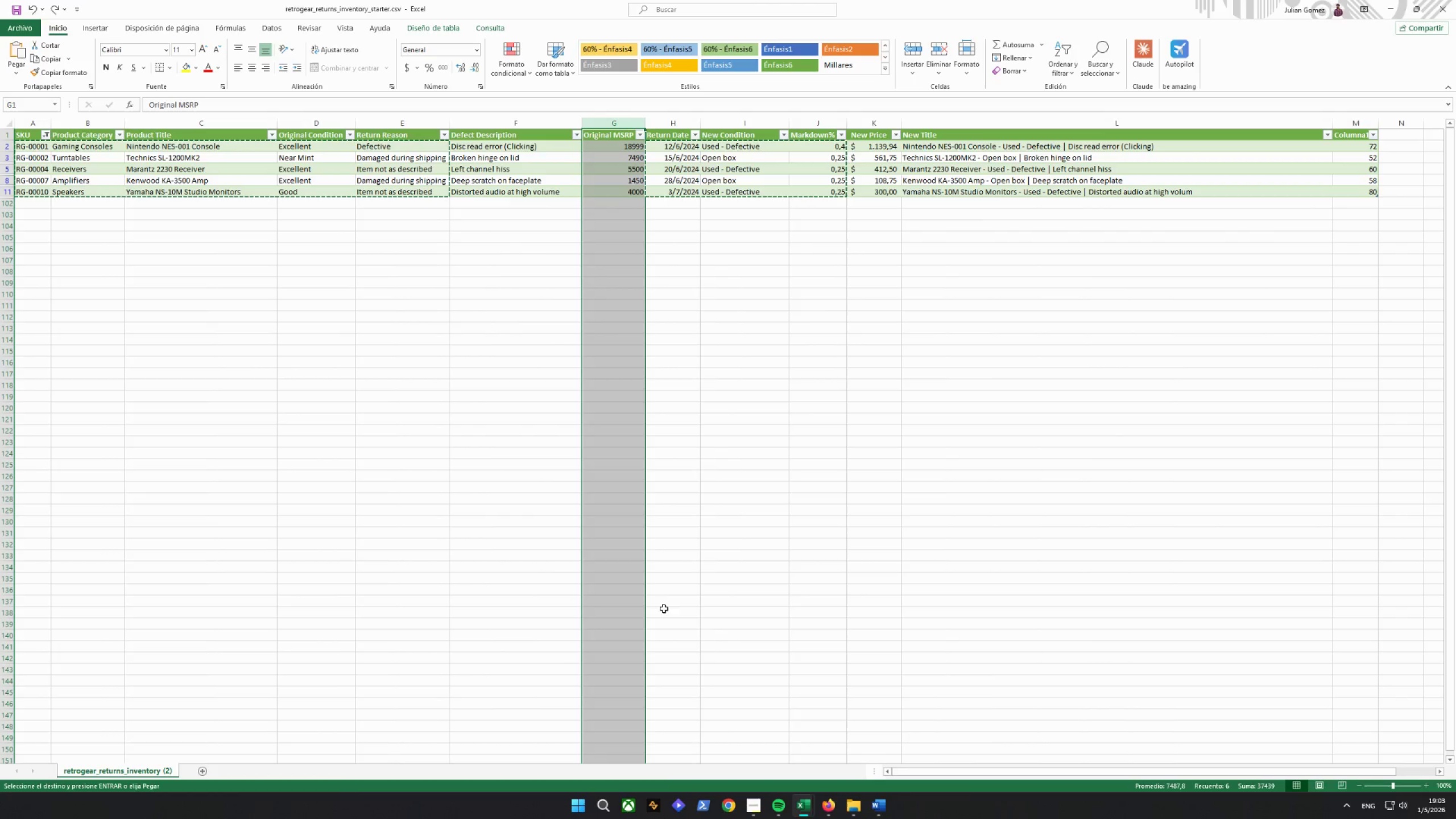 
scroll: coordinate [458, 456], scroll_direction: up, amount: 8.0
 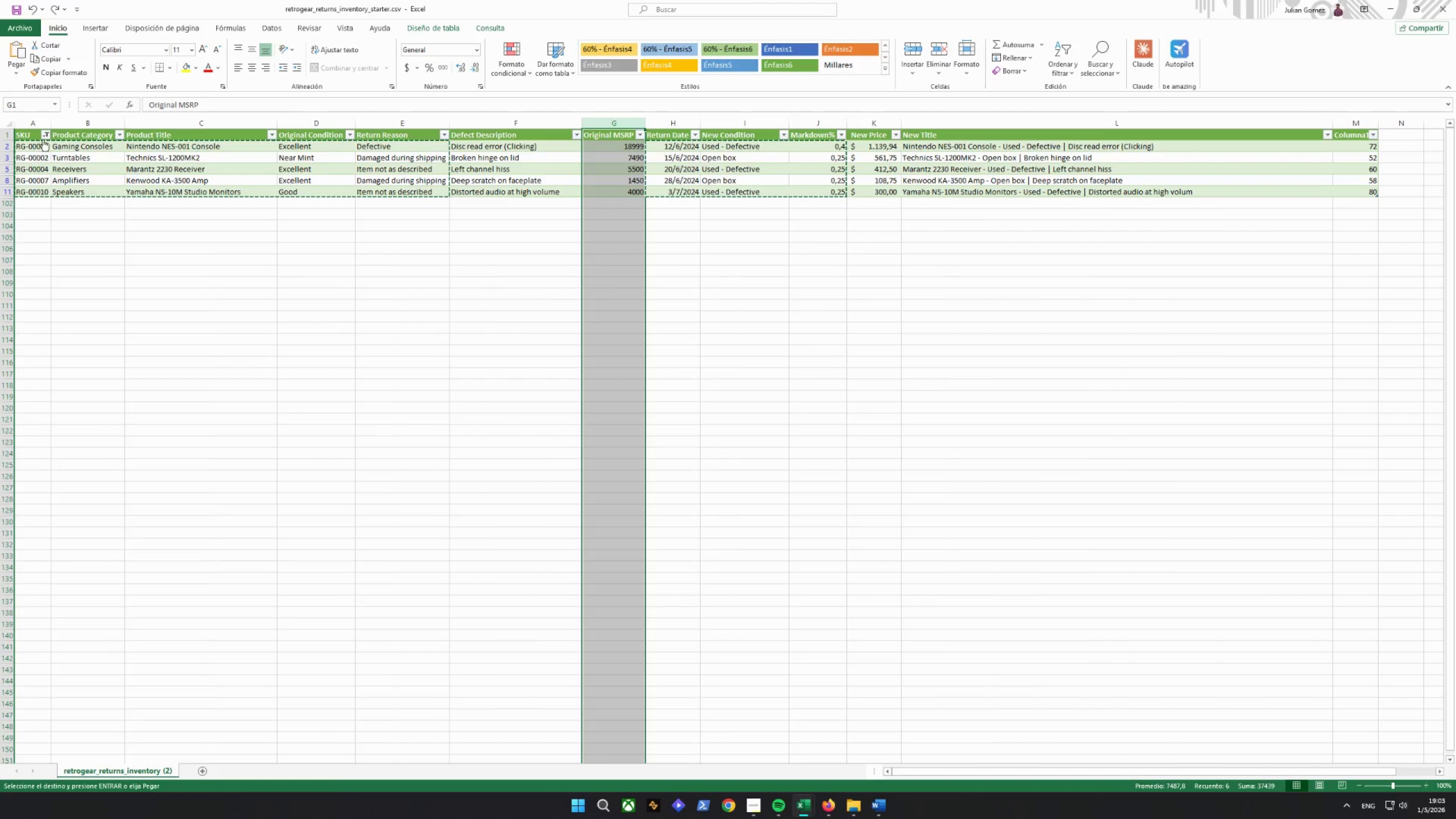 
left_click([48, 131])
 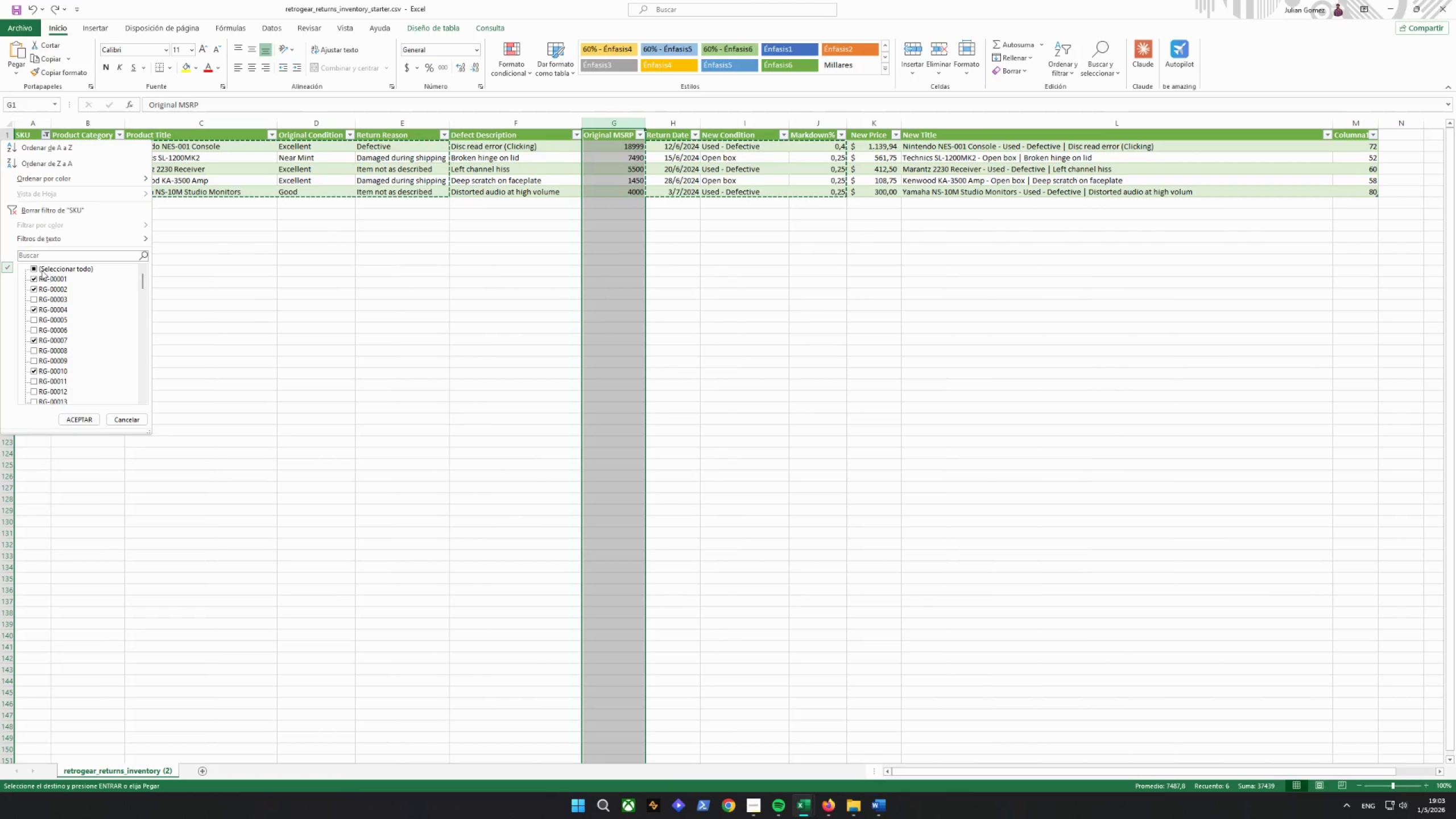 
left_click([41, 270])
 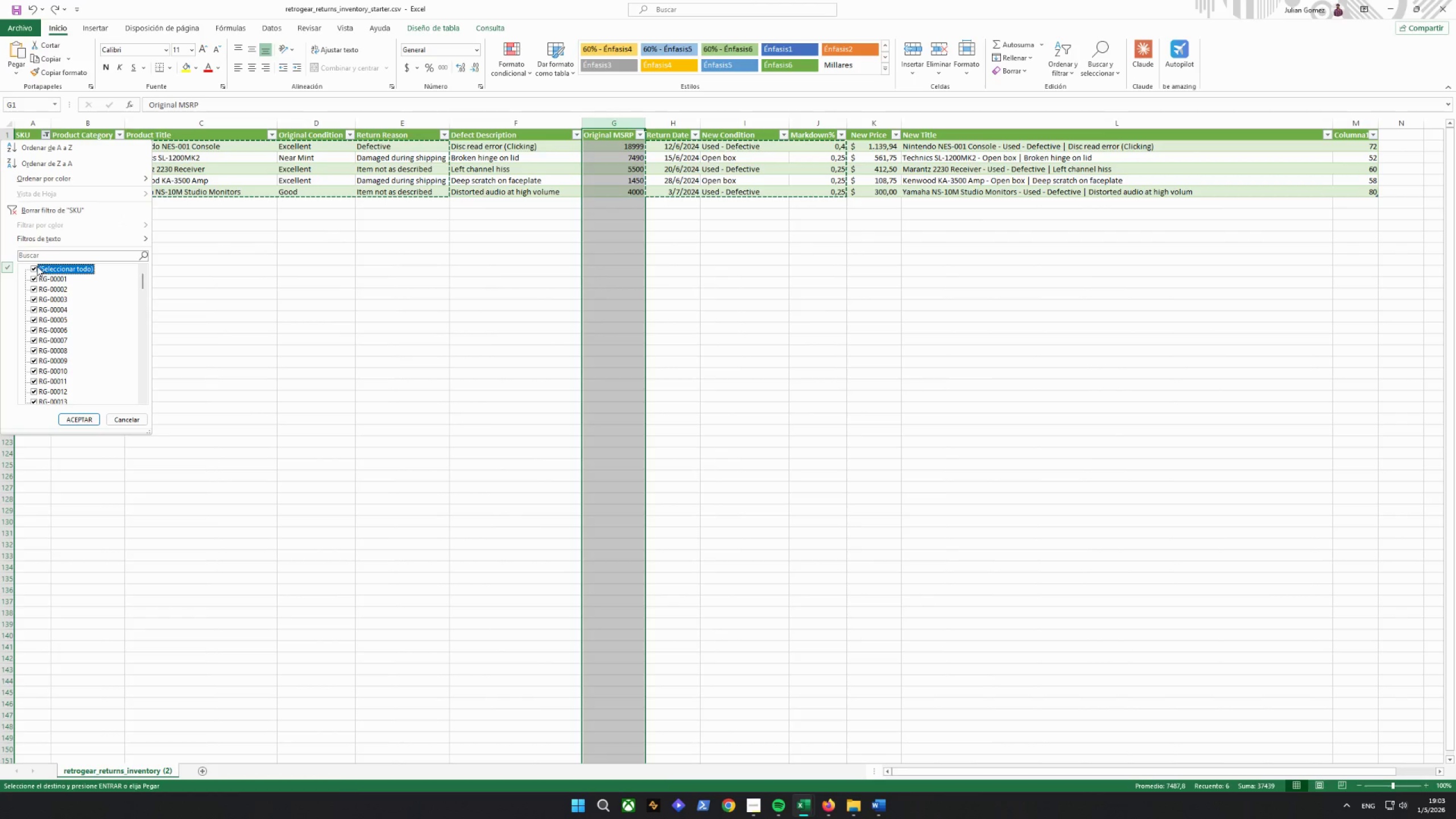 
left_click([36, 266])
 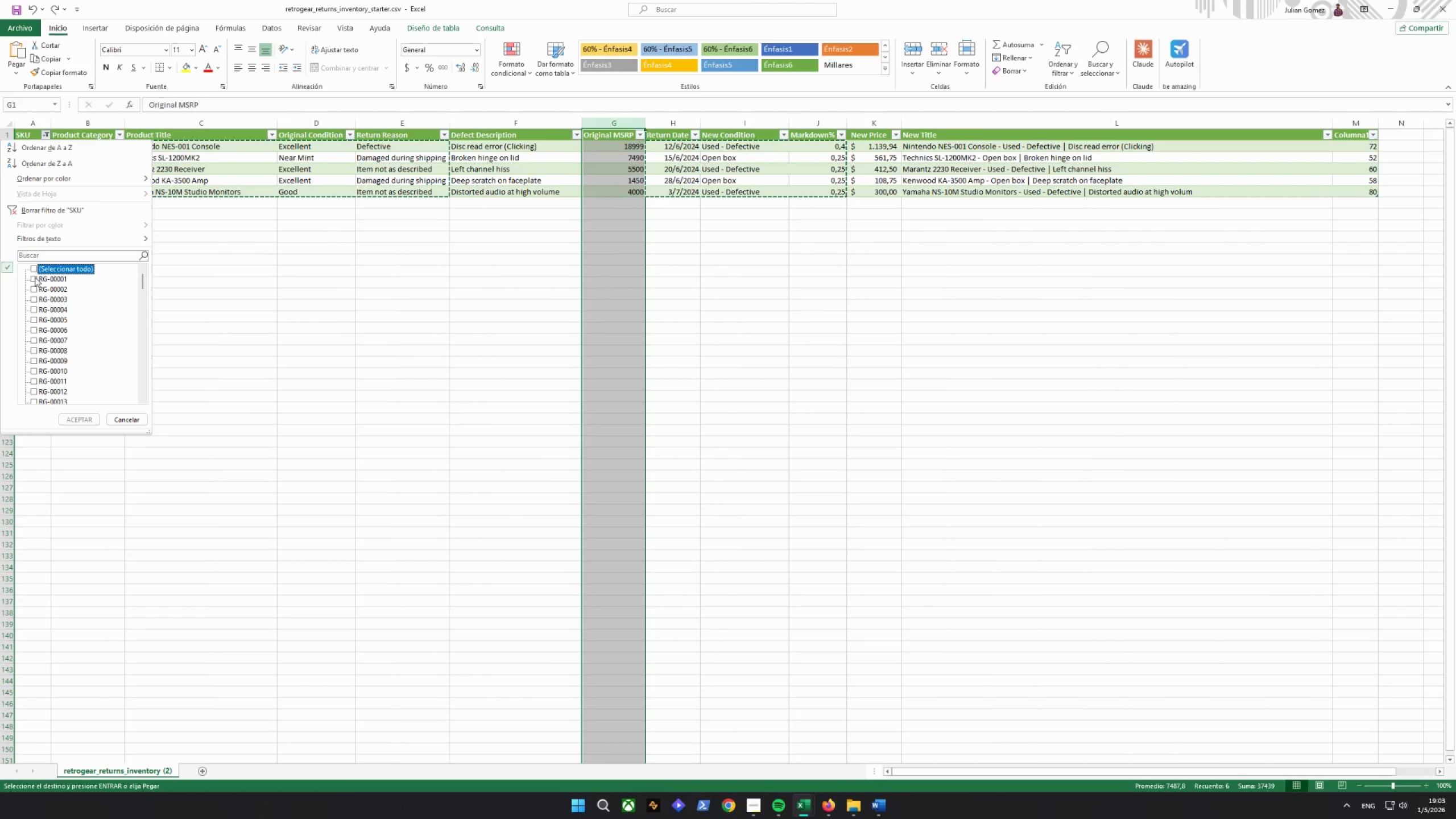 
left_click([35, 279])
 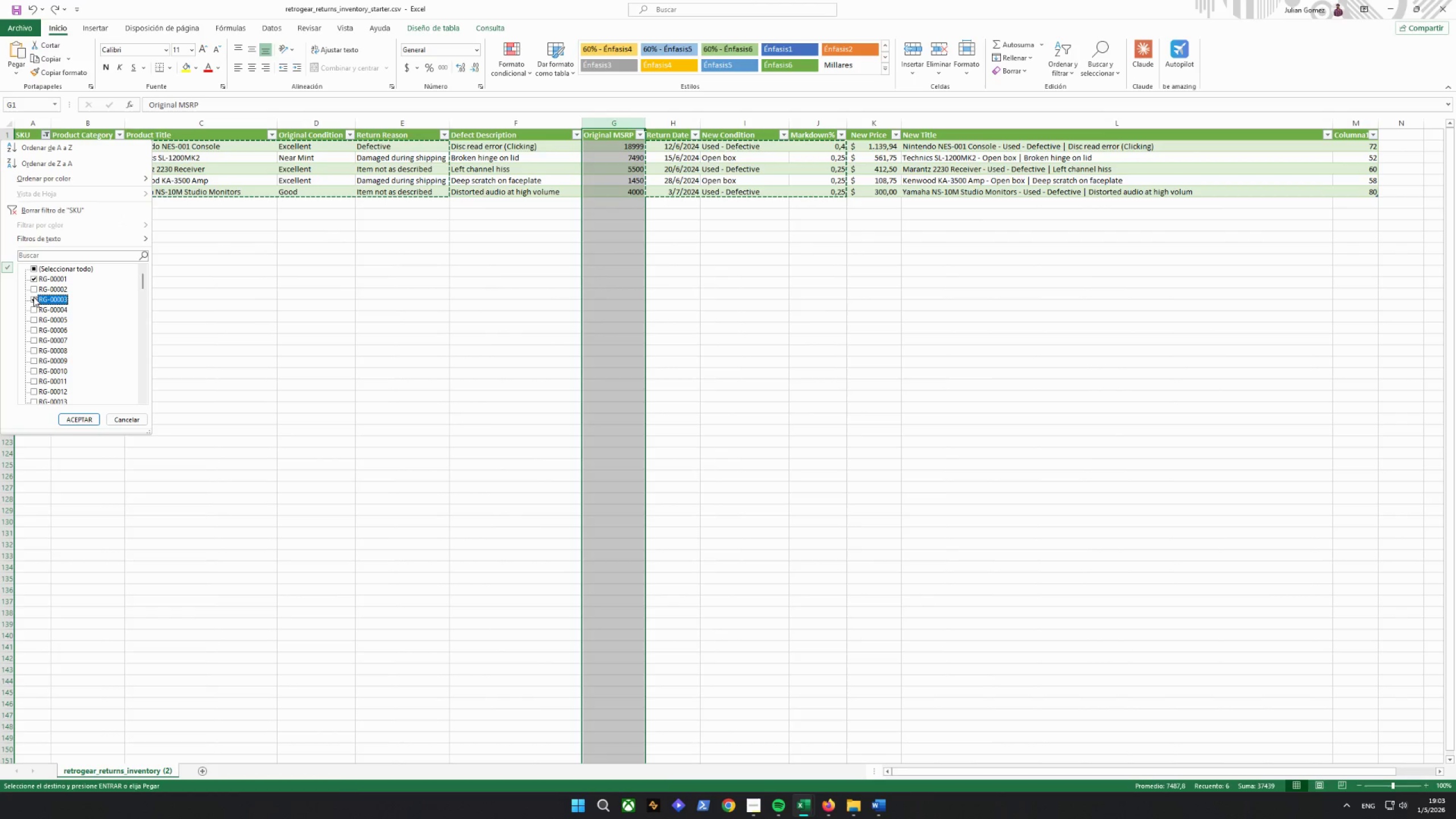 
triple_click([35, 289])
 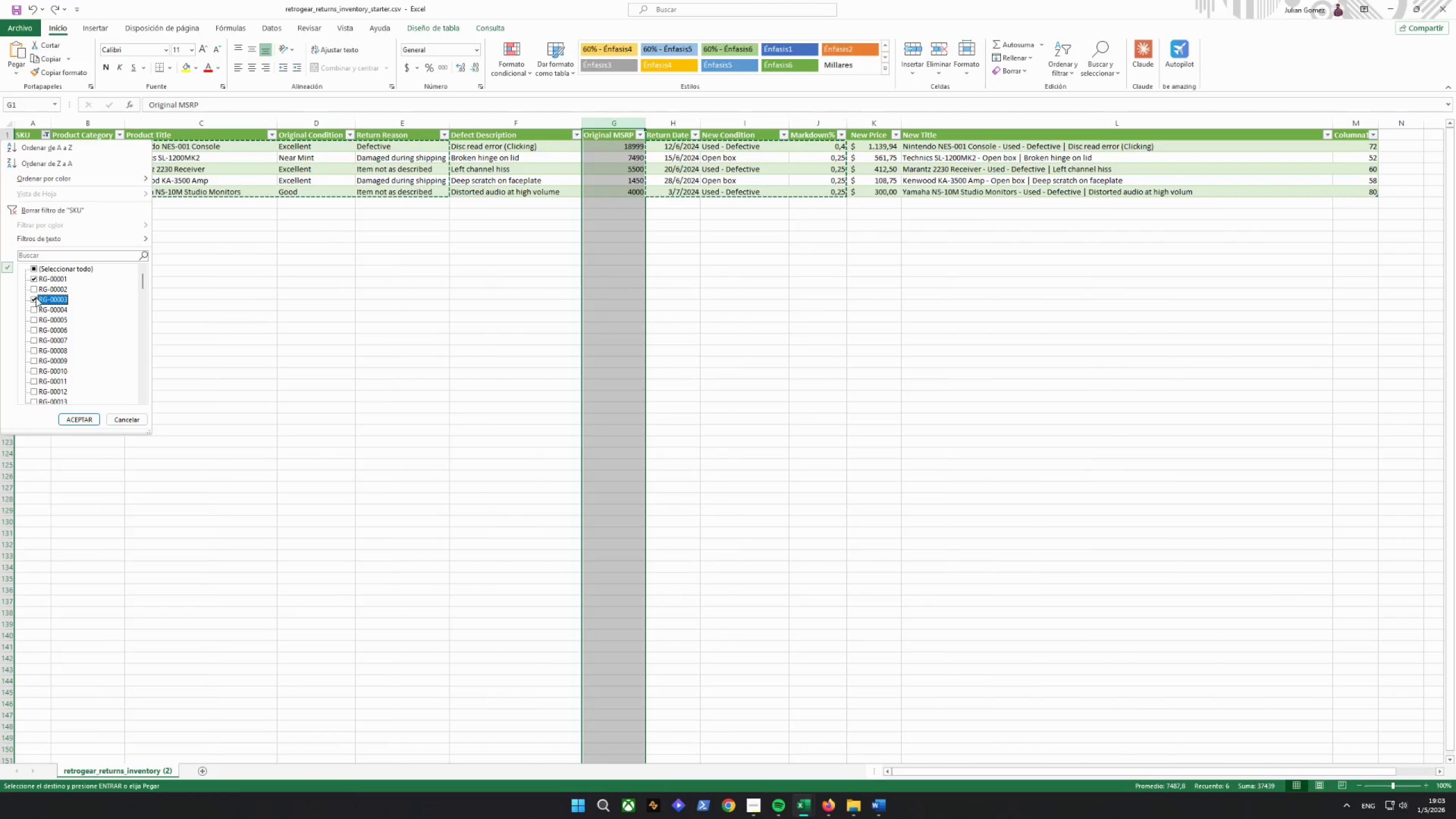 
double_click([36, 290])
 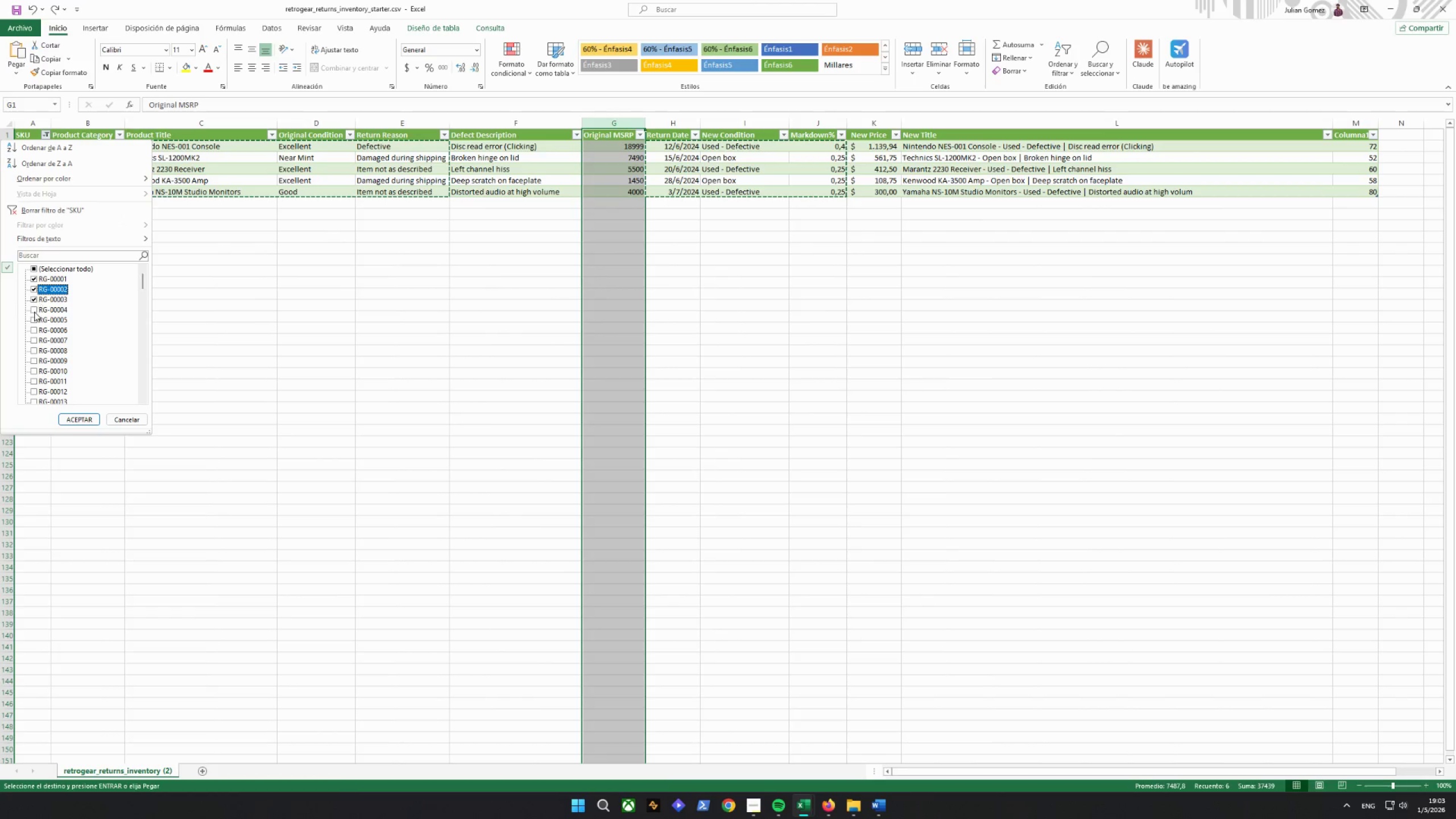 
triple_click([34, 312])
 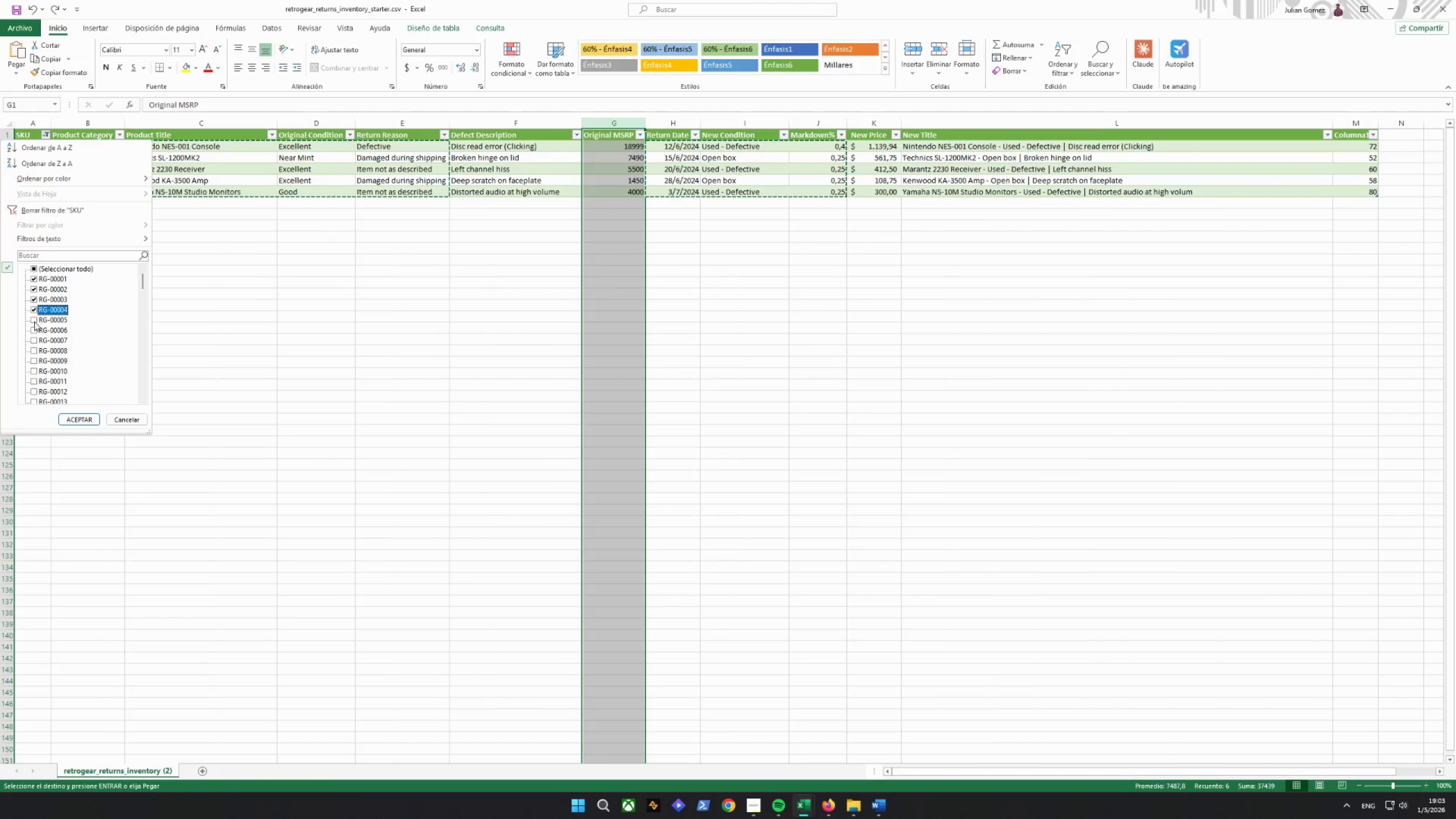 
triple_click([34, 321])
 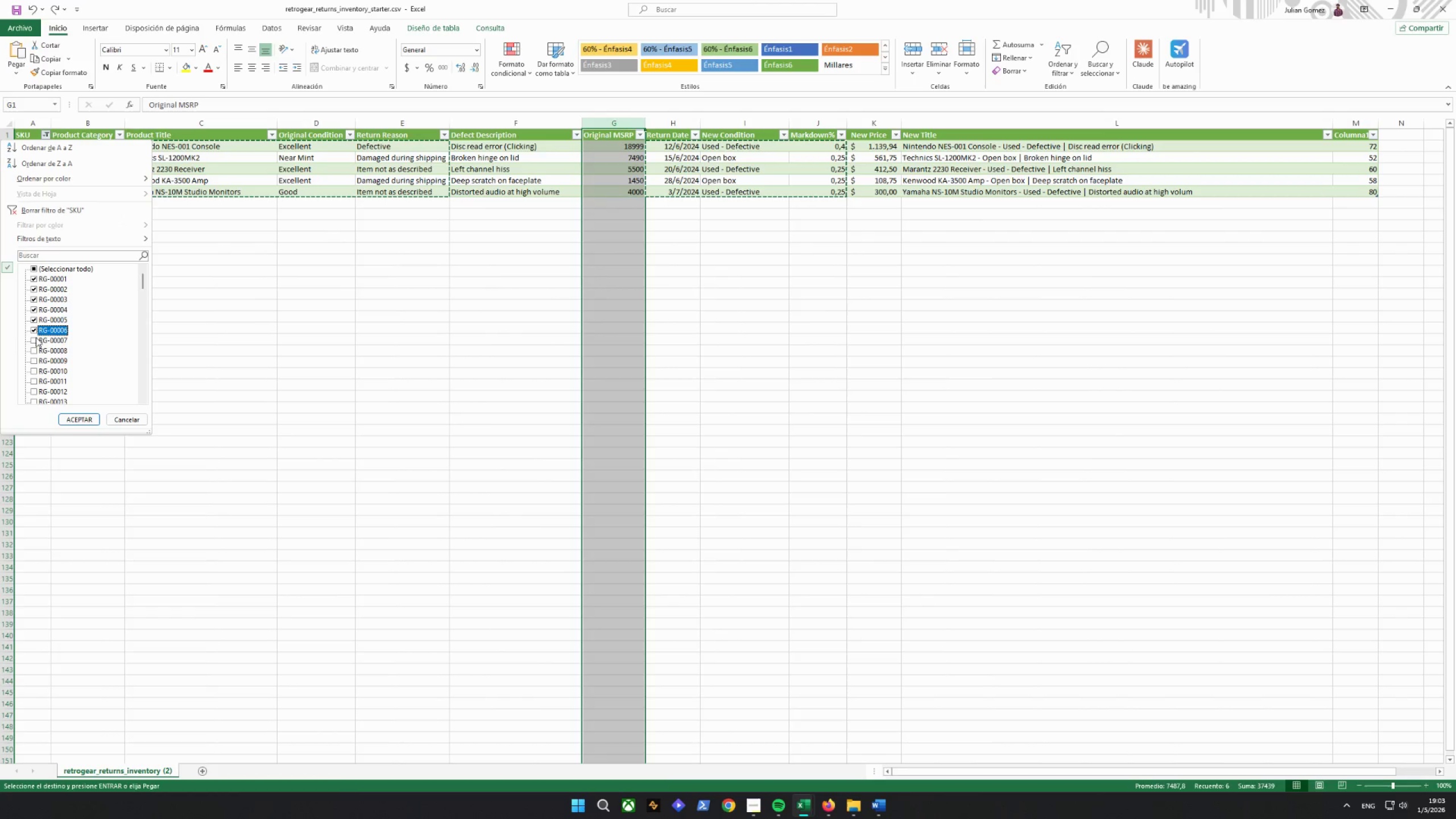 
triple_click([36, 341])
 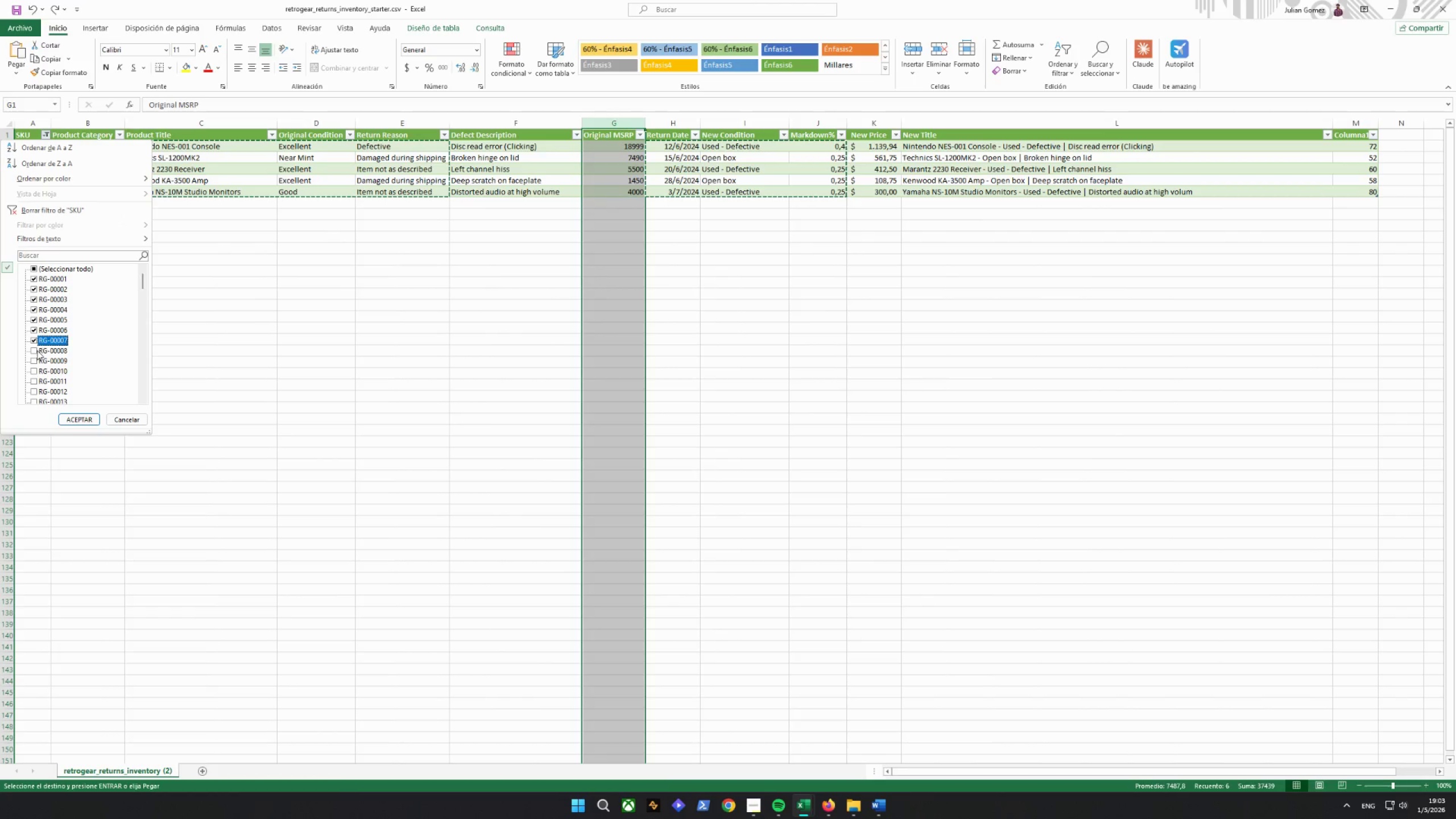 
triple_click([37, 351])
 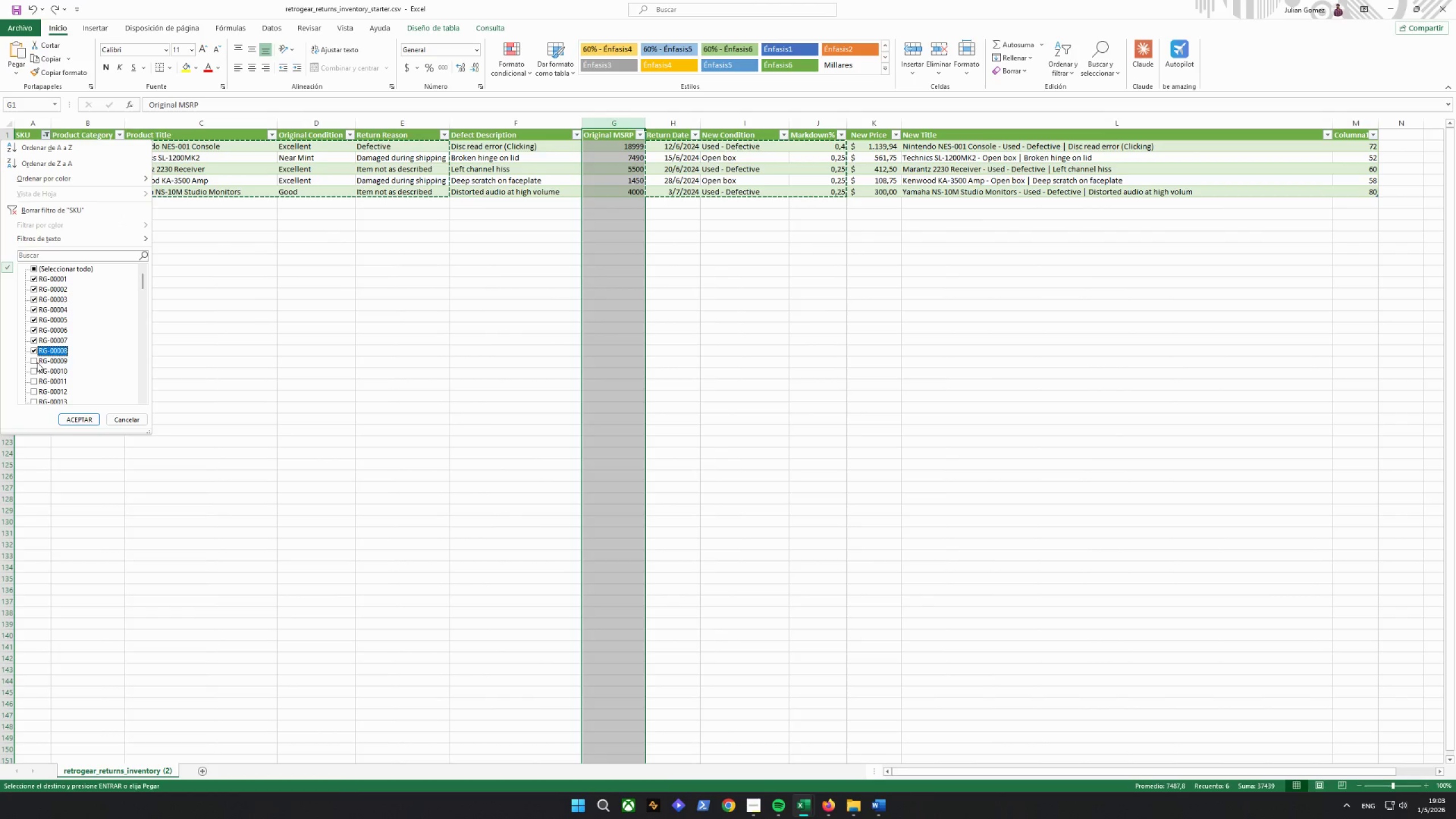 
triple_click([37, 363])
 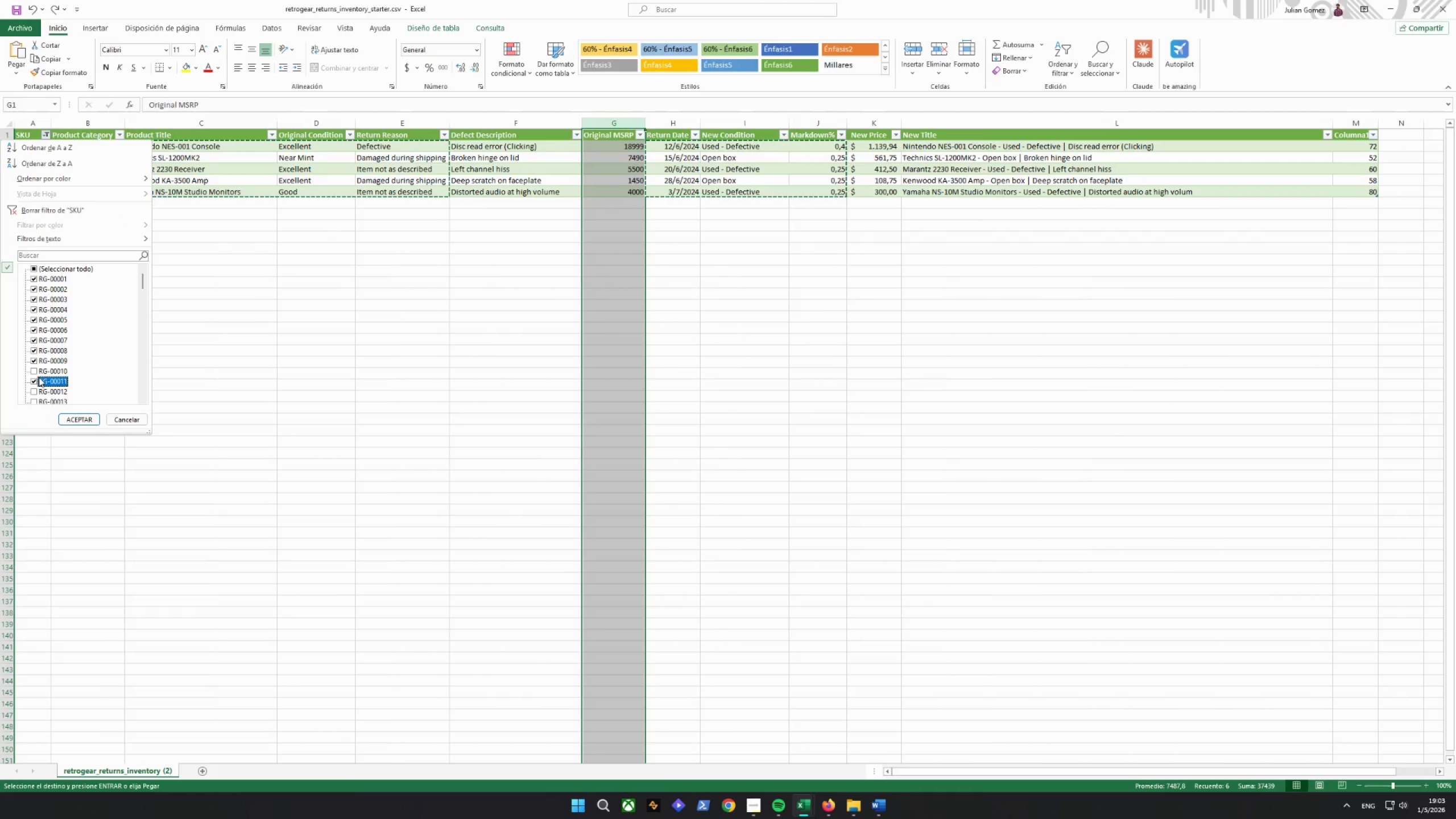 
double_click([38, 371])
 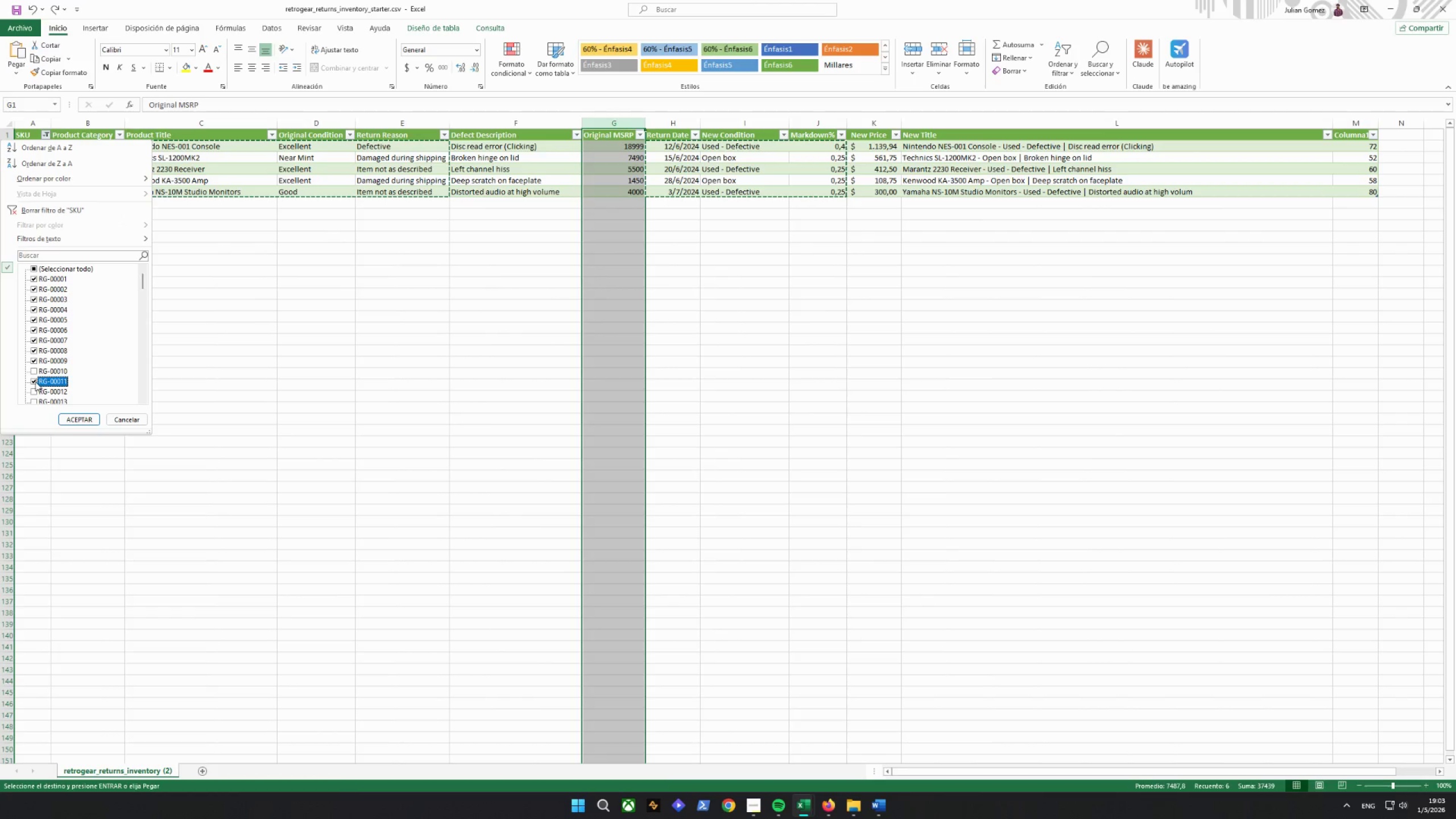 
triple_click([34, 381])
 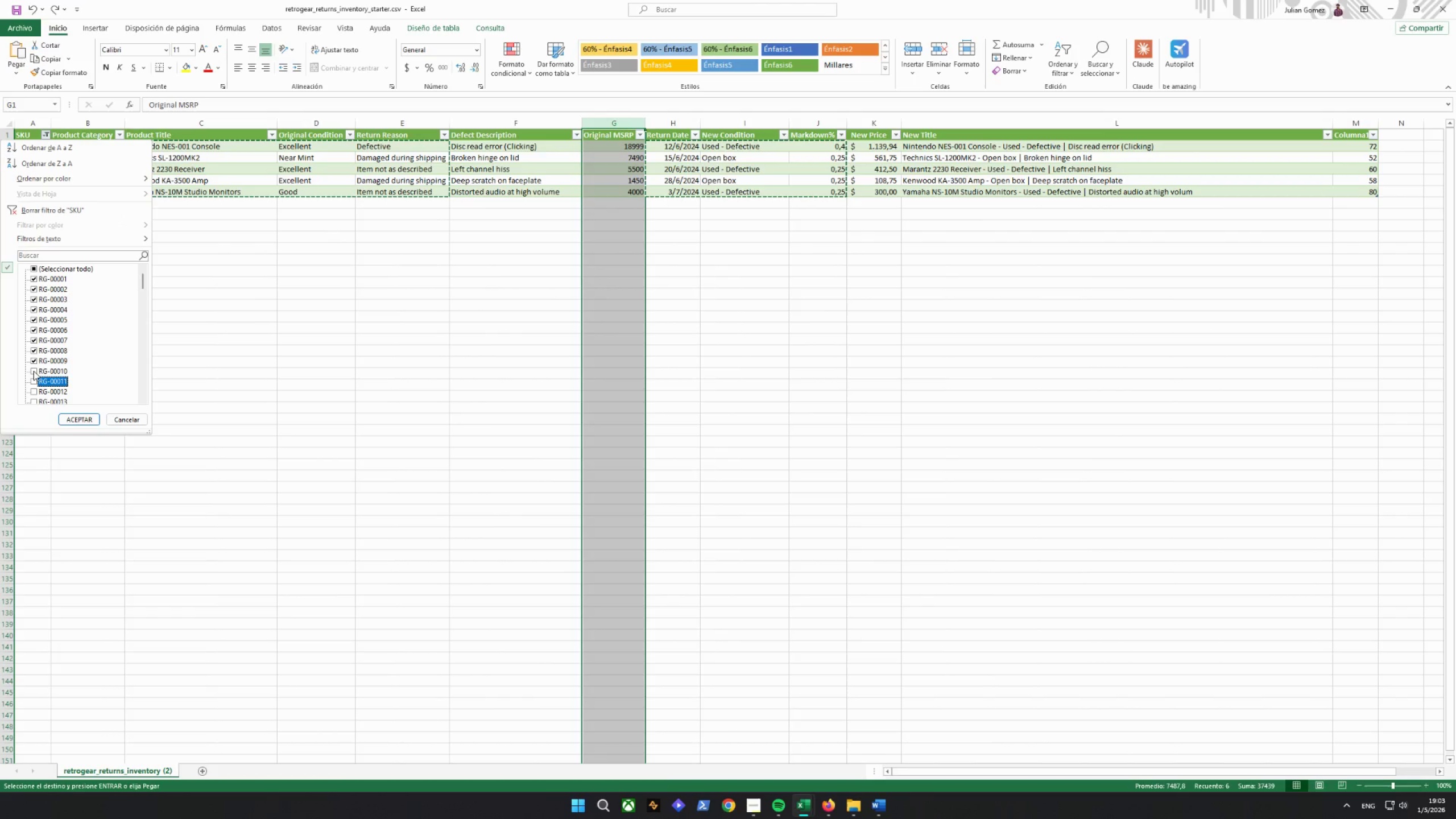 
triple_click([33, 370])
 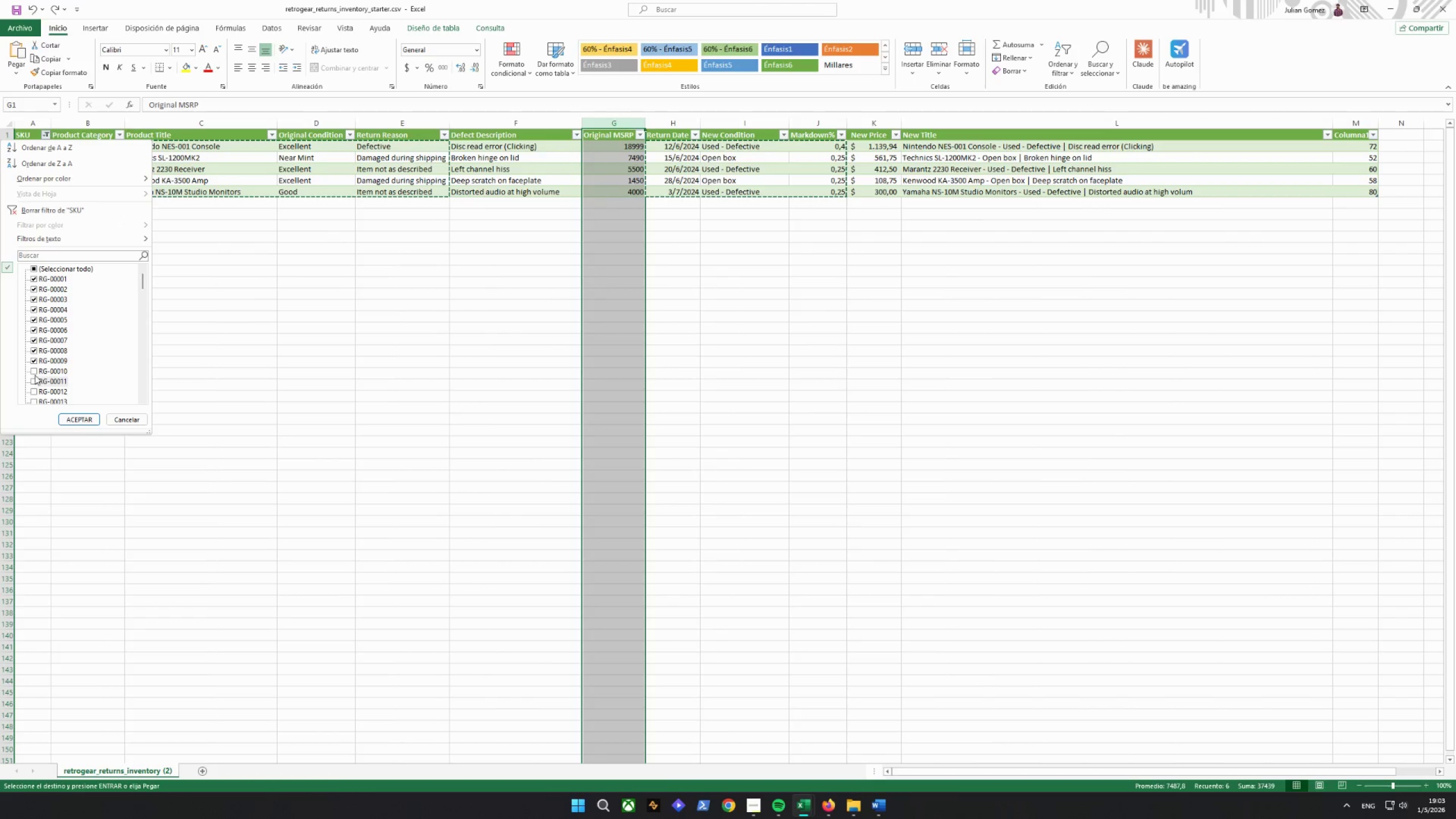 
left_click([34, 371])
 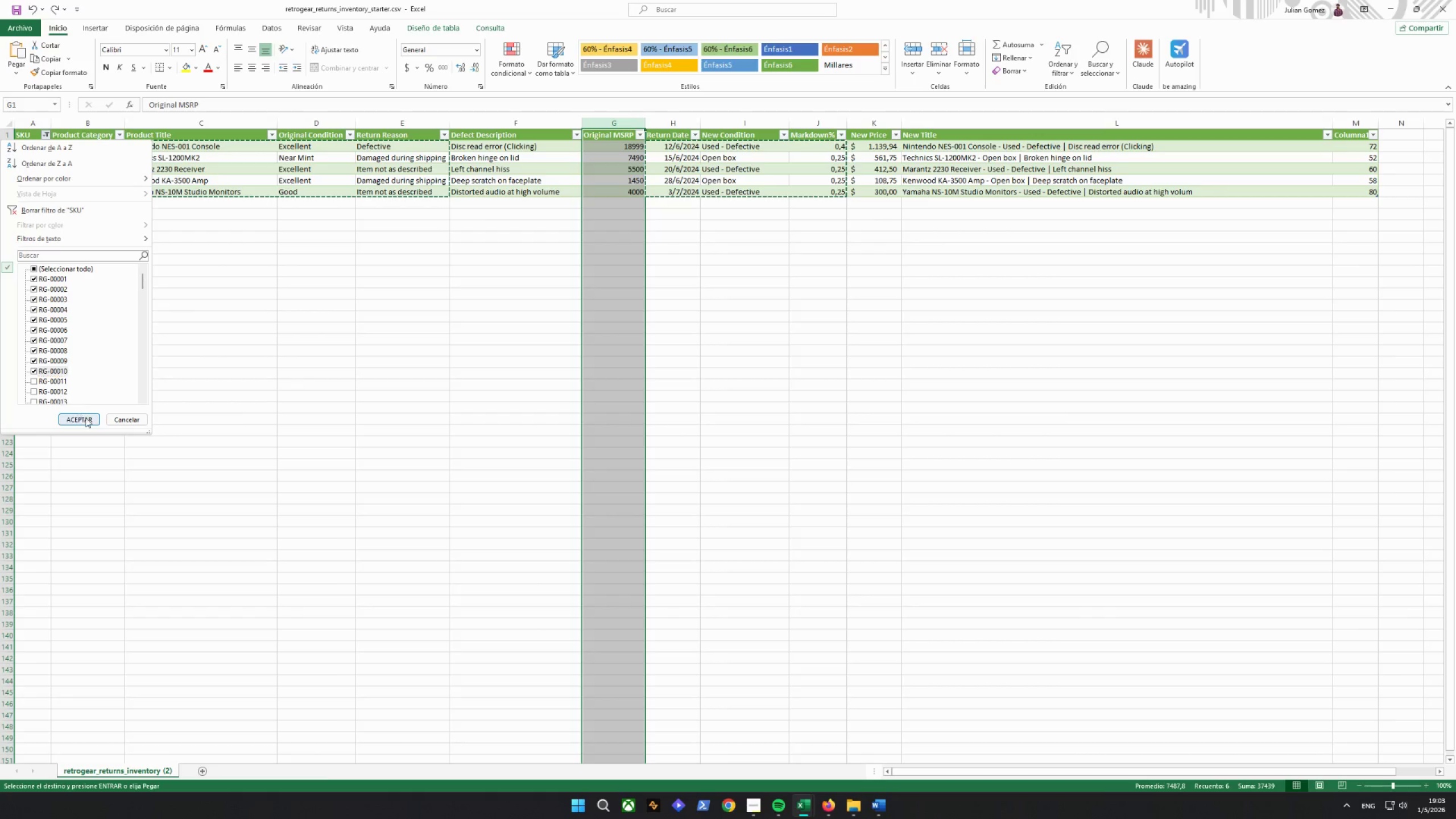 
left_click_drag(start_coordinate=[96, 428], to_coordinate=[93, 427])
 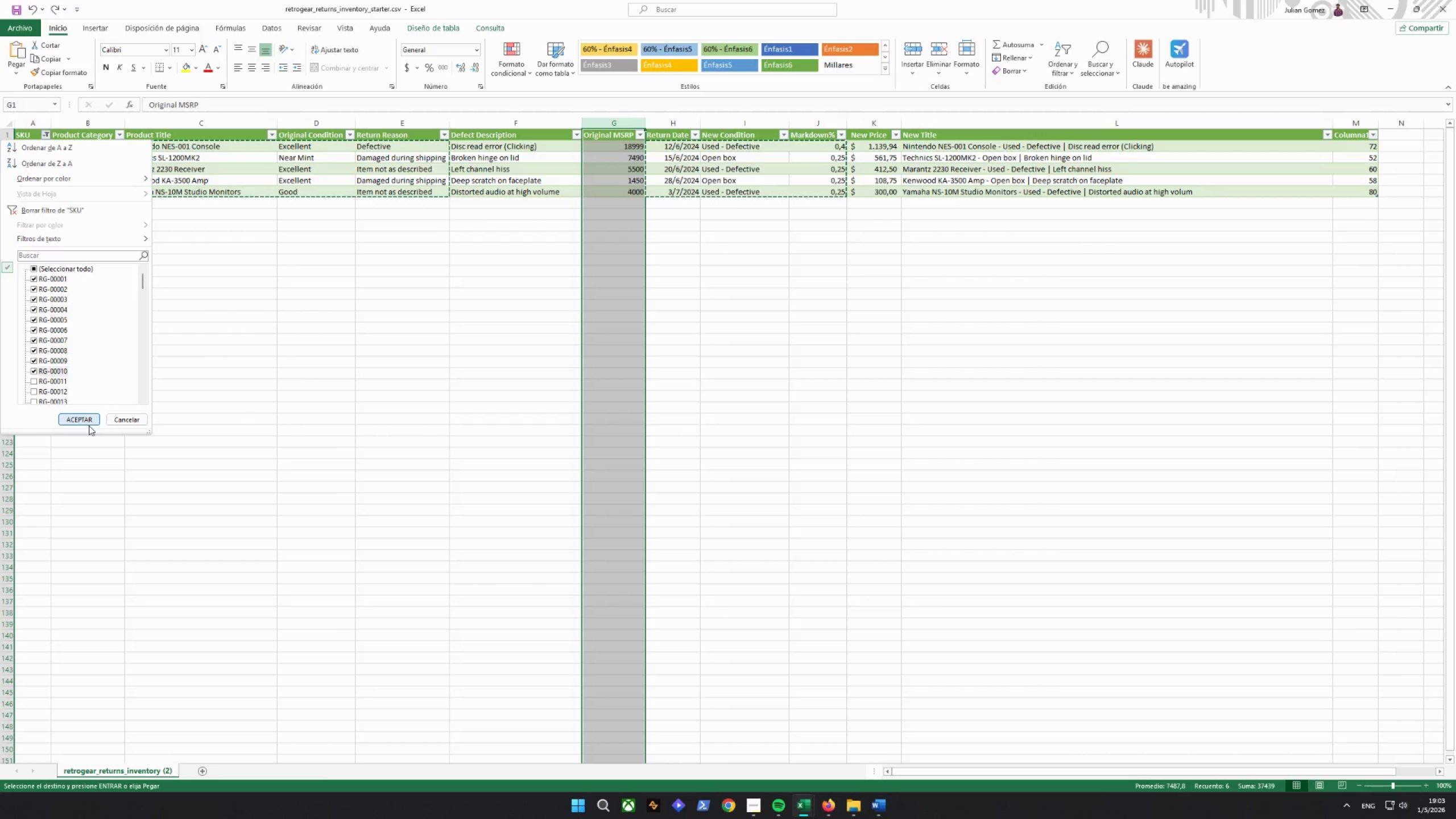 
triple_click([89, 423])
 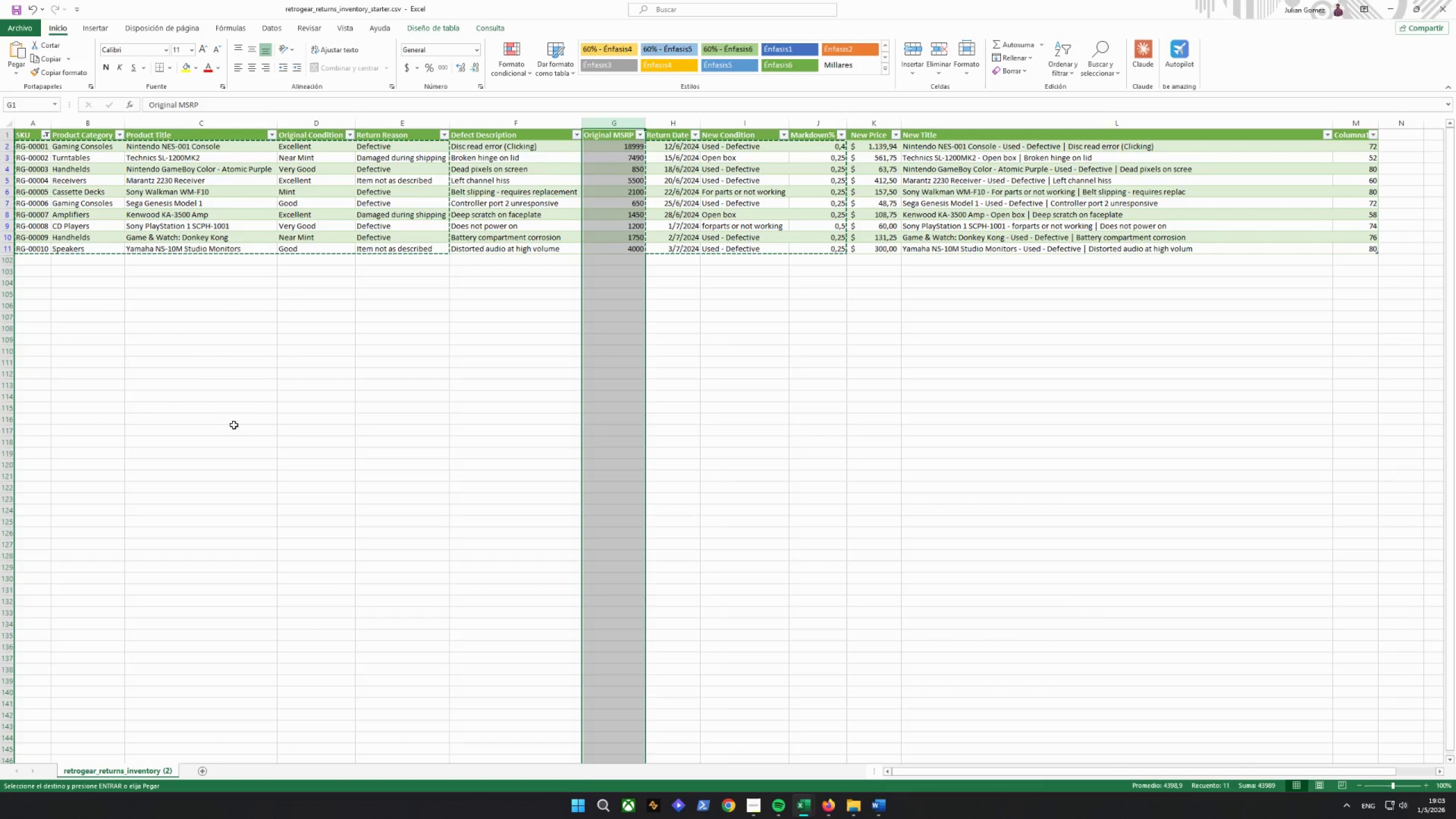 
triple_click([318, 379])
 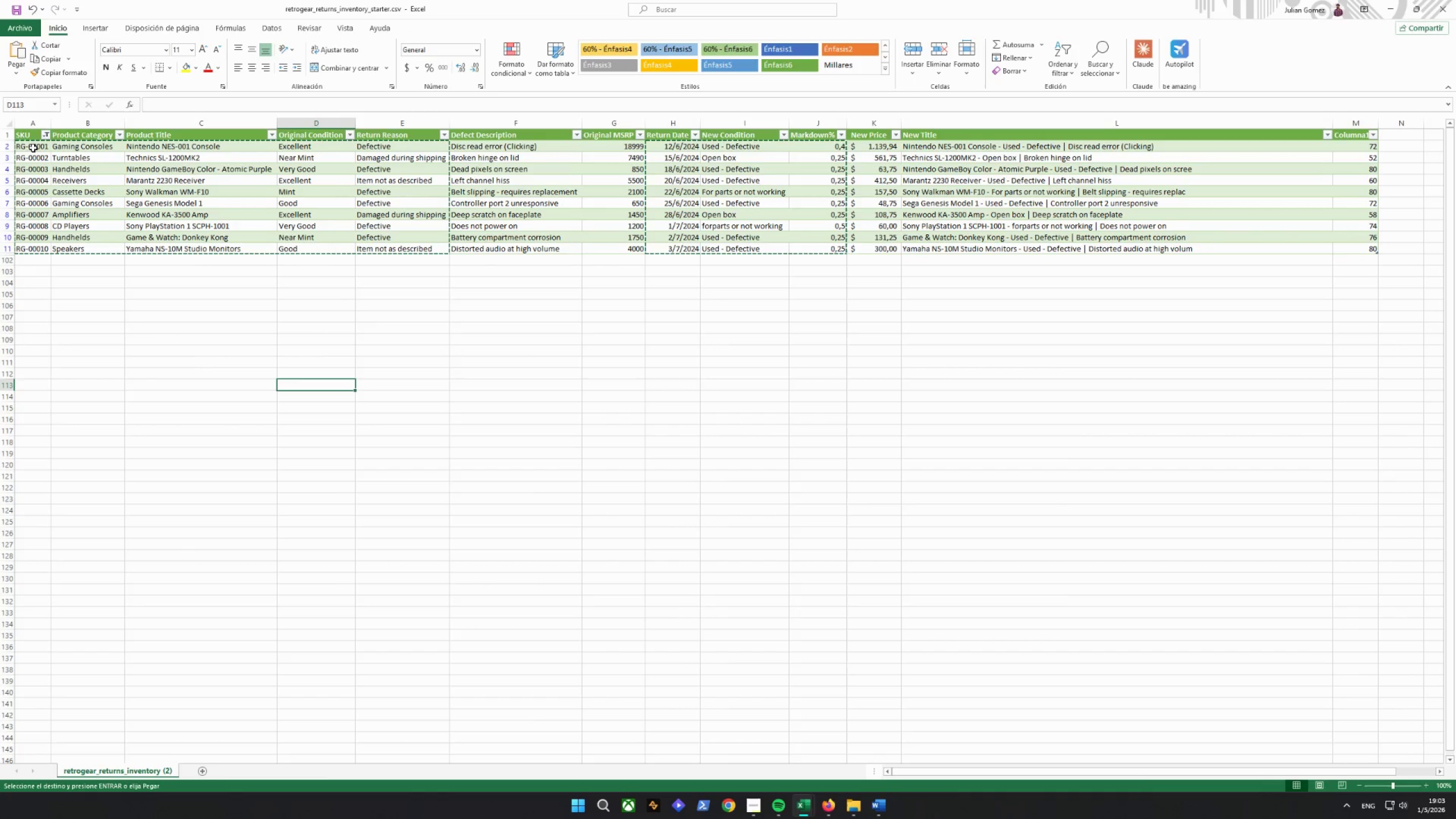 
left_click_drag(start_coordinate=[22, 135], to_coordinate=[510, 237])
 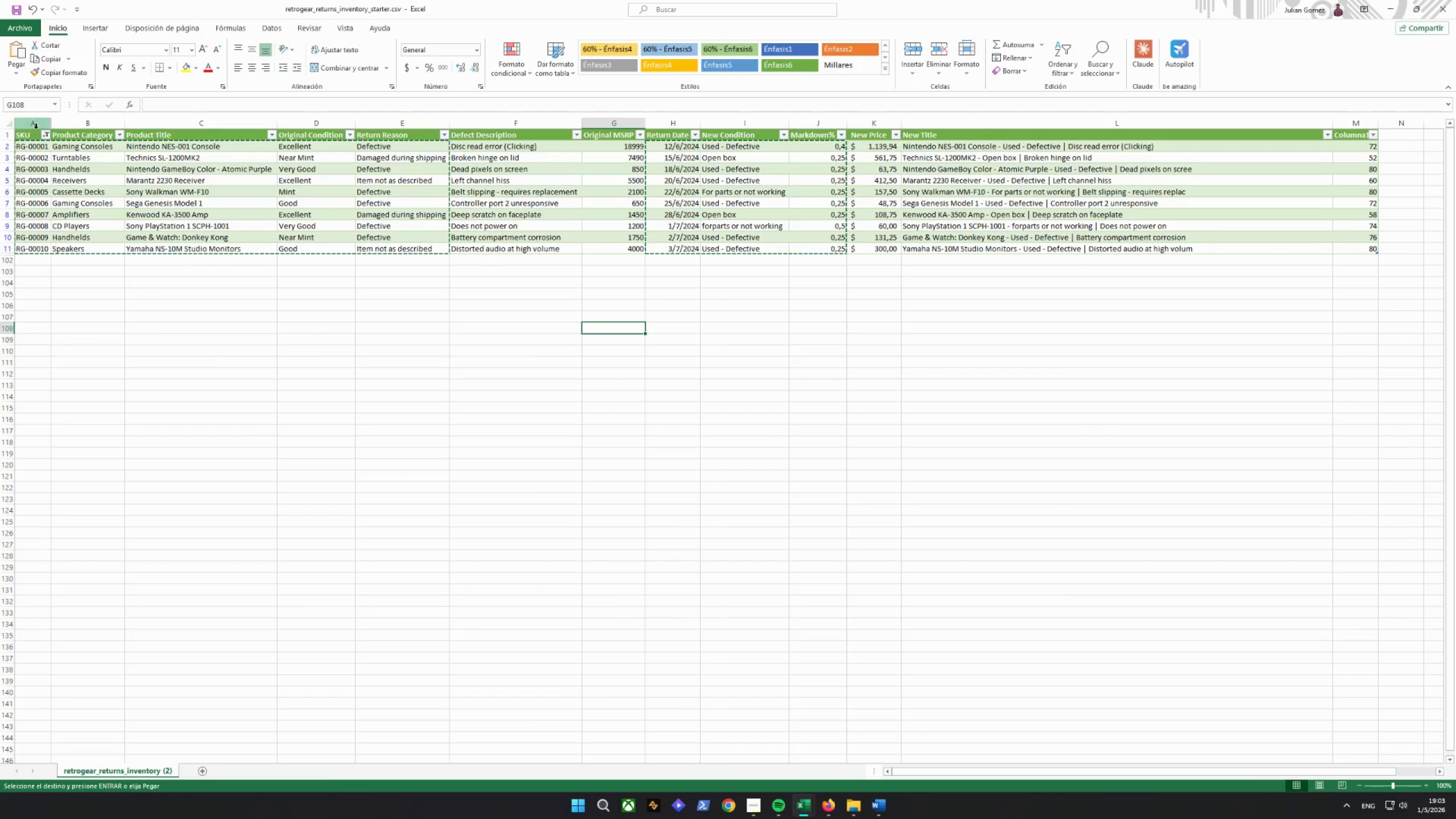 
left_click_drag(start_coordinate=[26, 135], to_coordinate=[987, 245])
 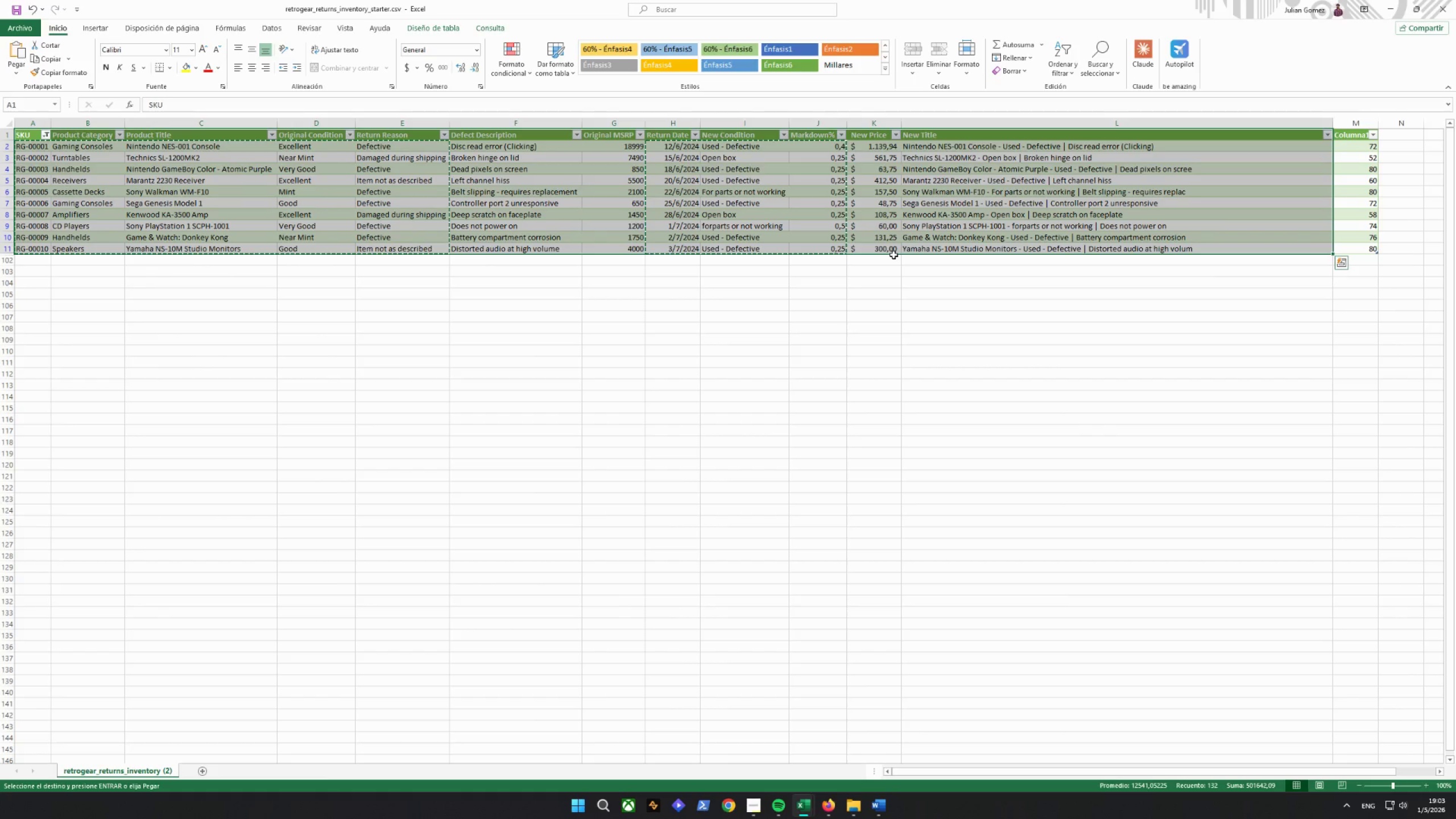 
key(Control+C)
 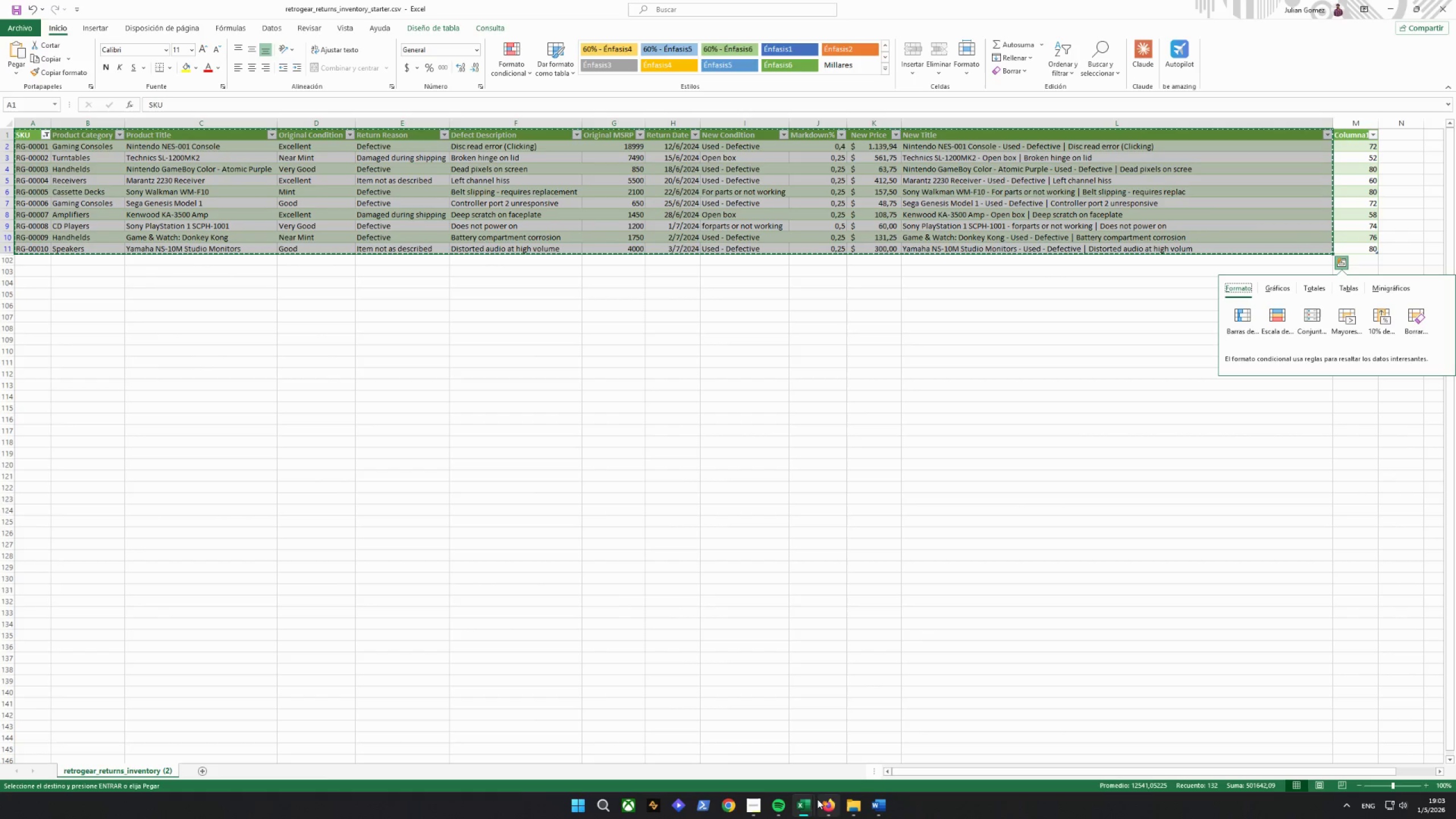 
right_click([805, 804])
 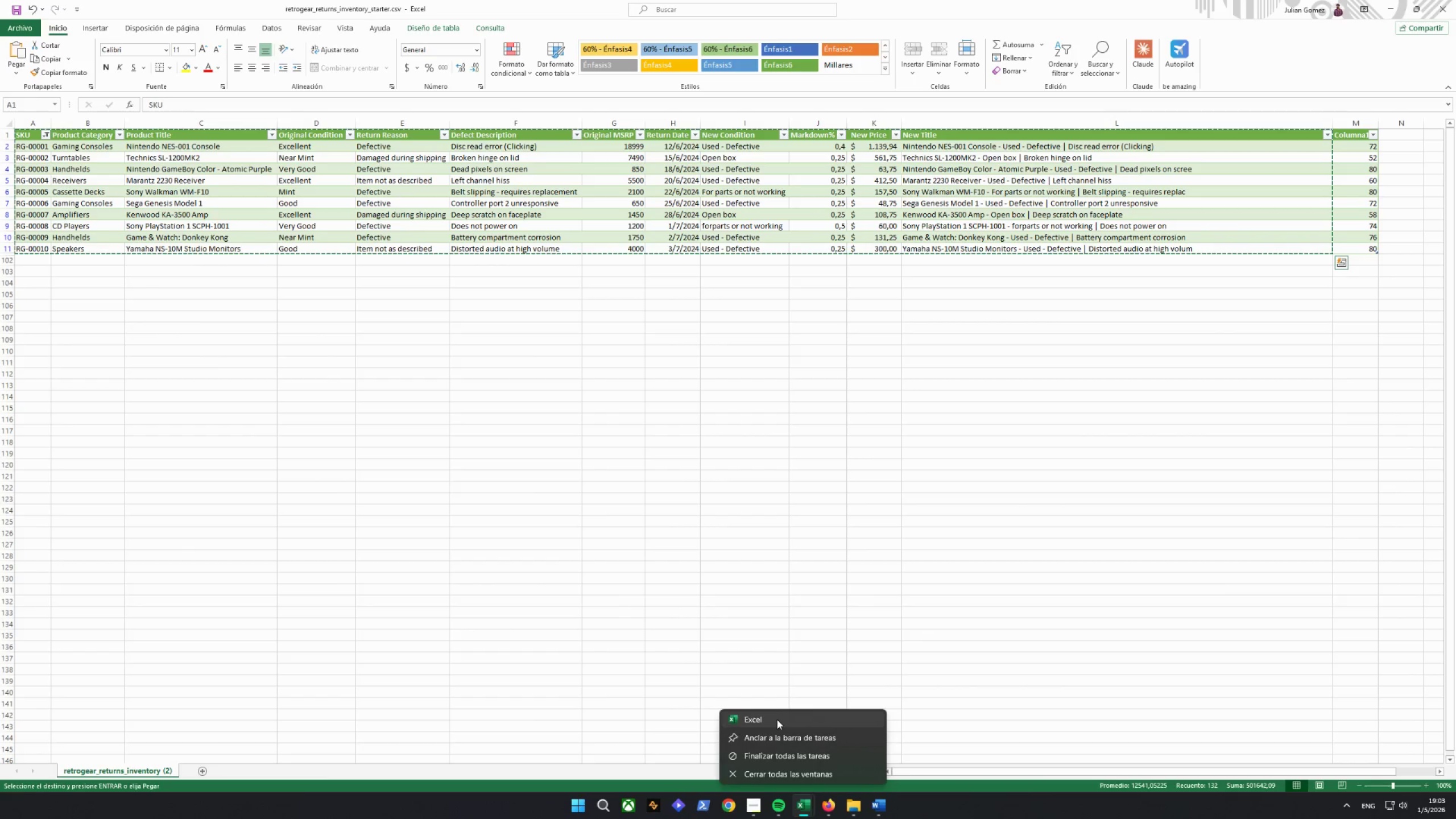 
left_click([782, 720])
 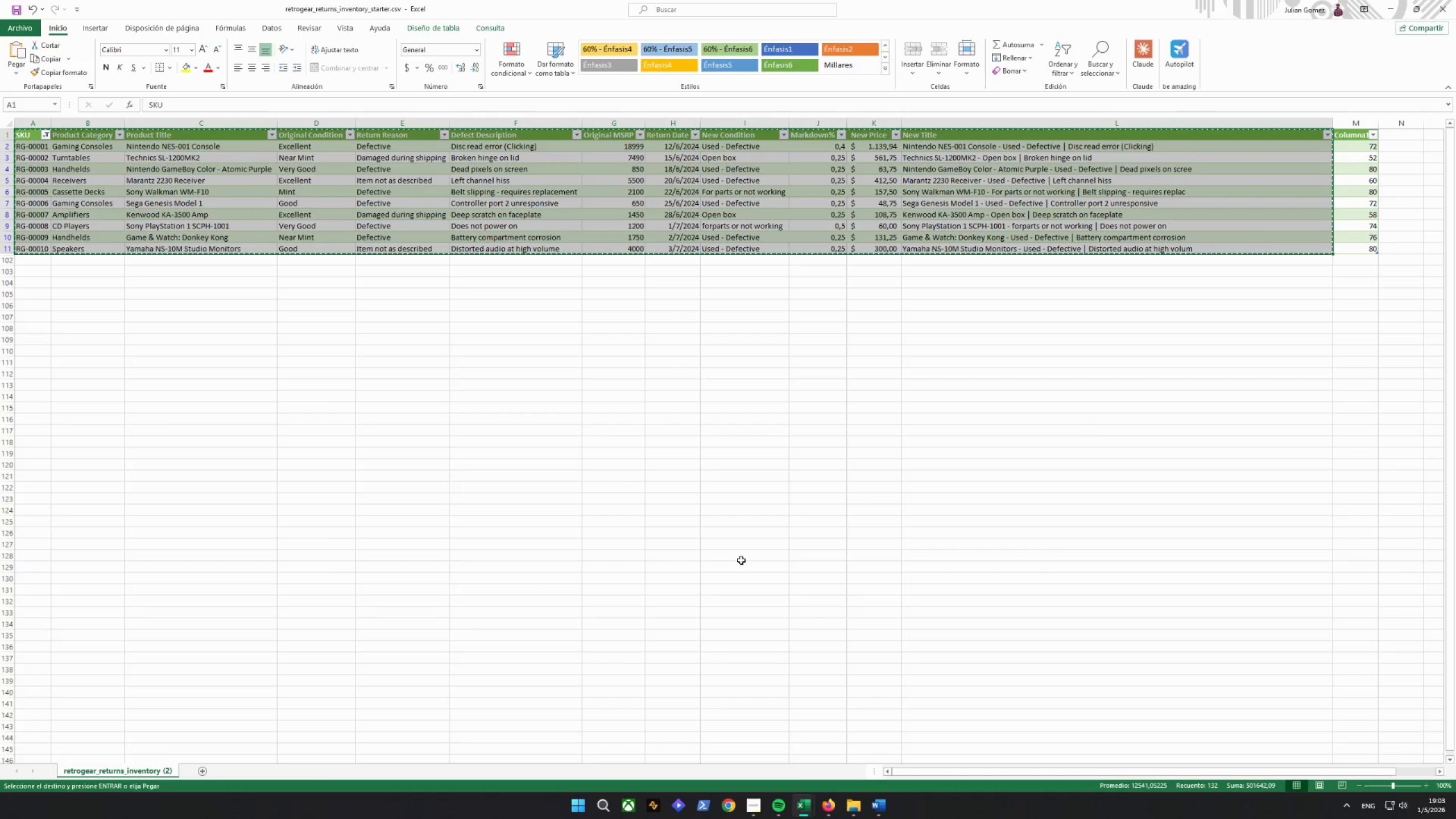 
left_click([804, 810])
 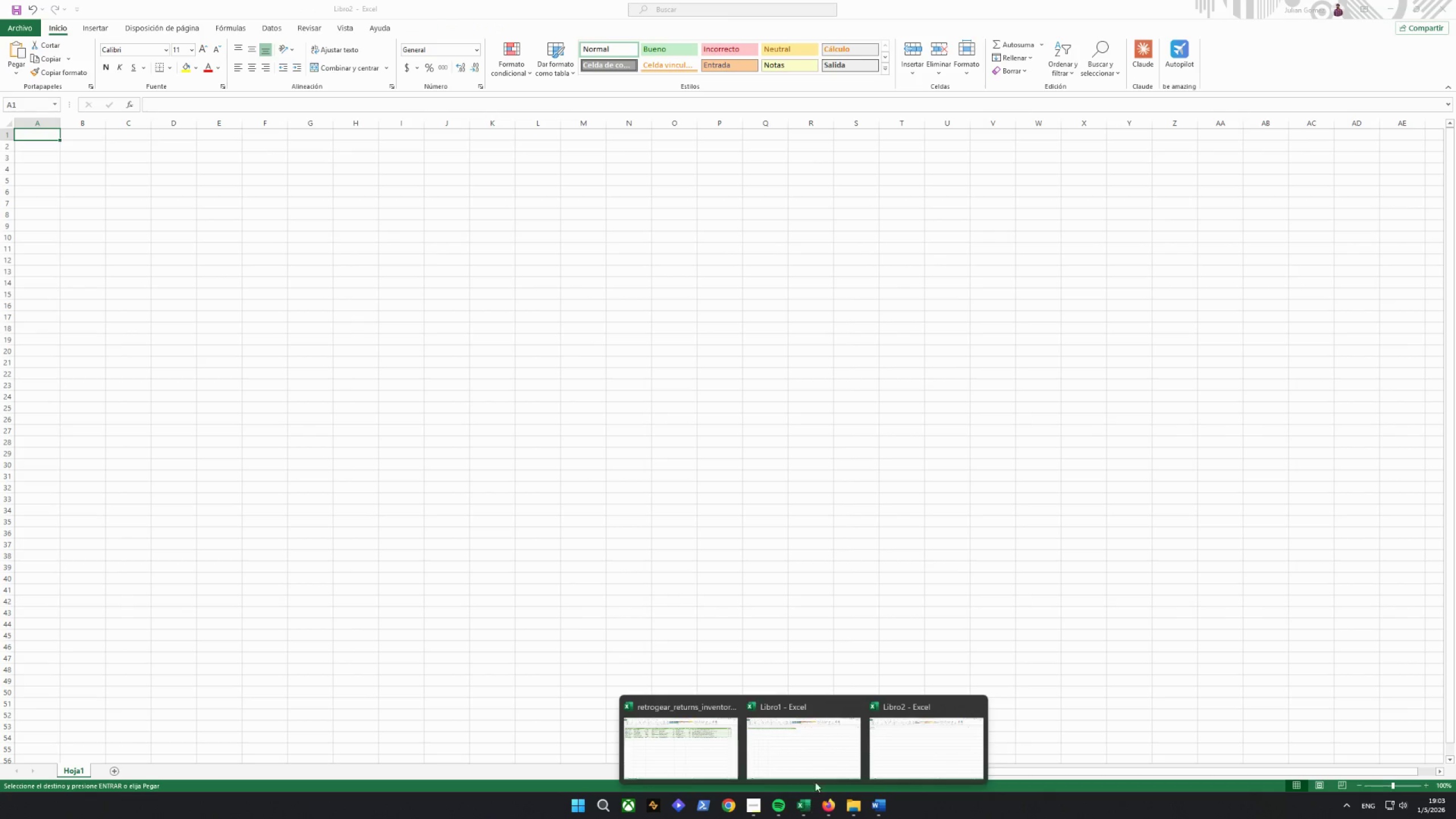 
left_click([938, 730])
 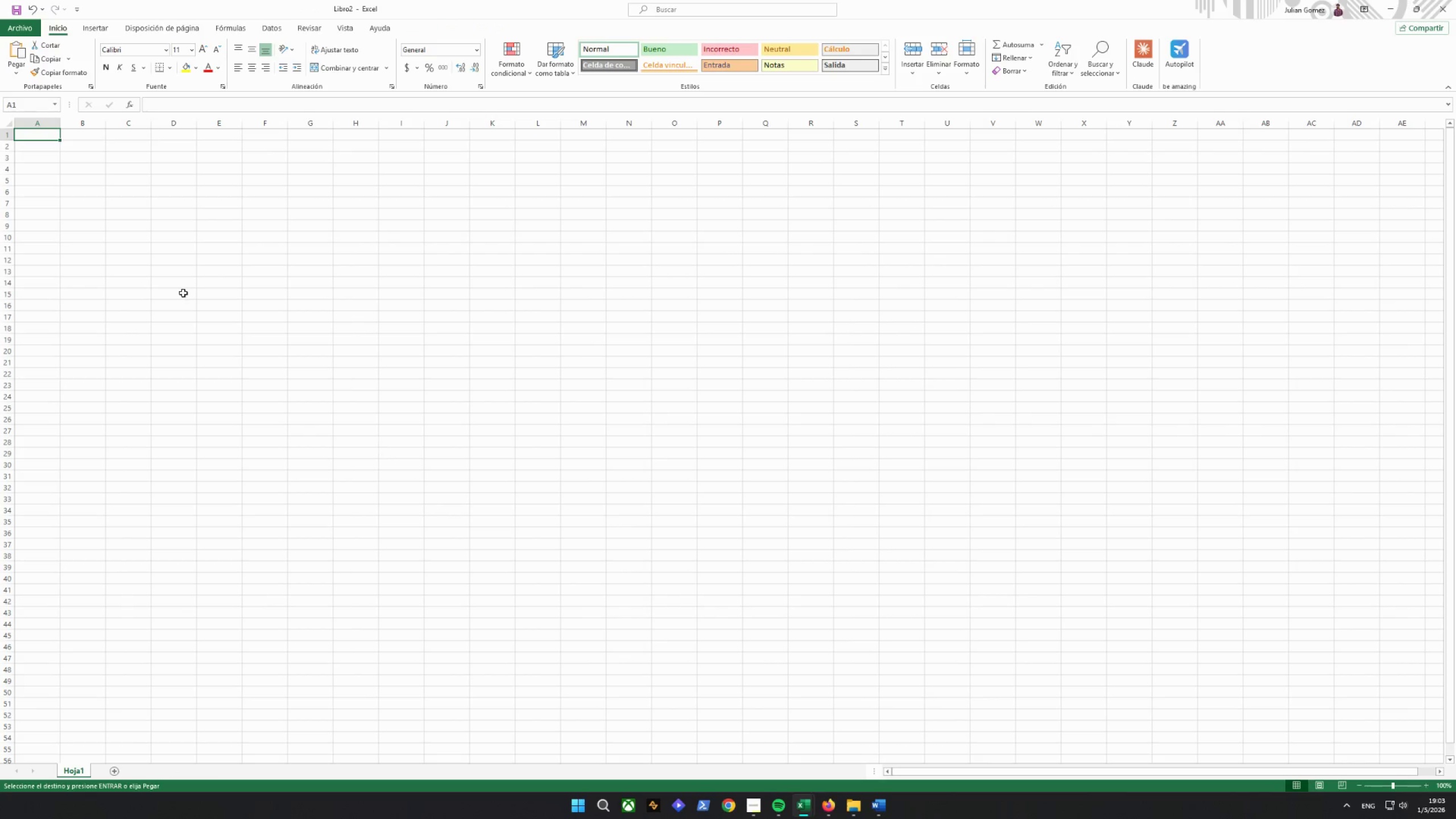 
key(Control+V)
 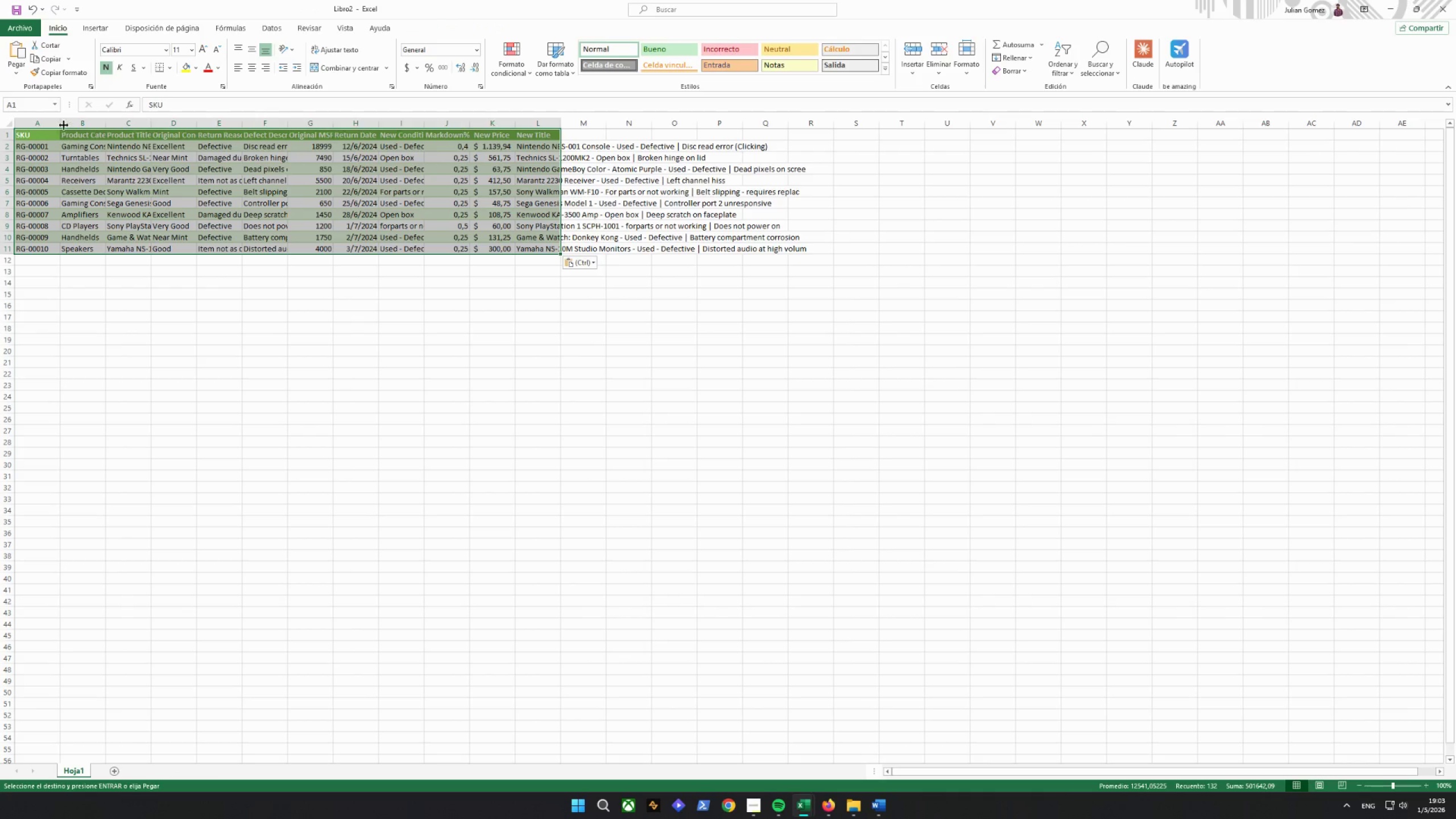 
double_click([63, 122])
 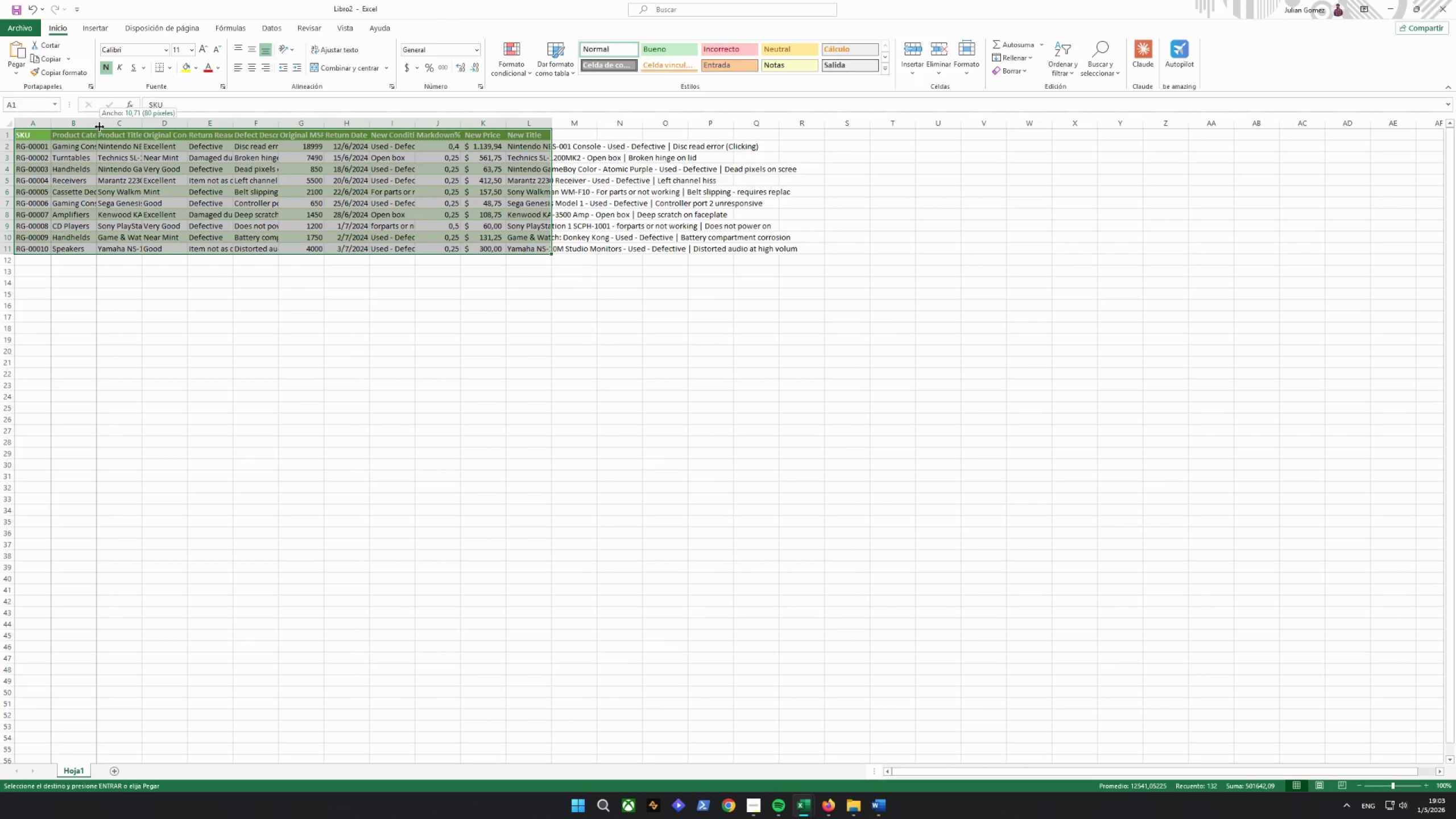 
double_click([100, 127])
 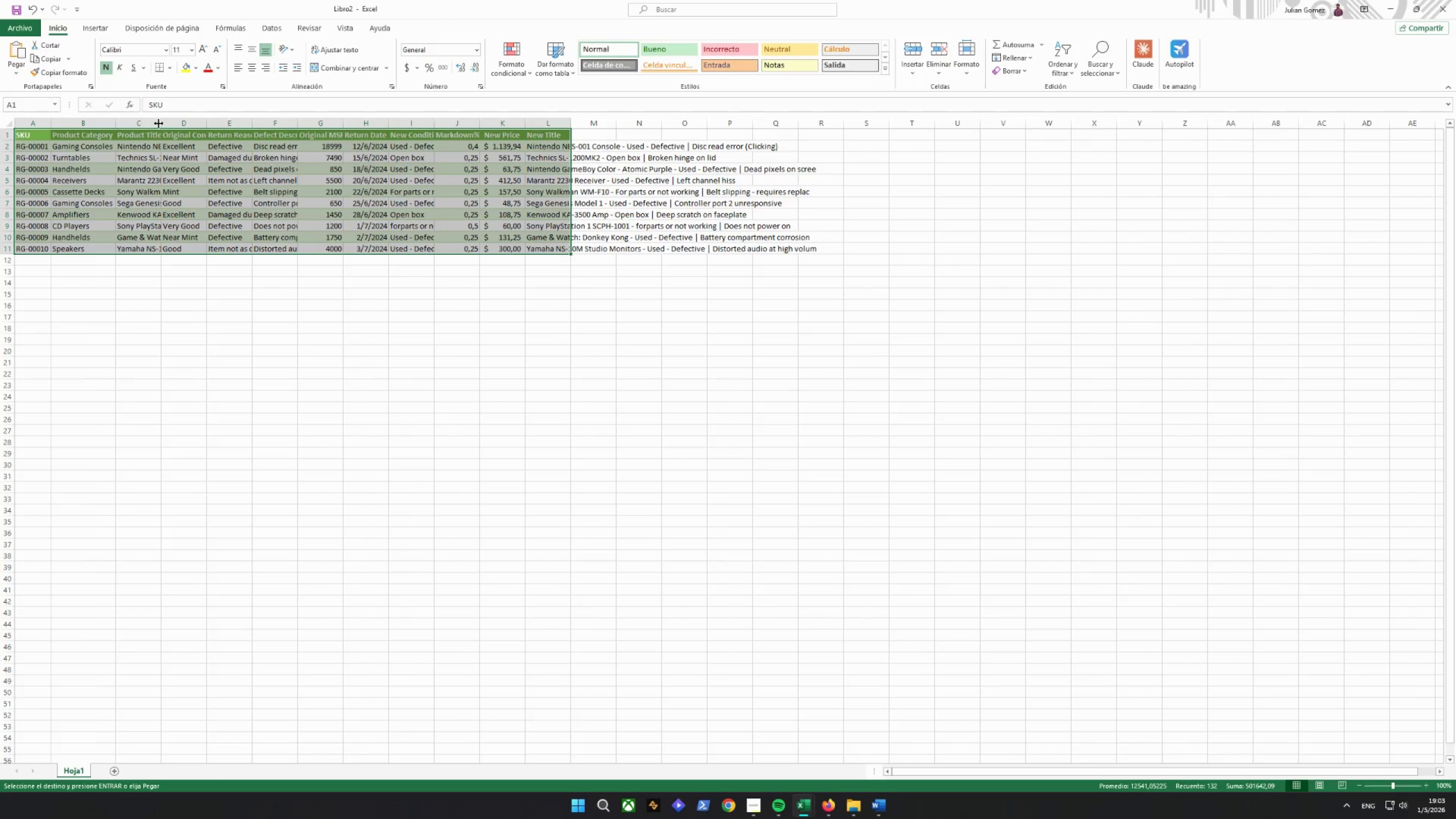 
double_click([159, 123])
 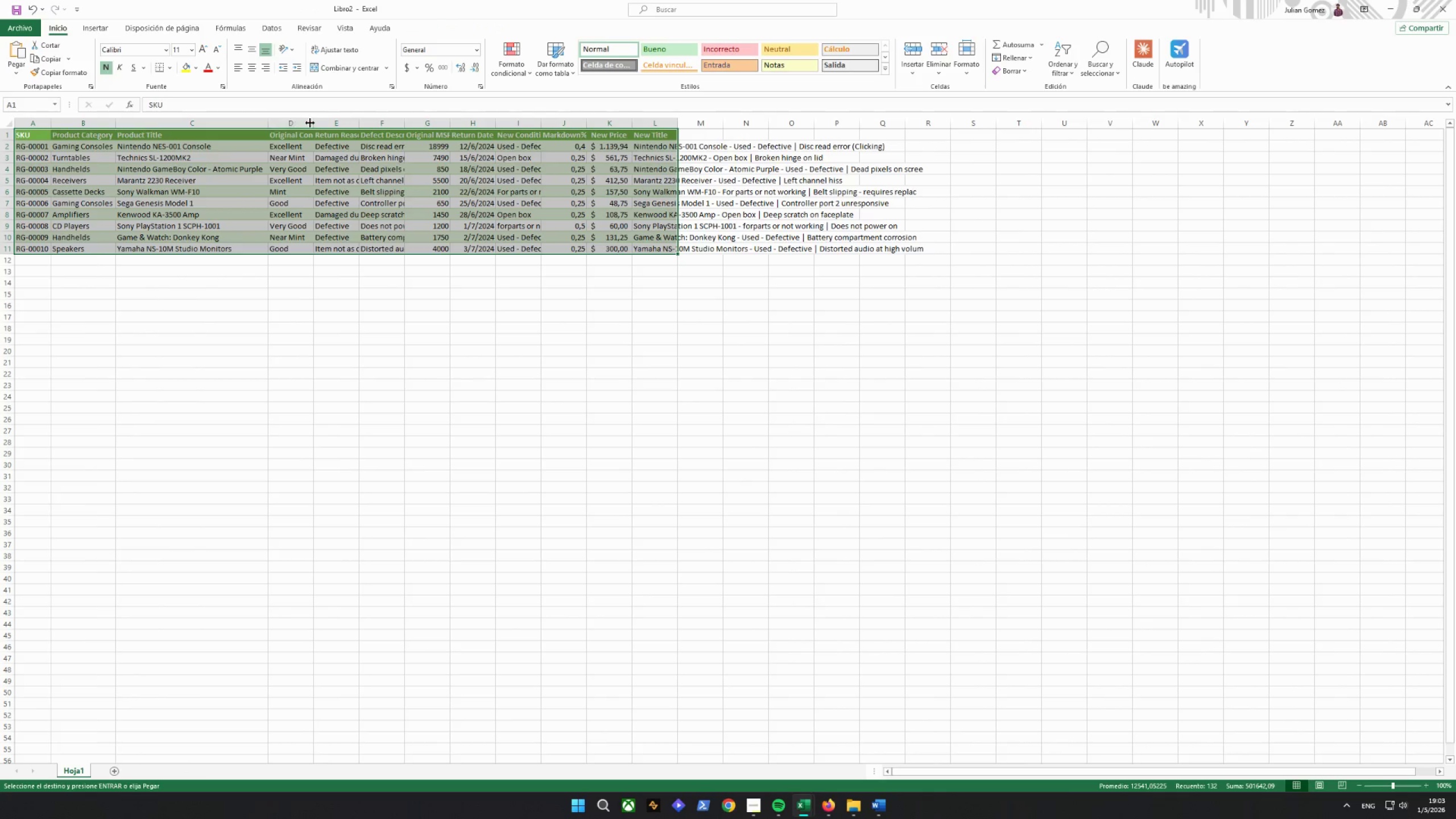 
double_click([312, 123])
 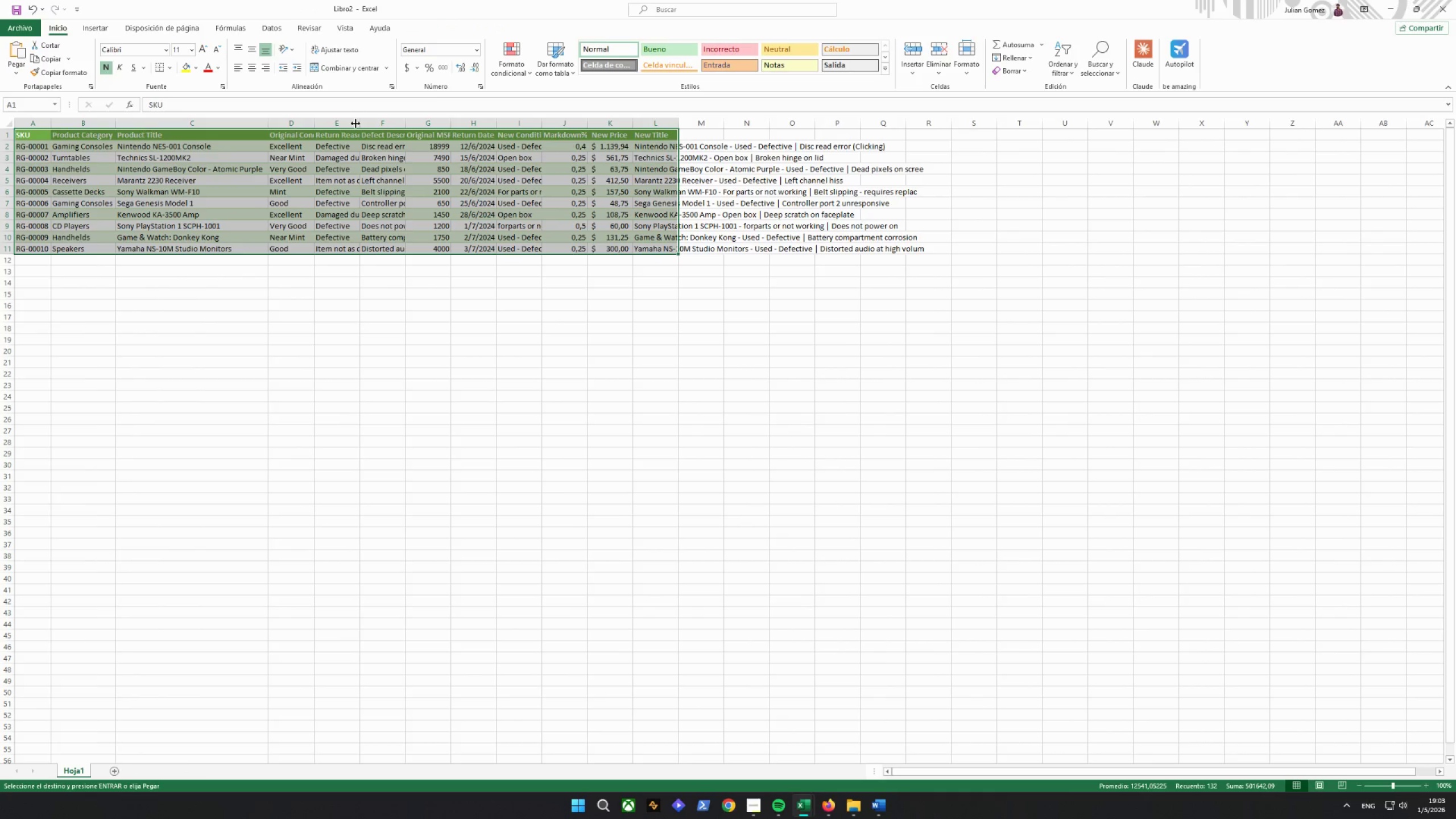 
double_click([358, 122])
 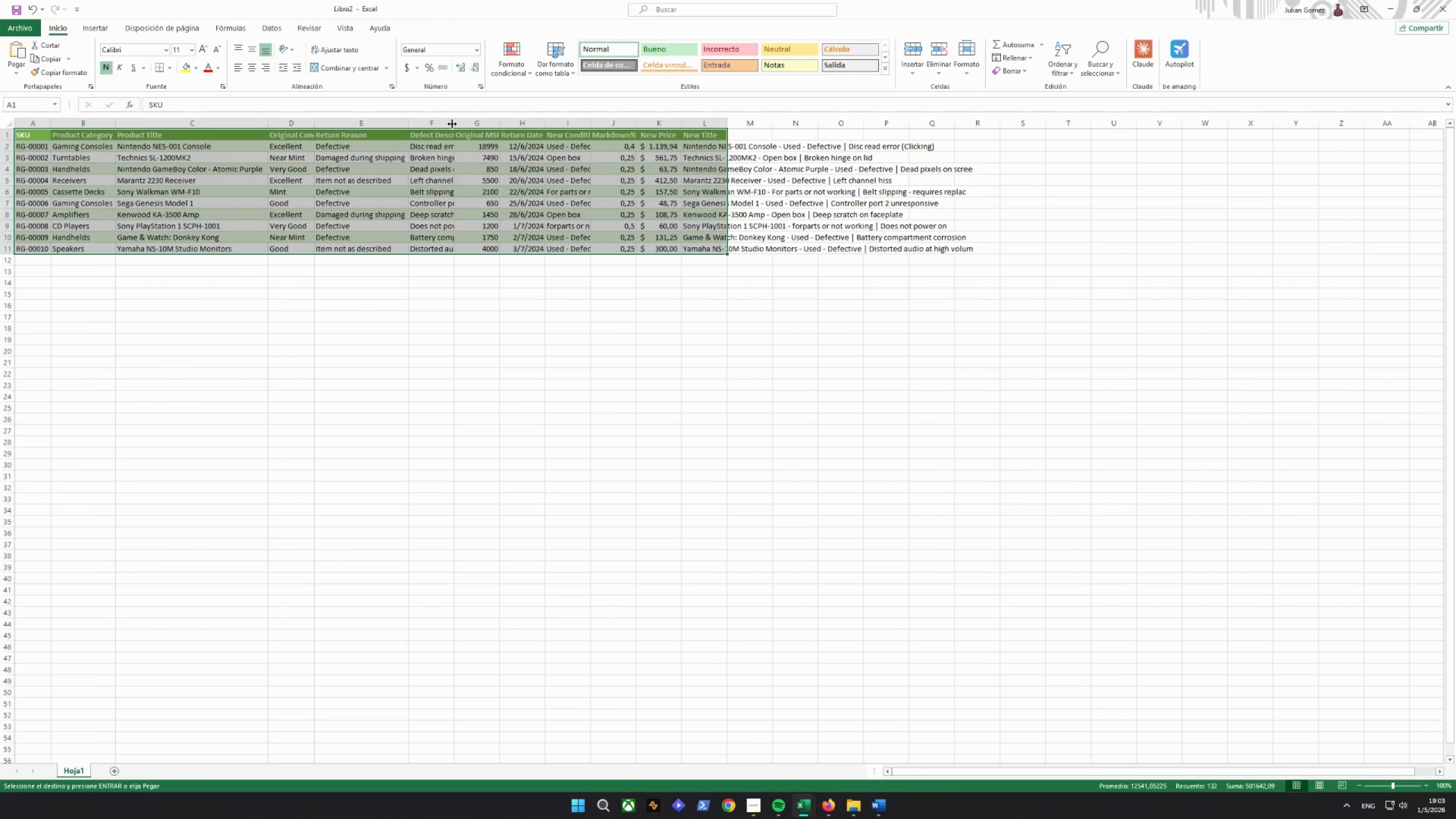 
double_click([452, 123])
 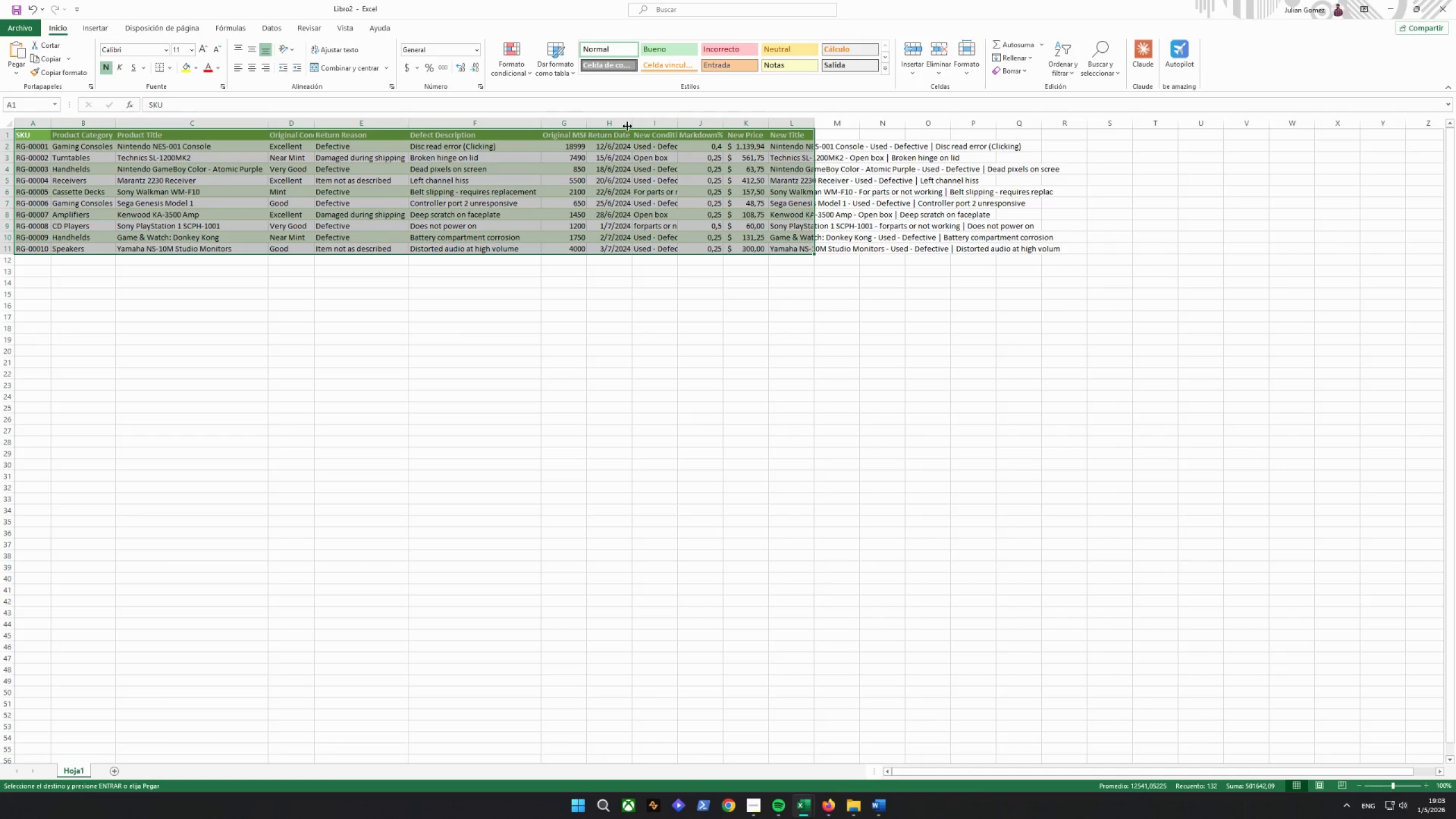 
double_click([629, 123])
 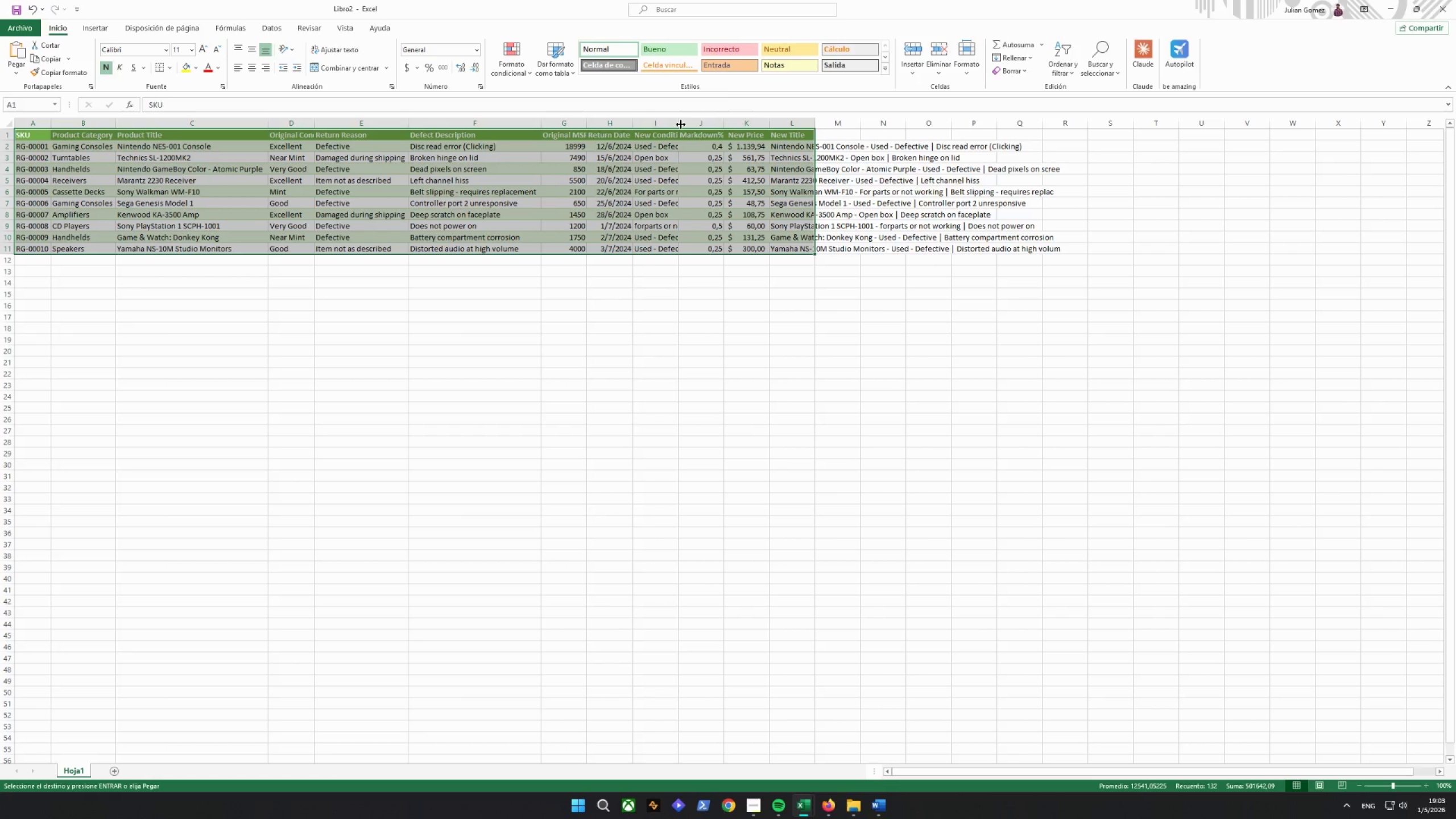 
double_click([680, 125])
 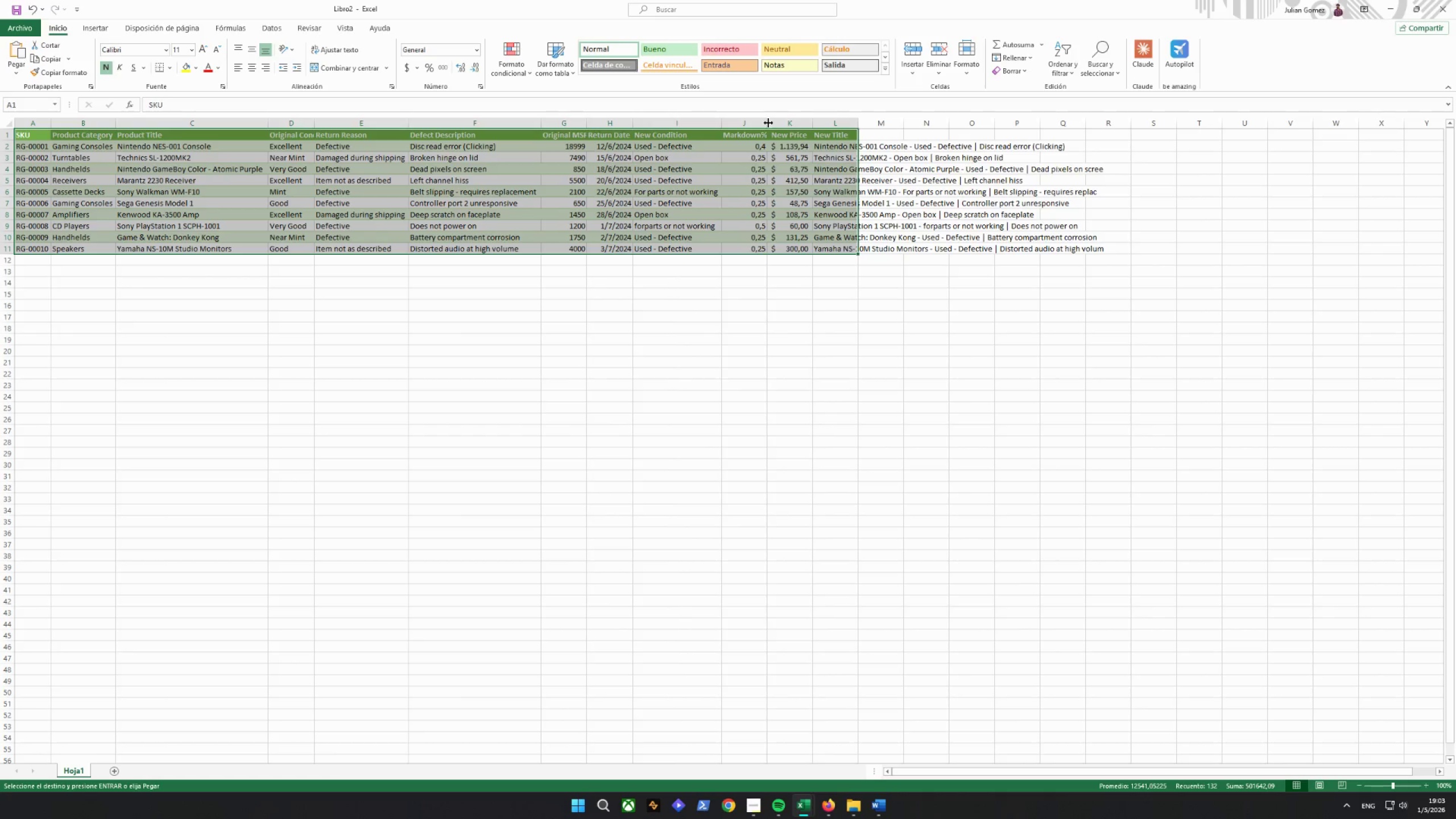 
double_click([768, 123])
 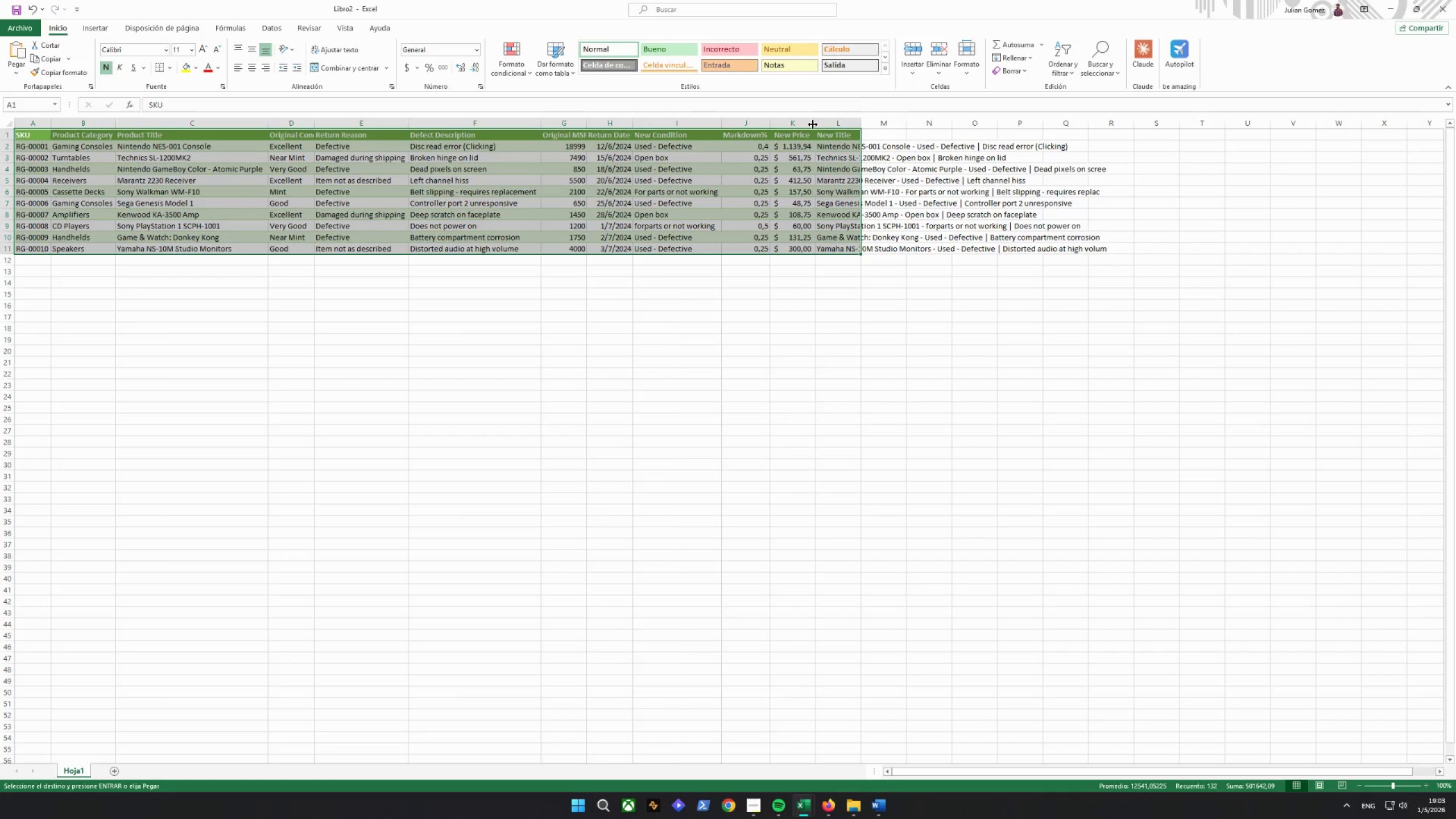 
double_click([813, 125])
 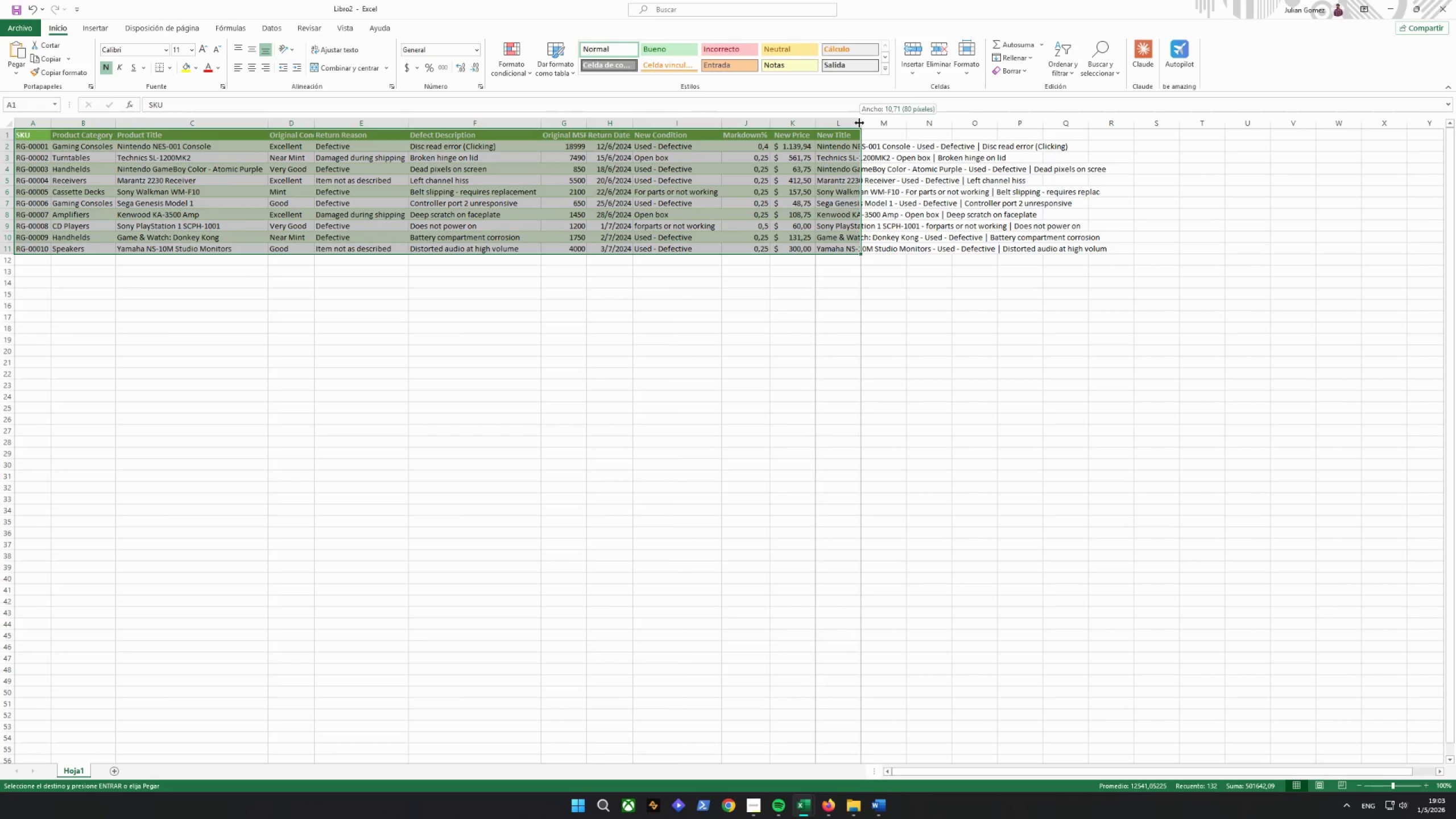 
double_click([859, 122])
 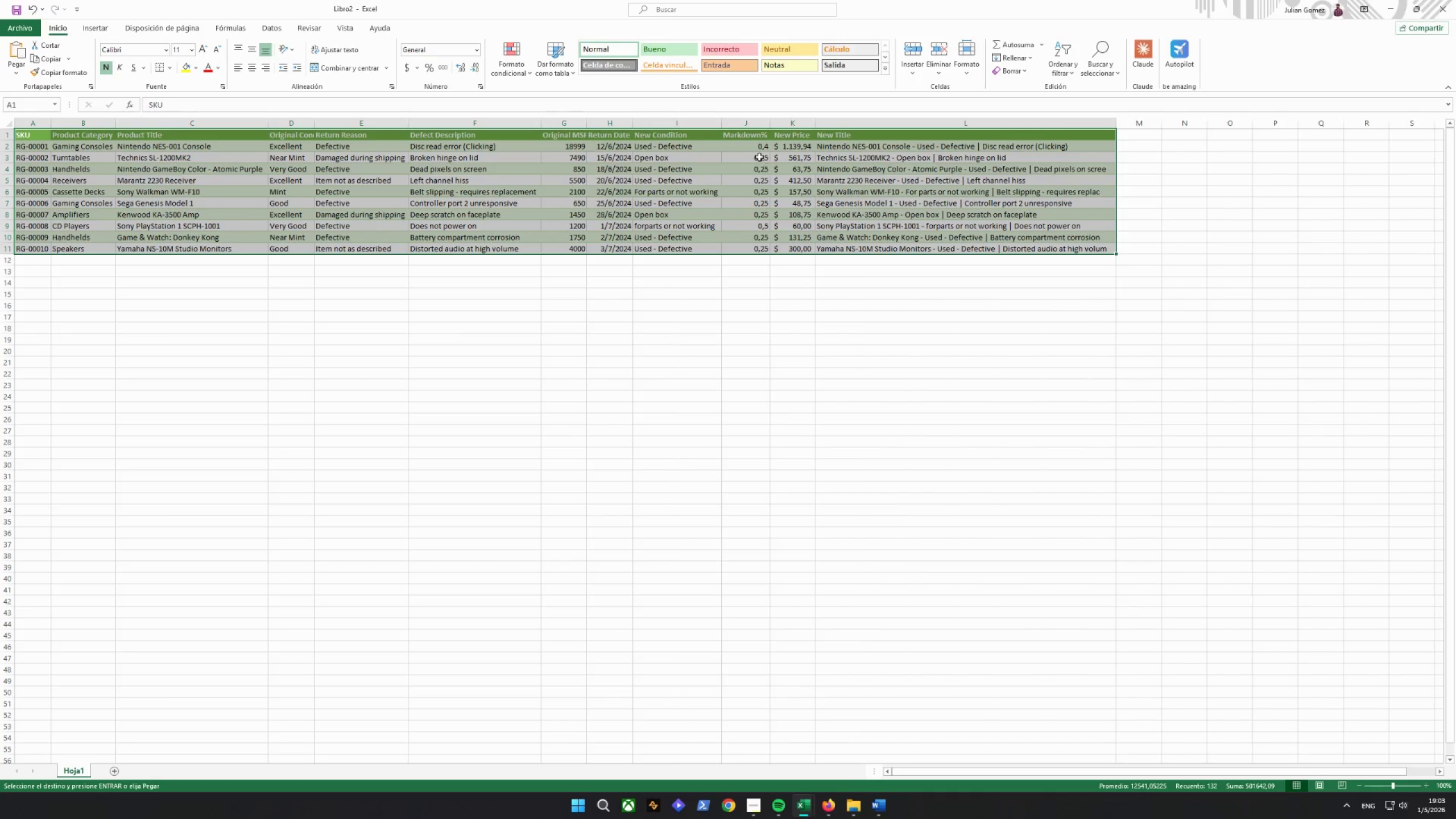 
left_click_drag(start_coordinate=[756, 147], to_coordinate=[758, 251])
 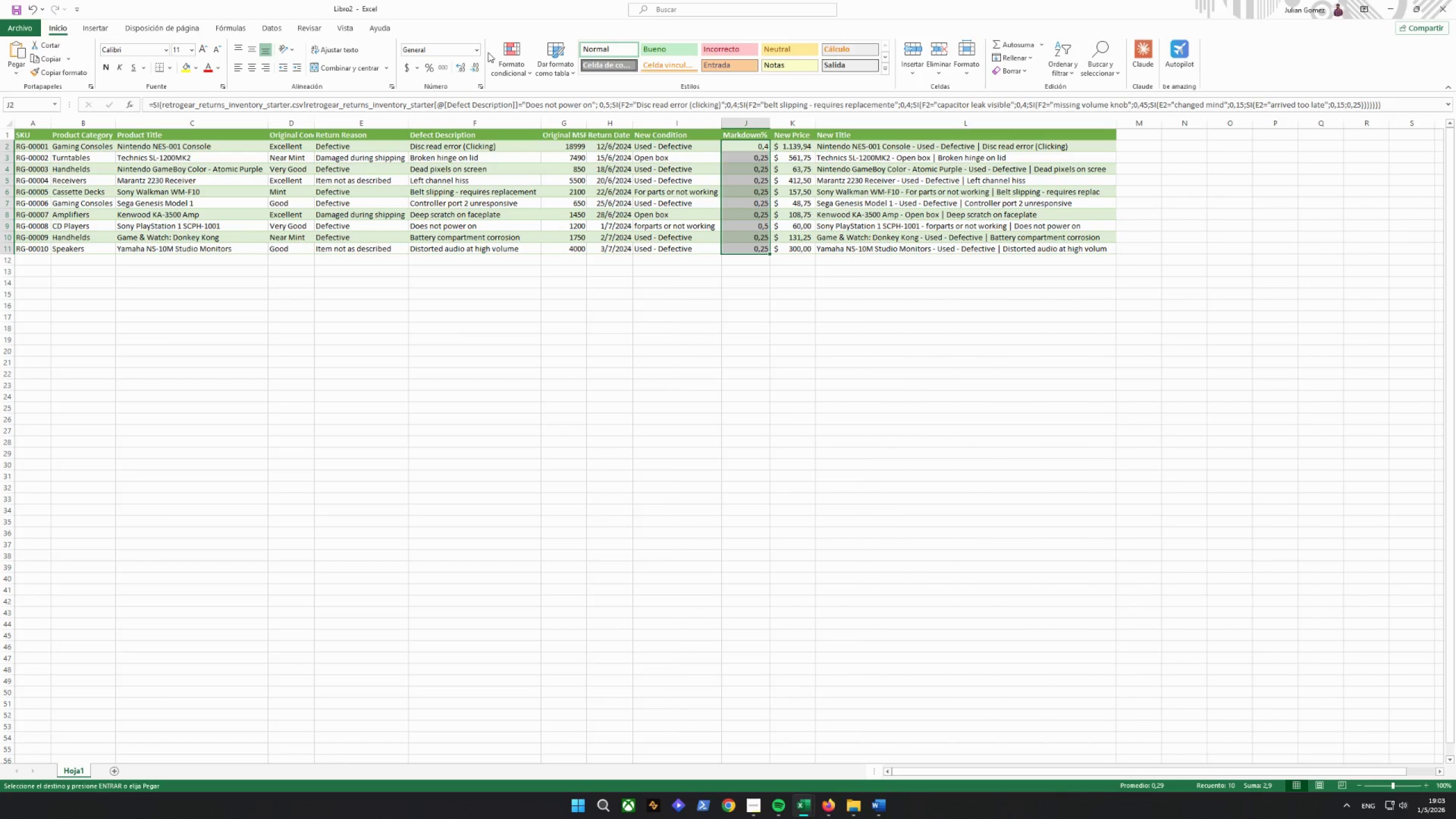 
double_click([475, 52])
 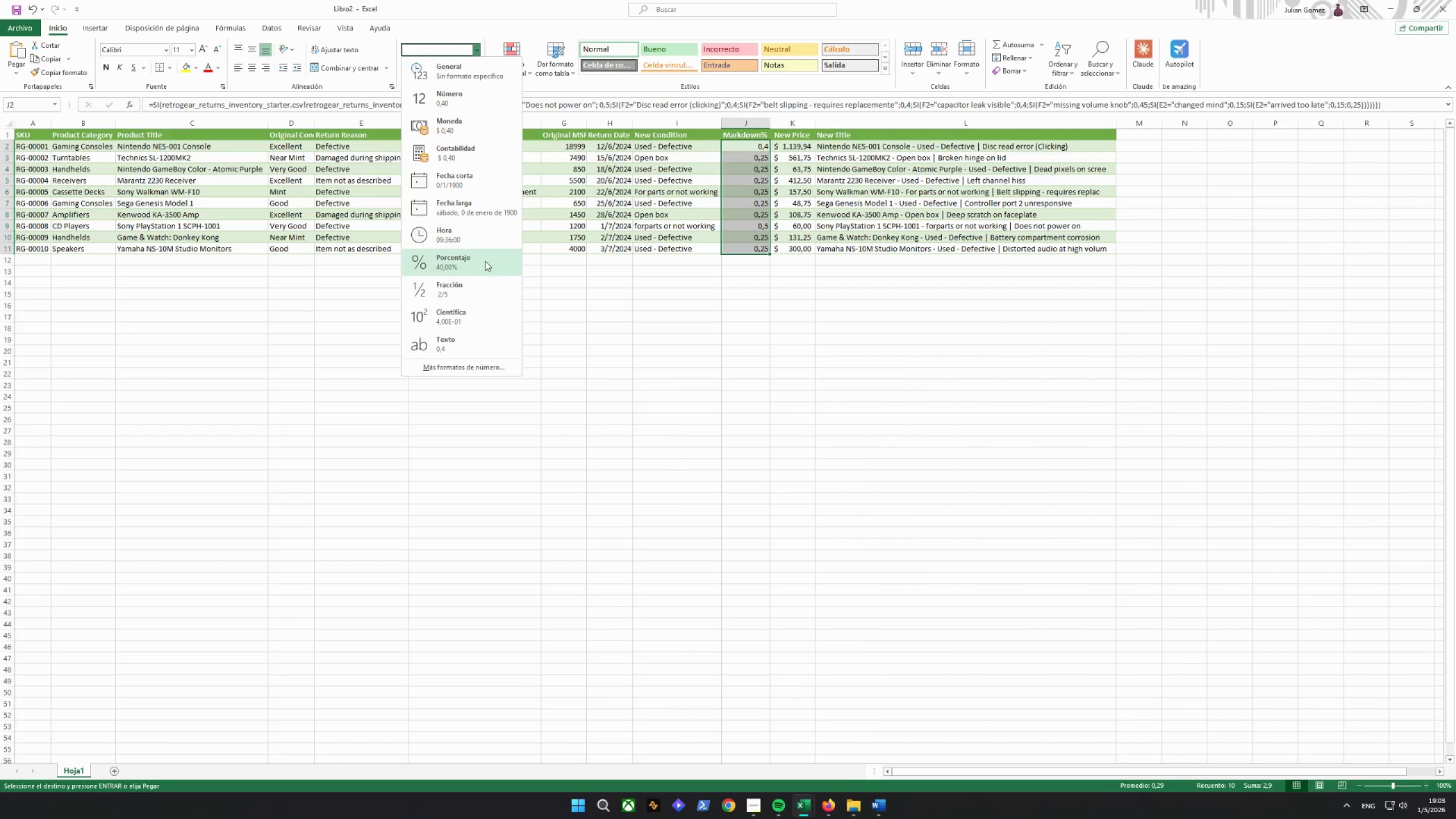 
left_click([483, 254])
 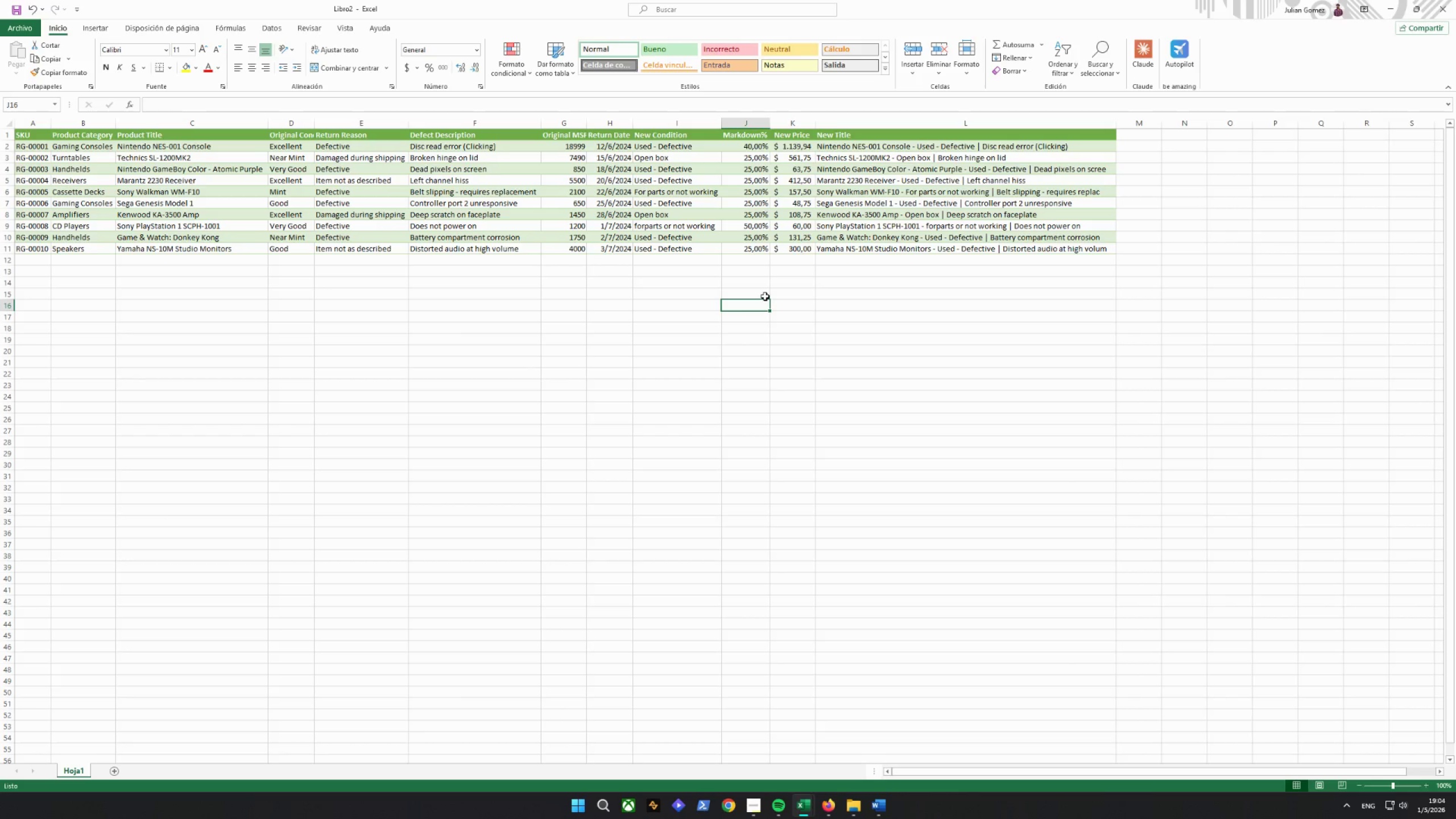 
left_click([883, 123])
 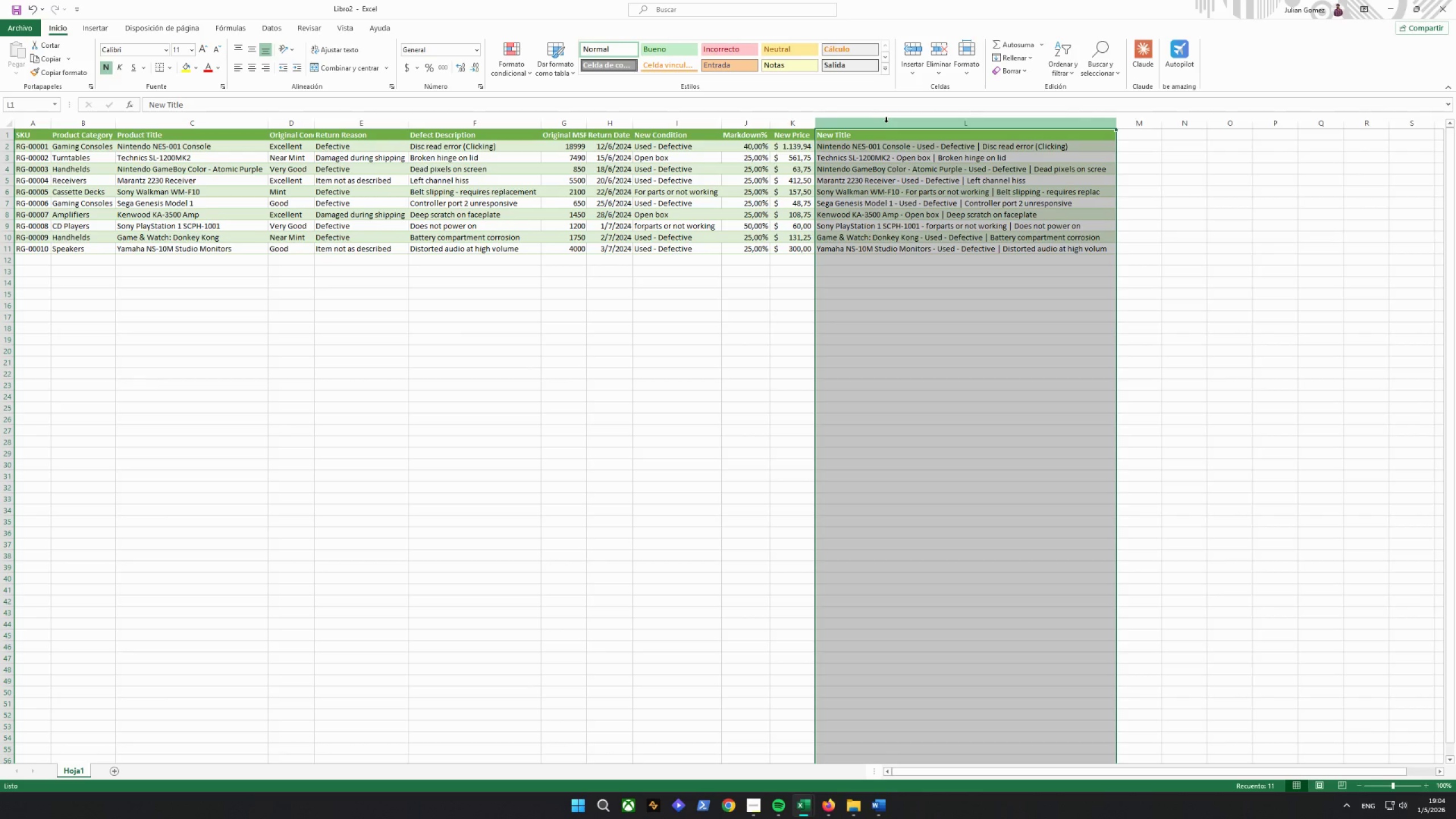 
key(Control+Minus)
 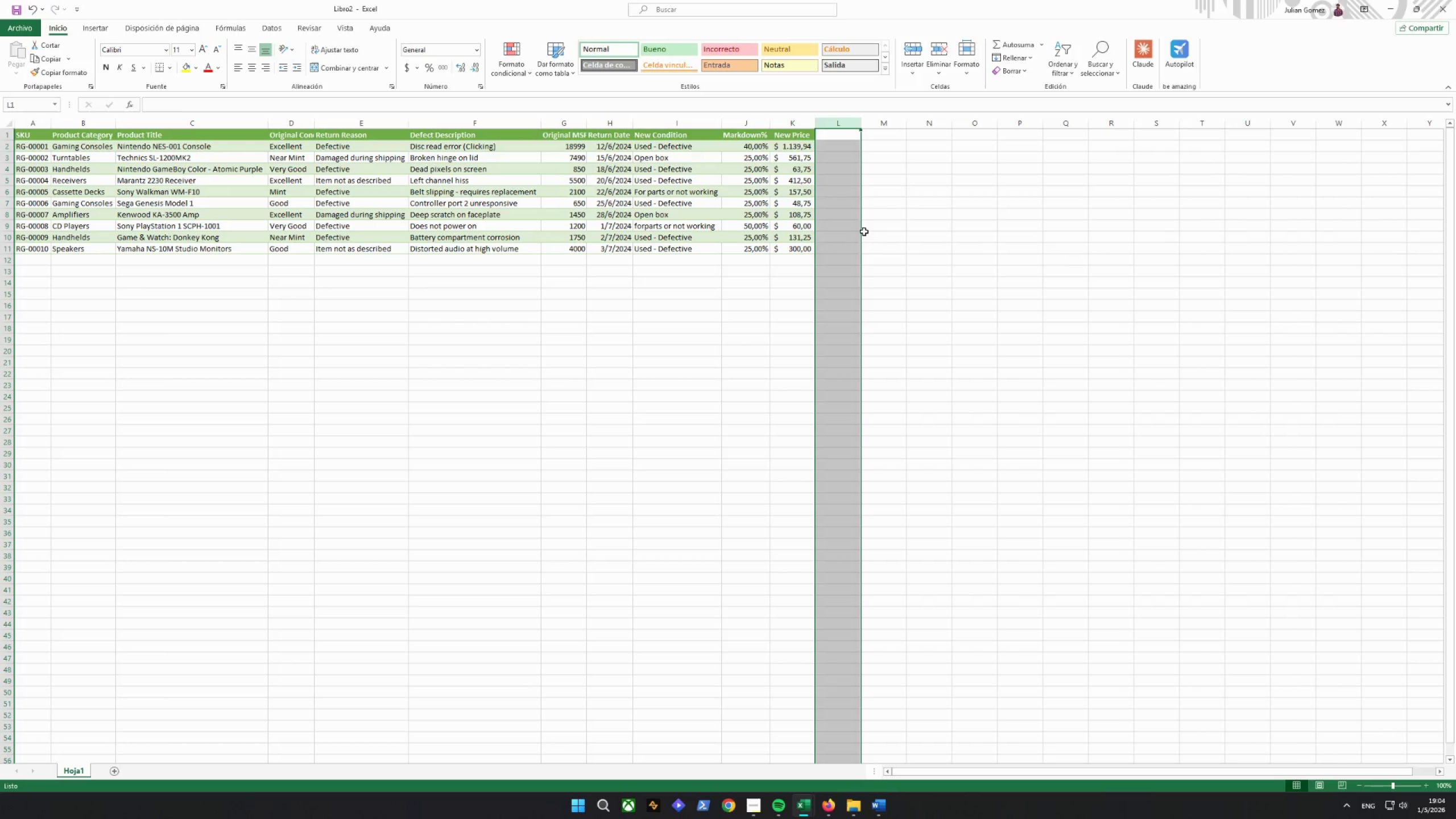 
left_click_drag(start_coordinate=[872, 320], to_coordinate=[872, 317])
 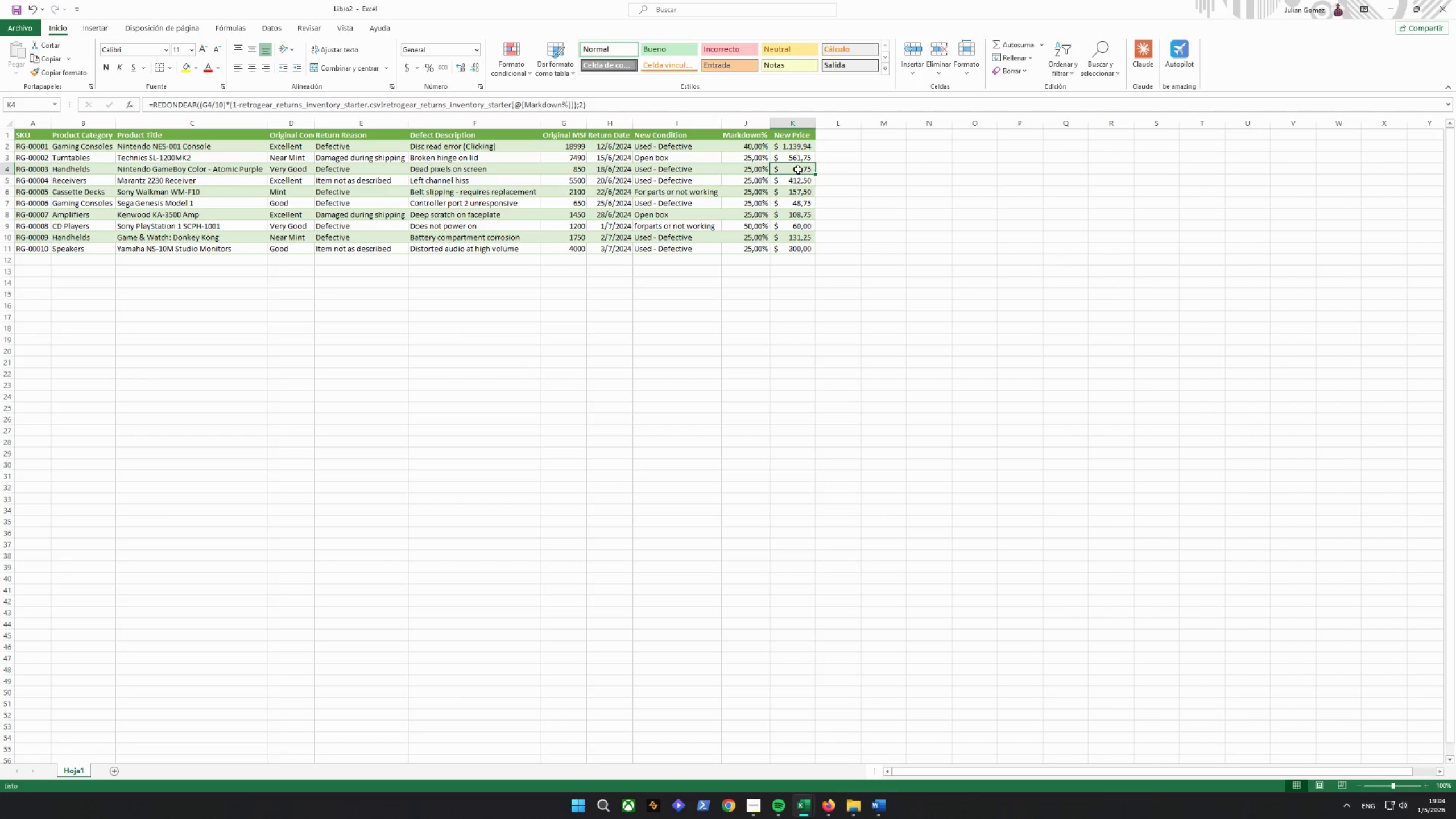 
double_click([795, 143])
 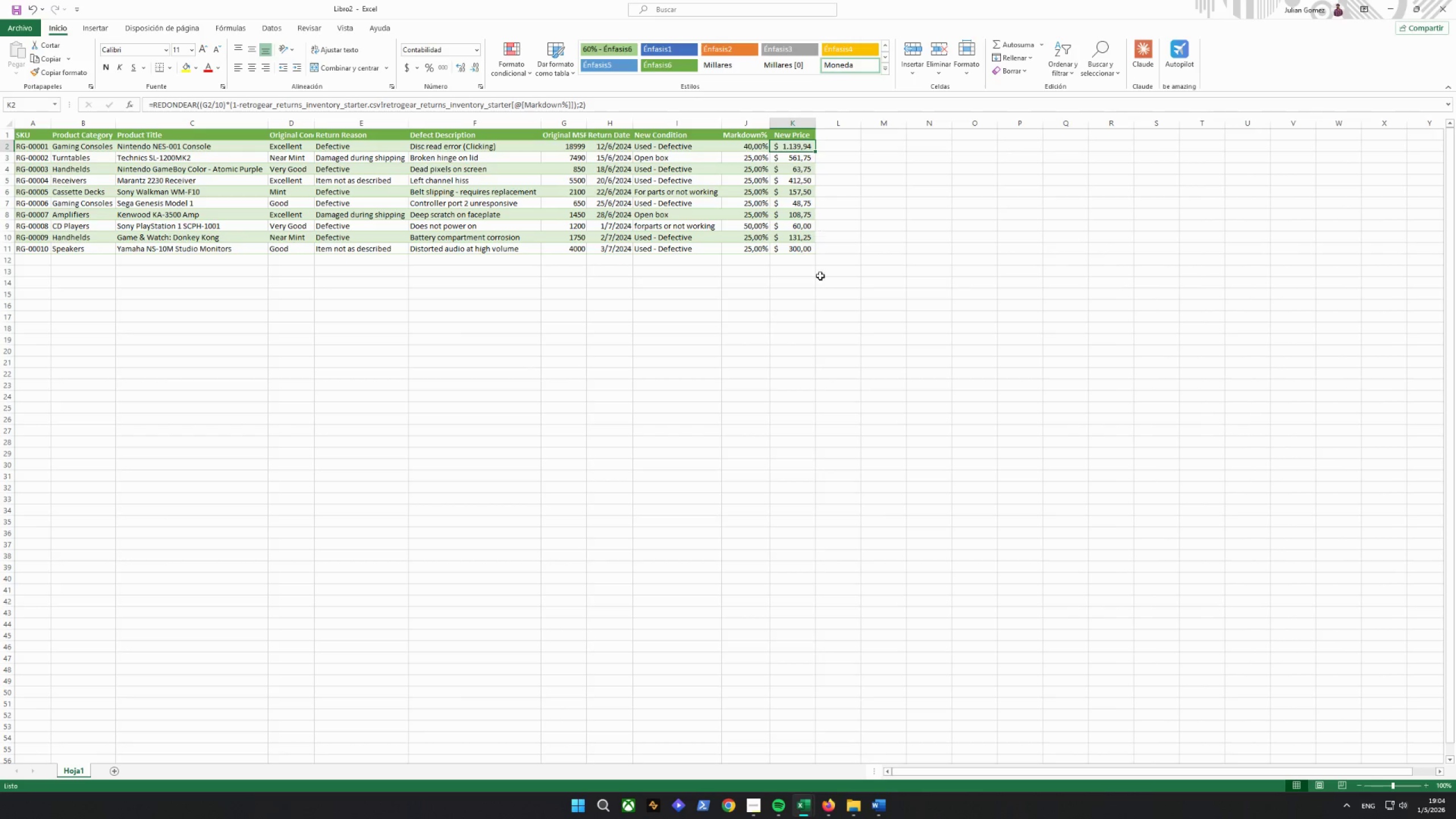 
left_click([761, 336])
 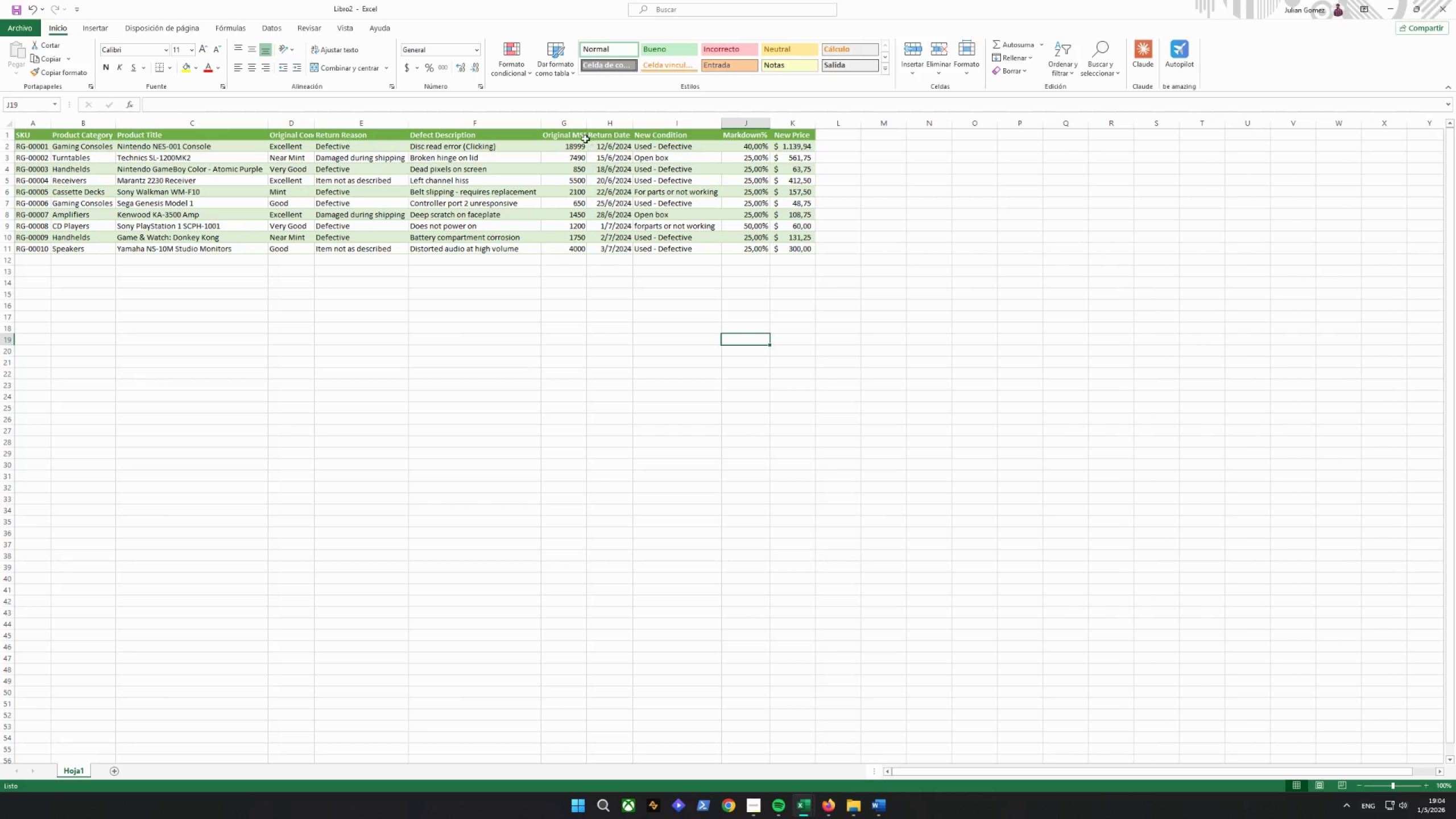 
left_click([565, 148])
 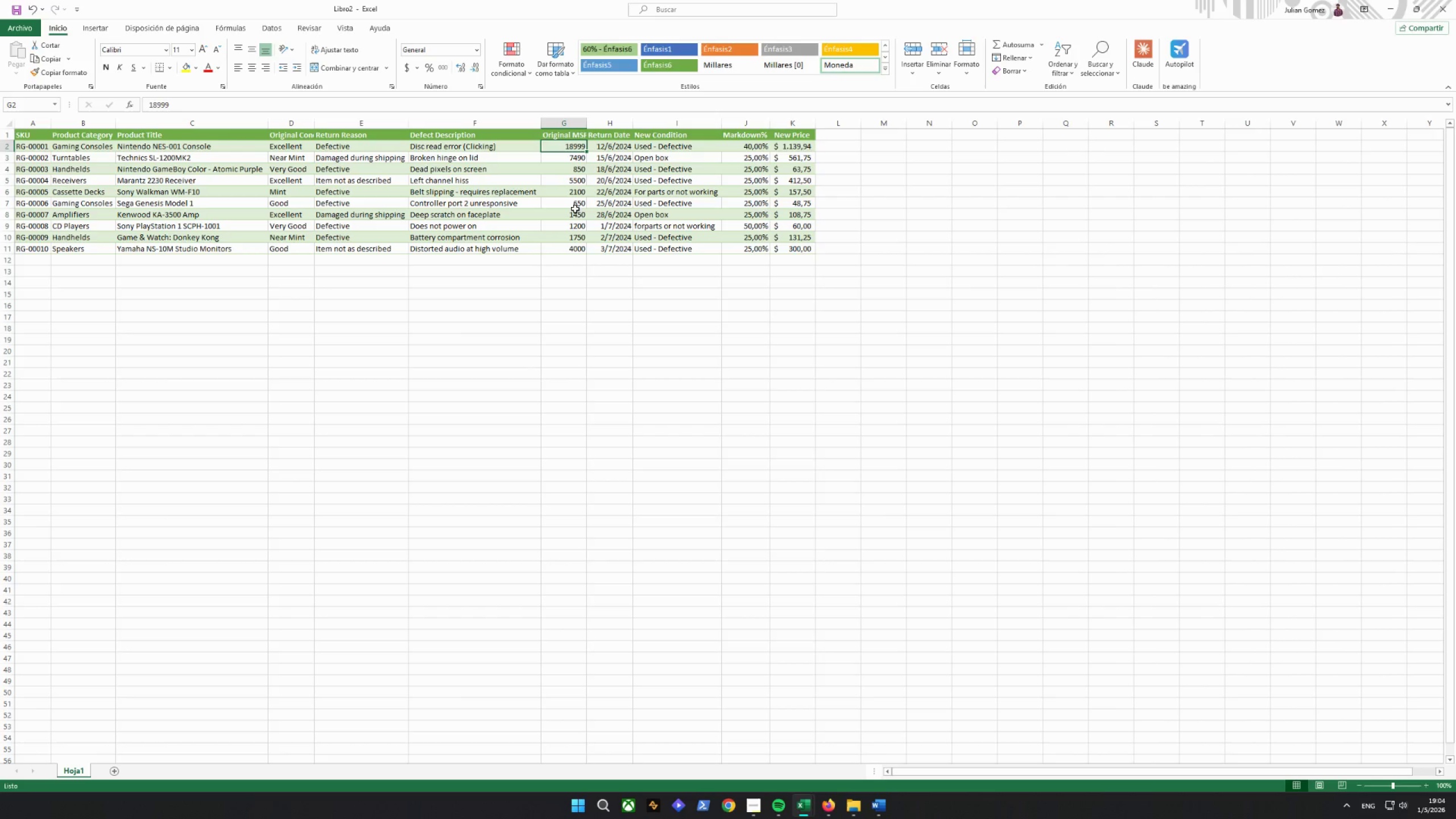 
left_click([575, 212])
 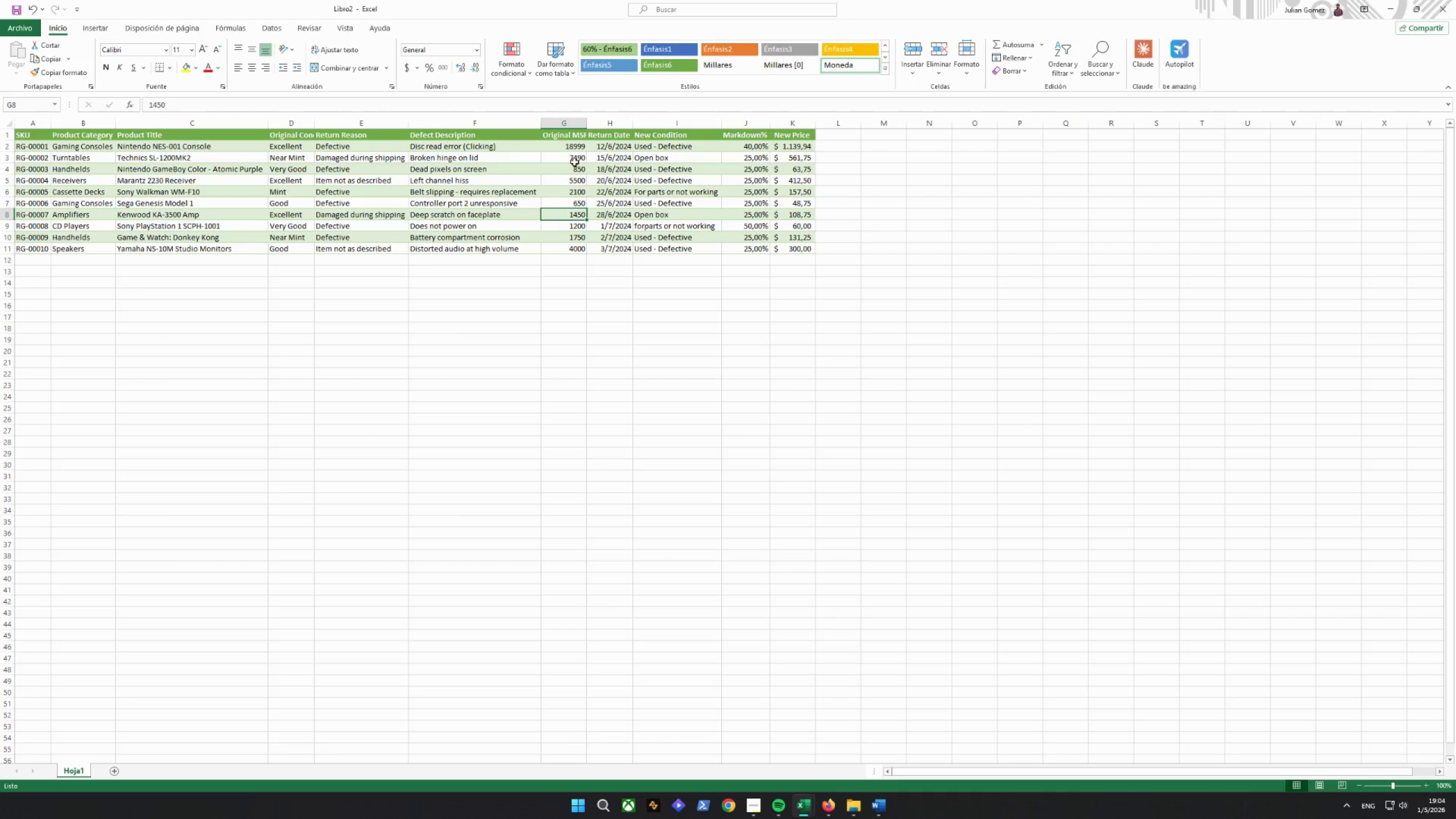 
left_click([574, 157])
 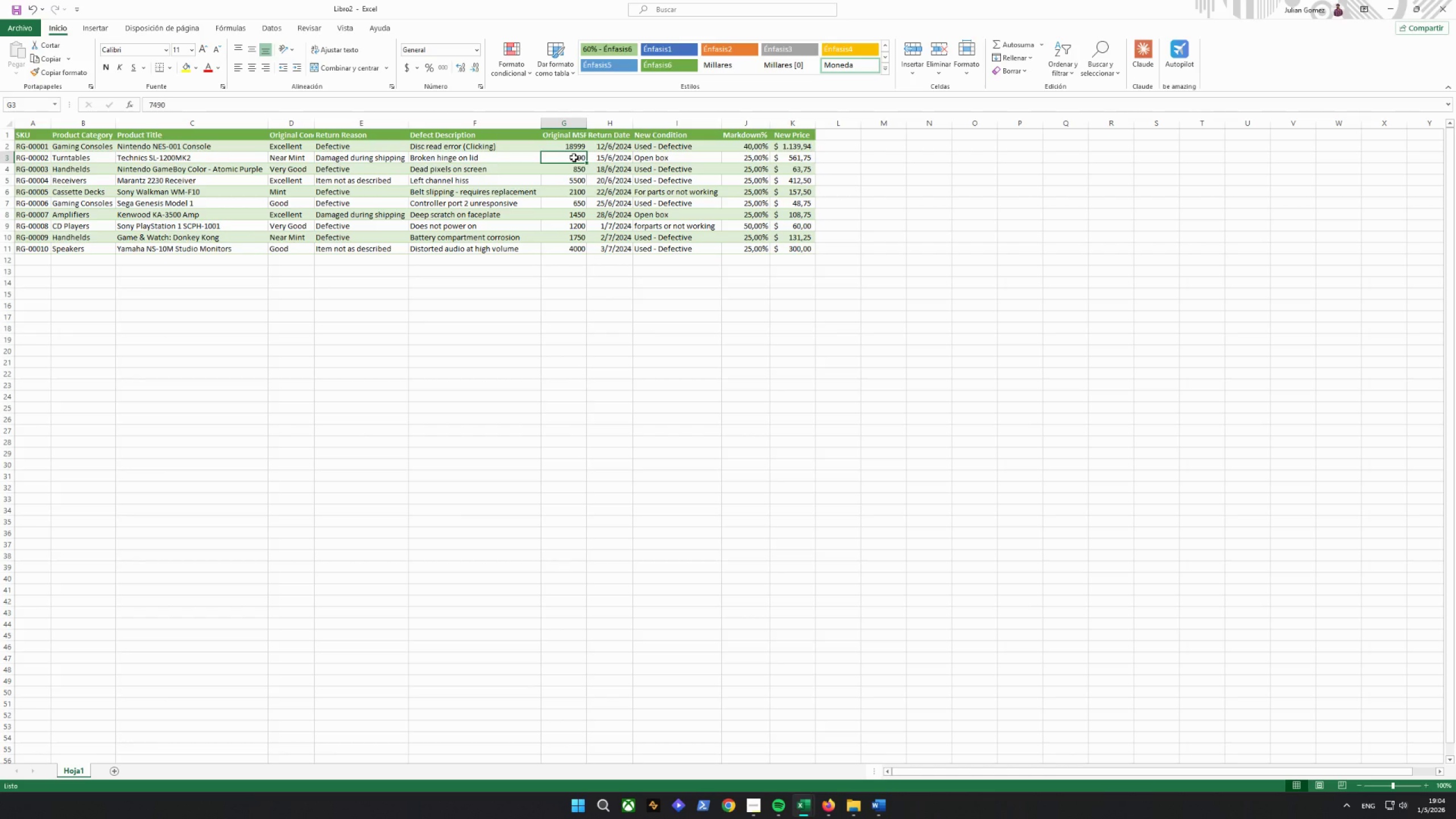 
left_click([59, 118])
 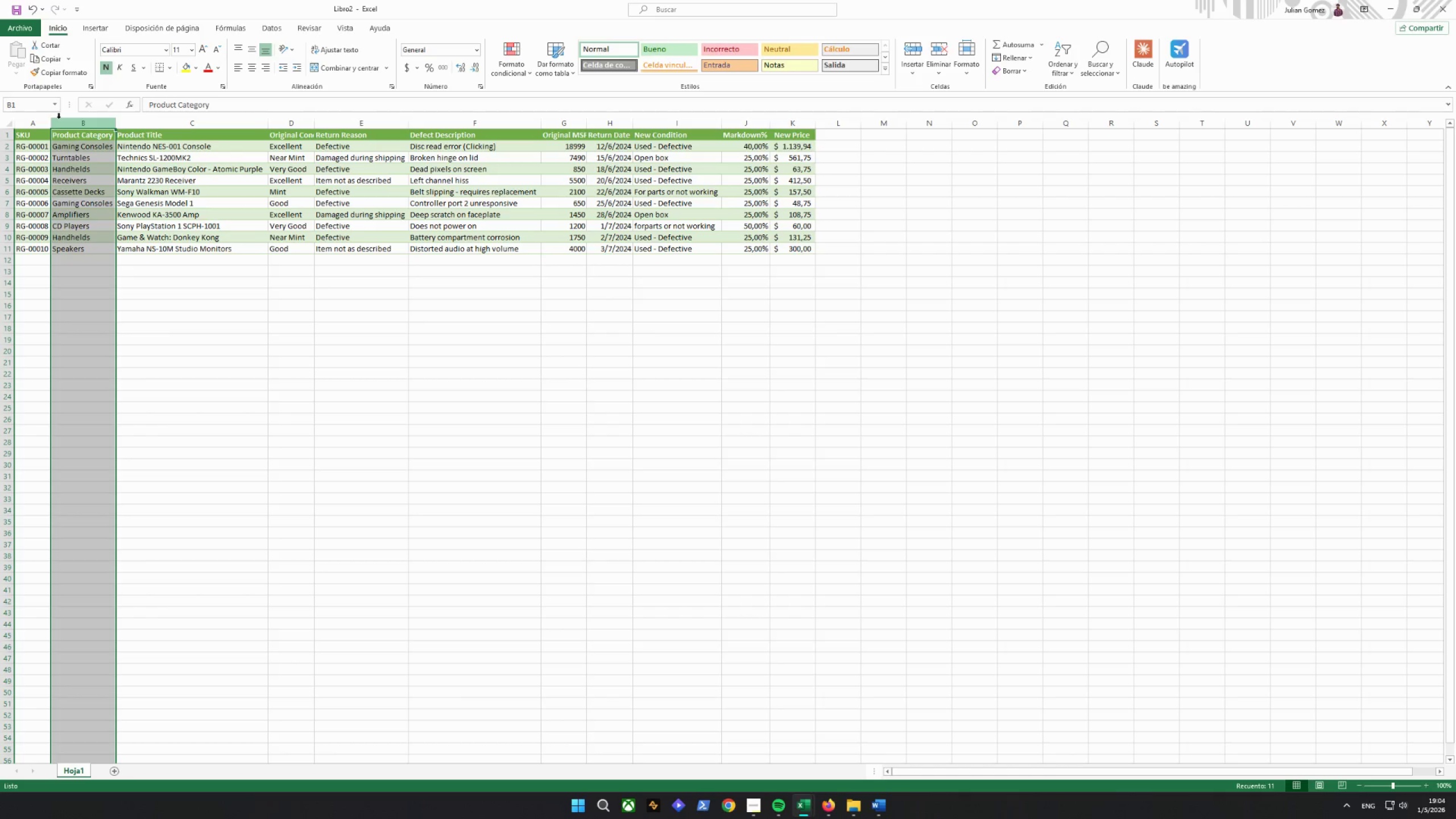 
key(Control+Minus)
 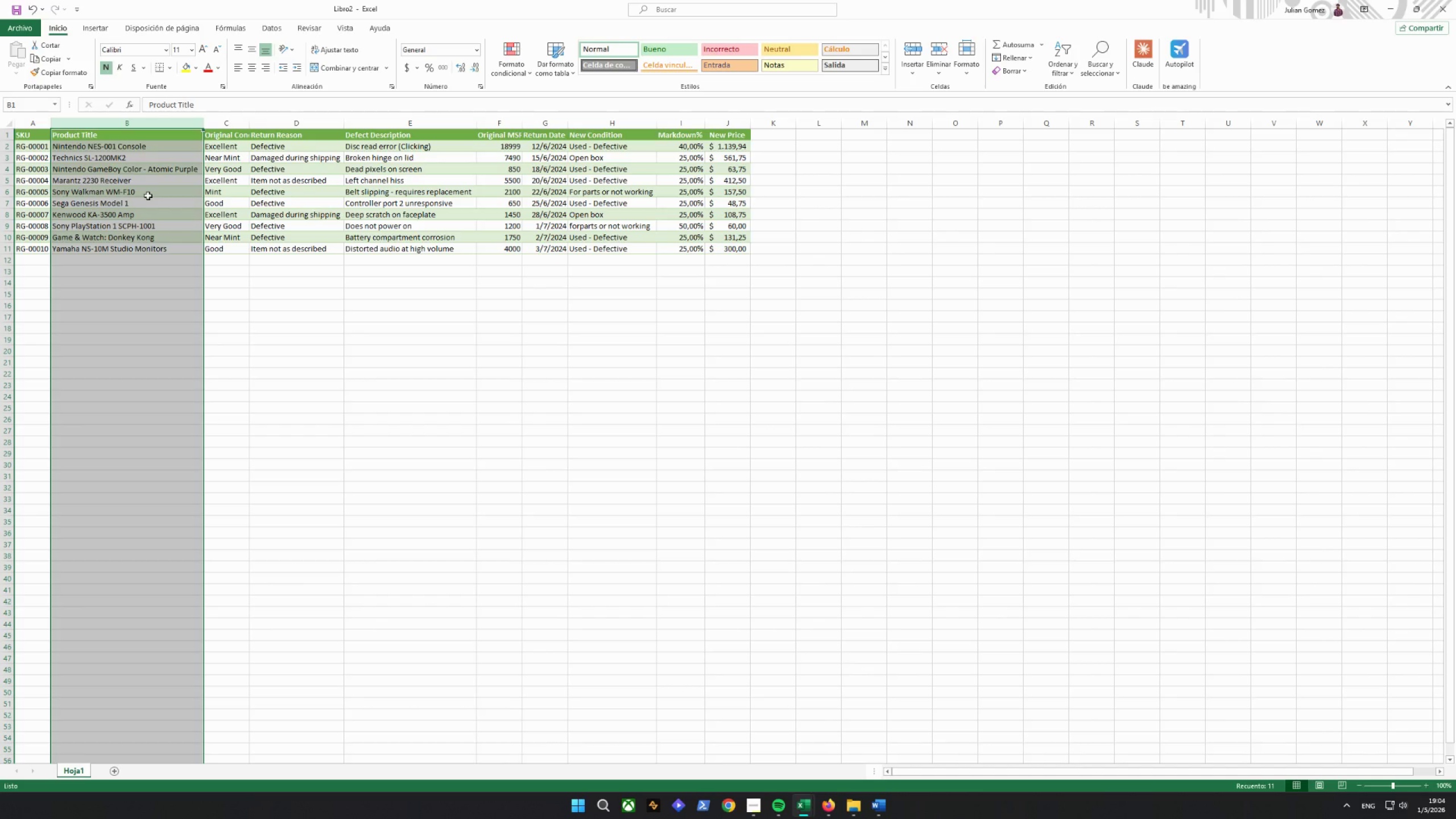 
wait(11.44)
 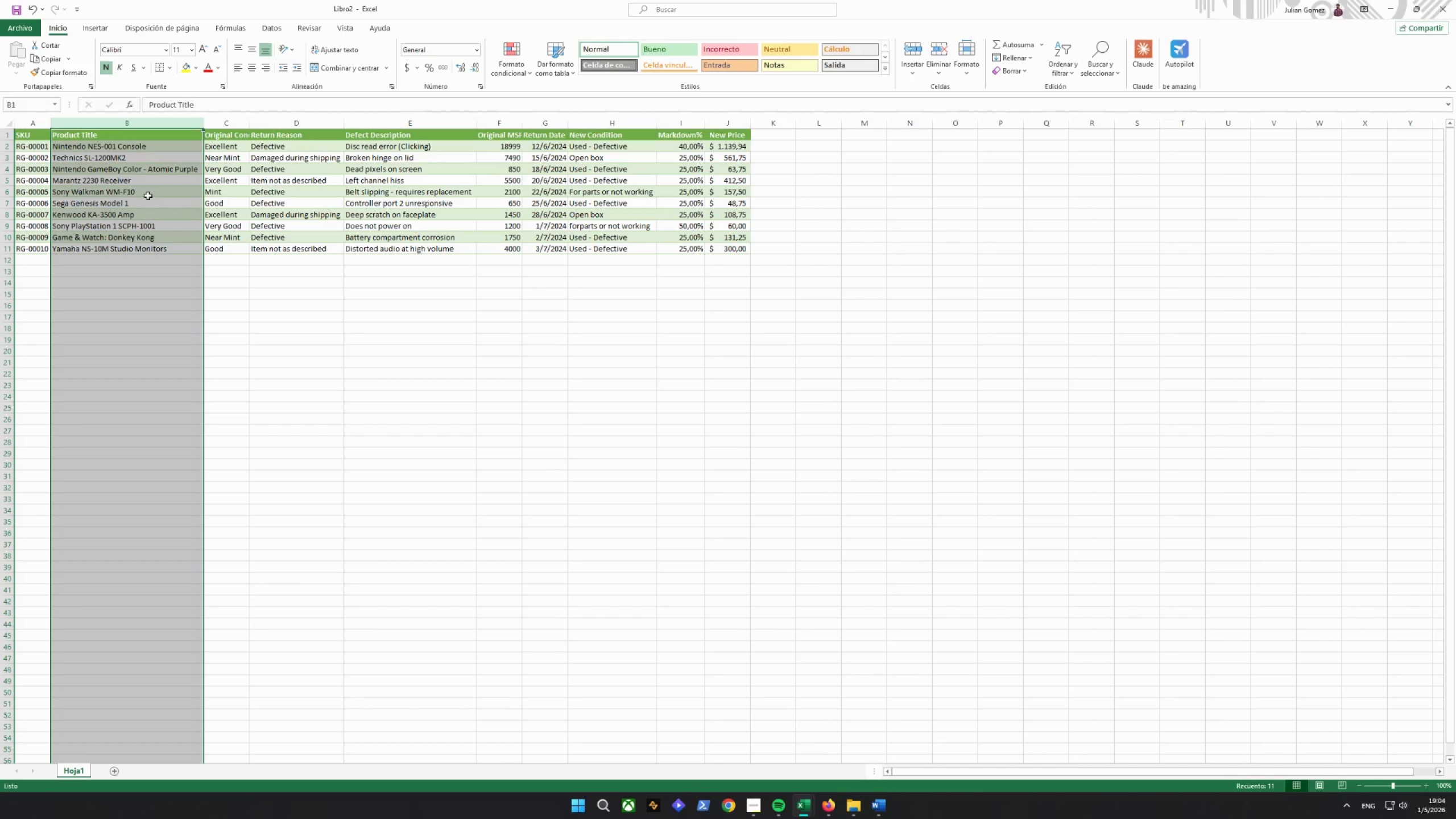 
left_click([236, 181])
 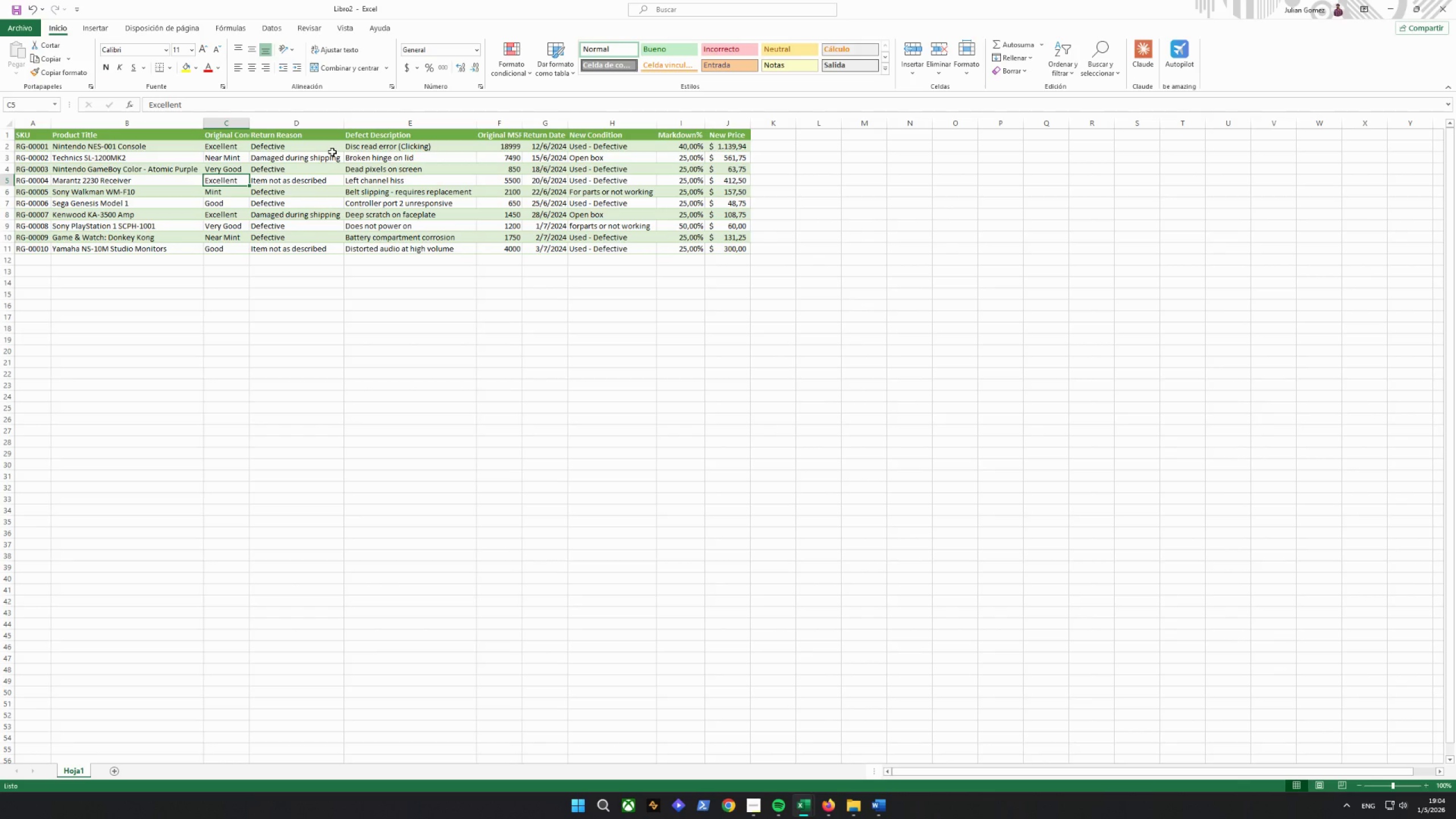 
left_click([332, 152])
 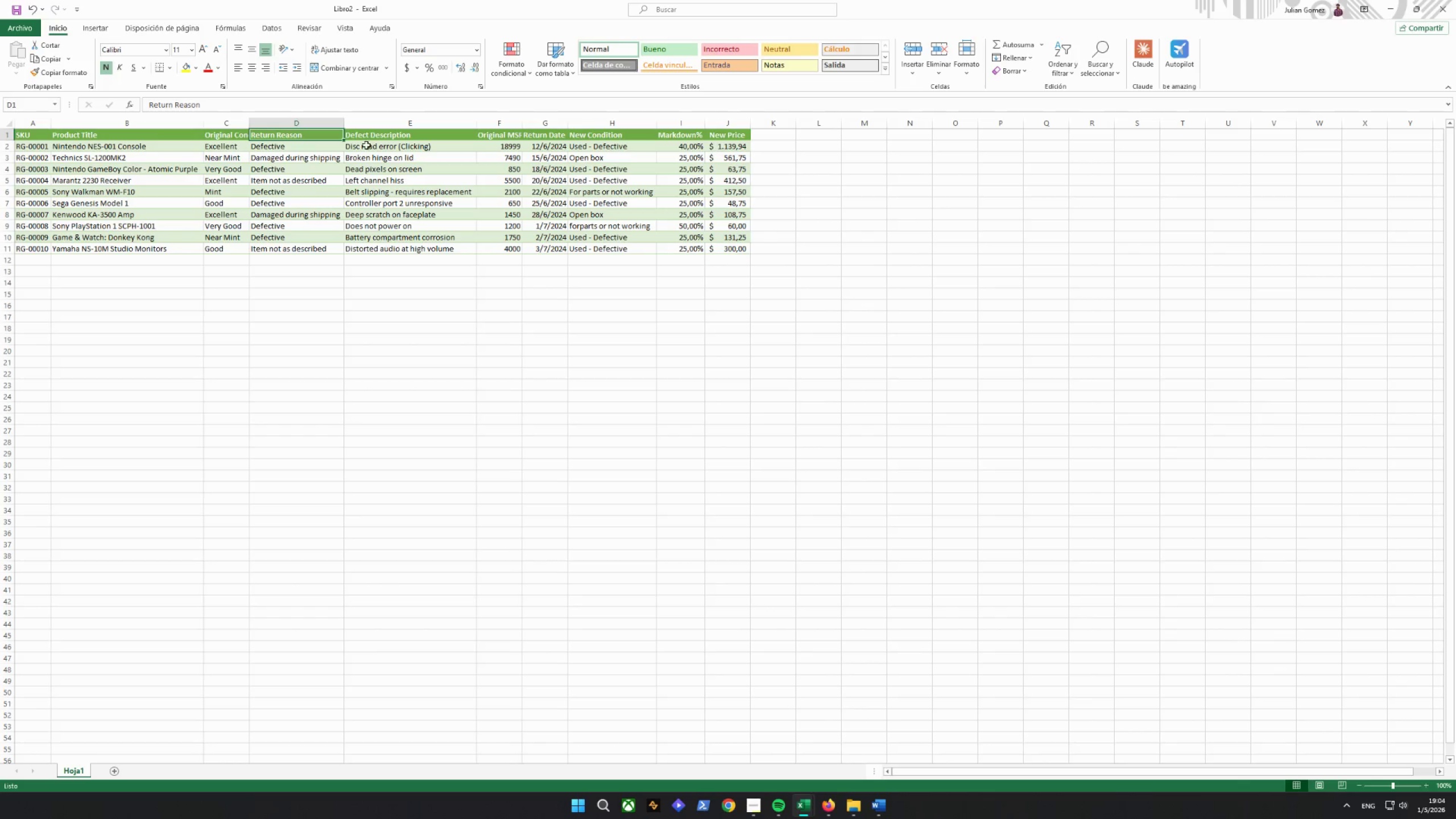 
double_click([393, 143])
 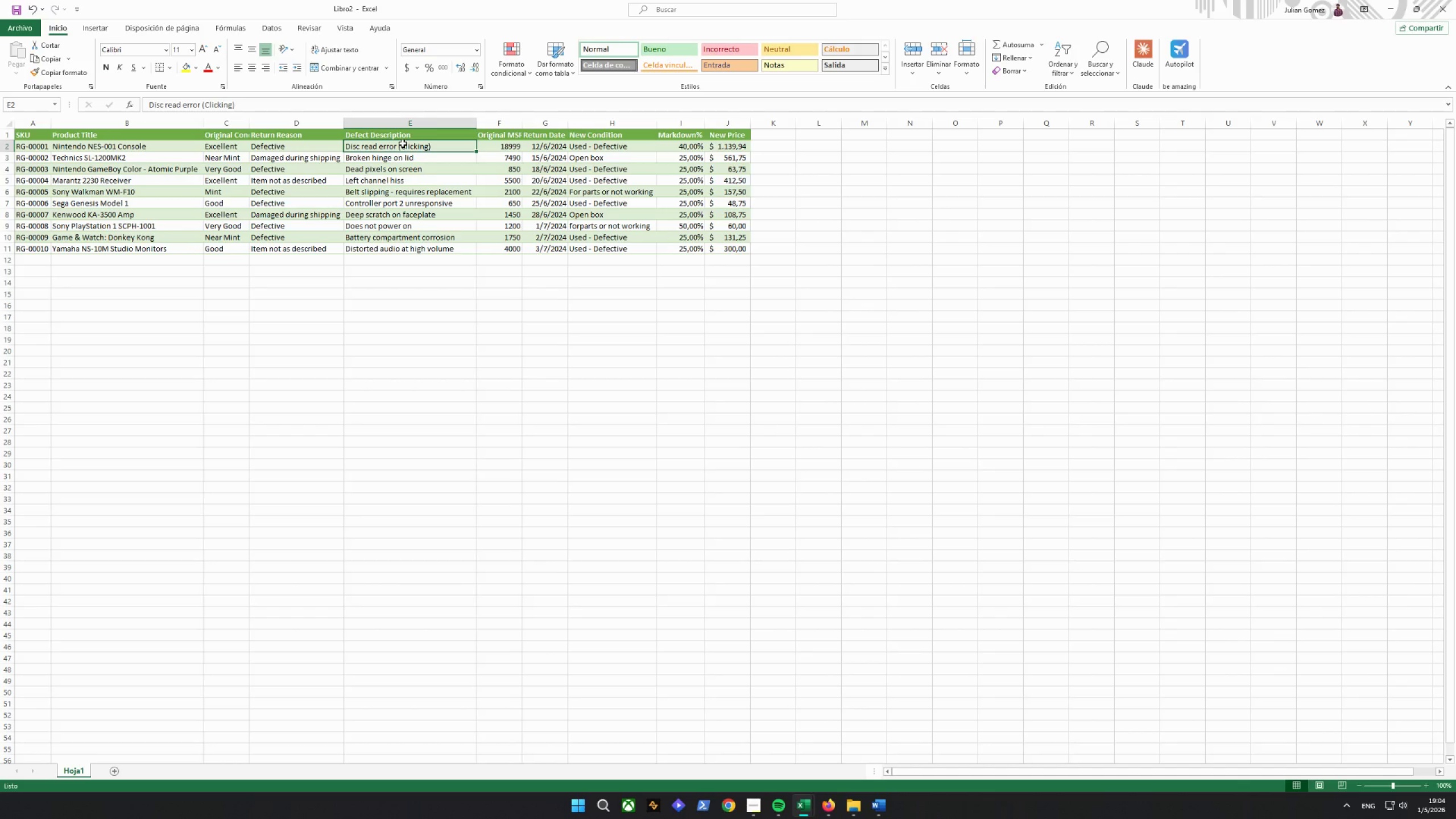 
wait(7.28)
 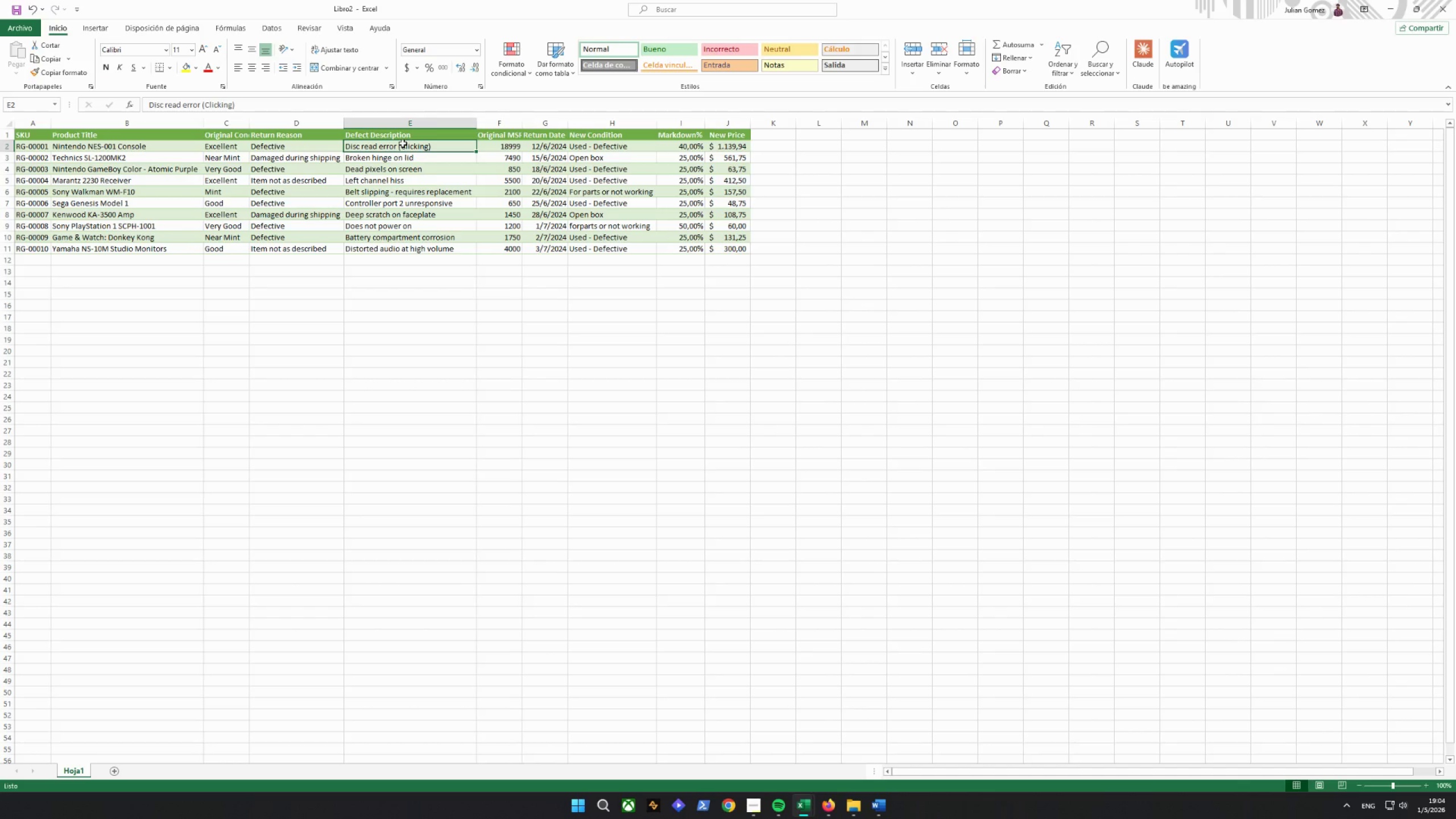 
left_click_drag(start_coordinate=[502, 127], to_coordinate=[540, 127])
 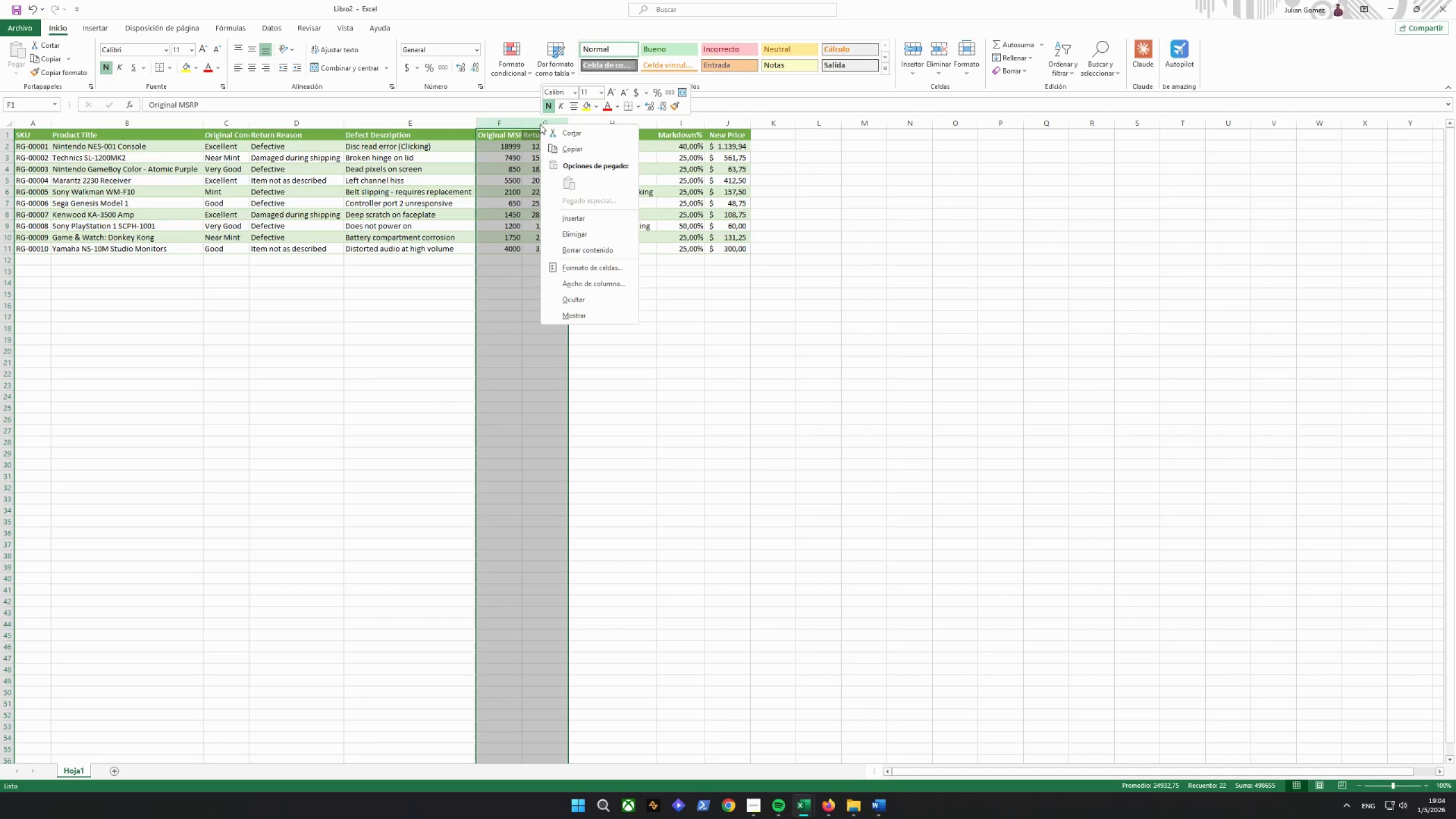 
right_click([540, 124])
 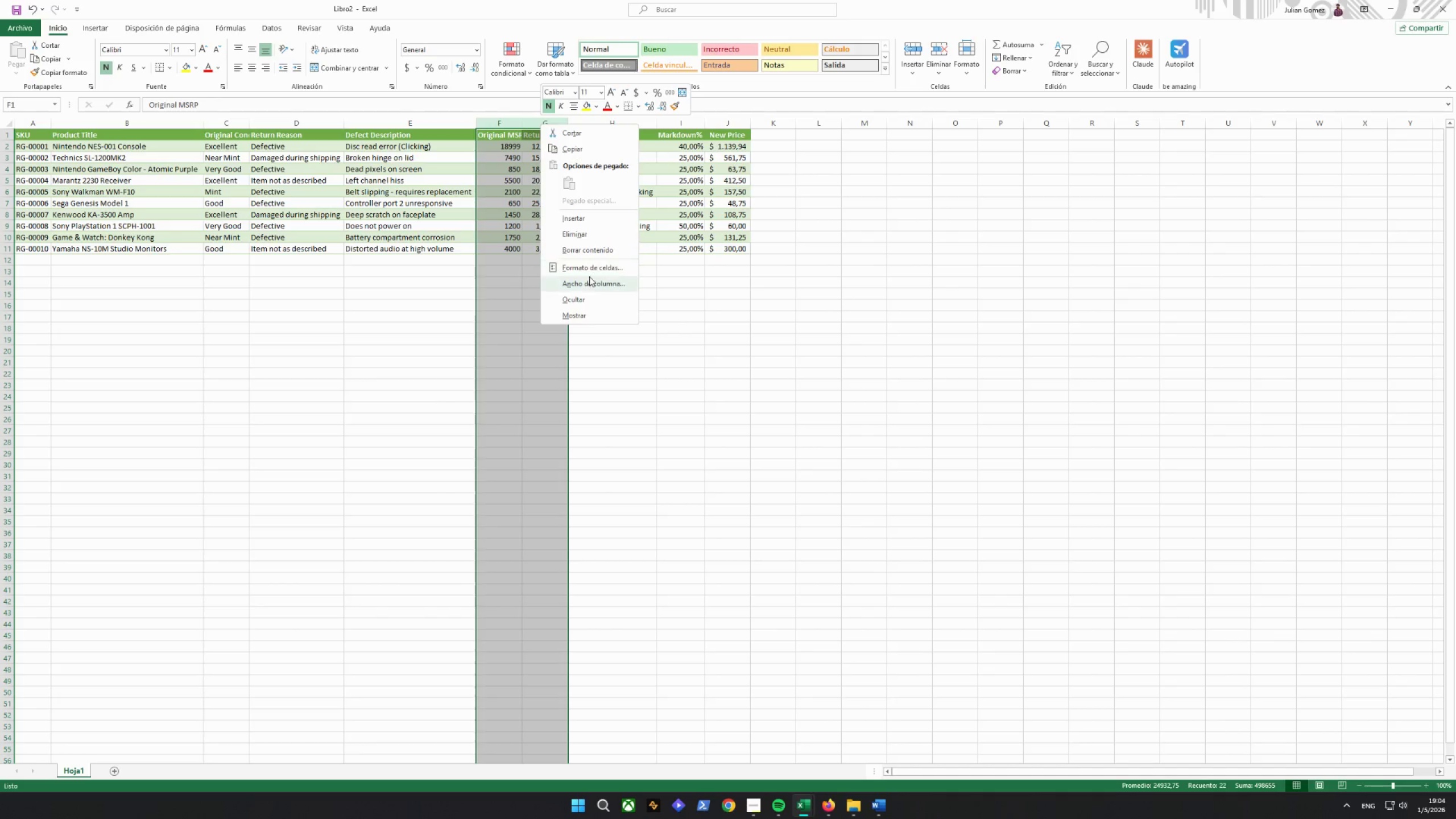 
left_click([584, 293])
 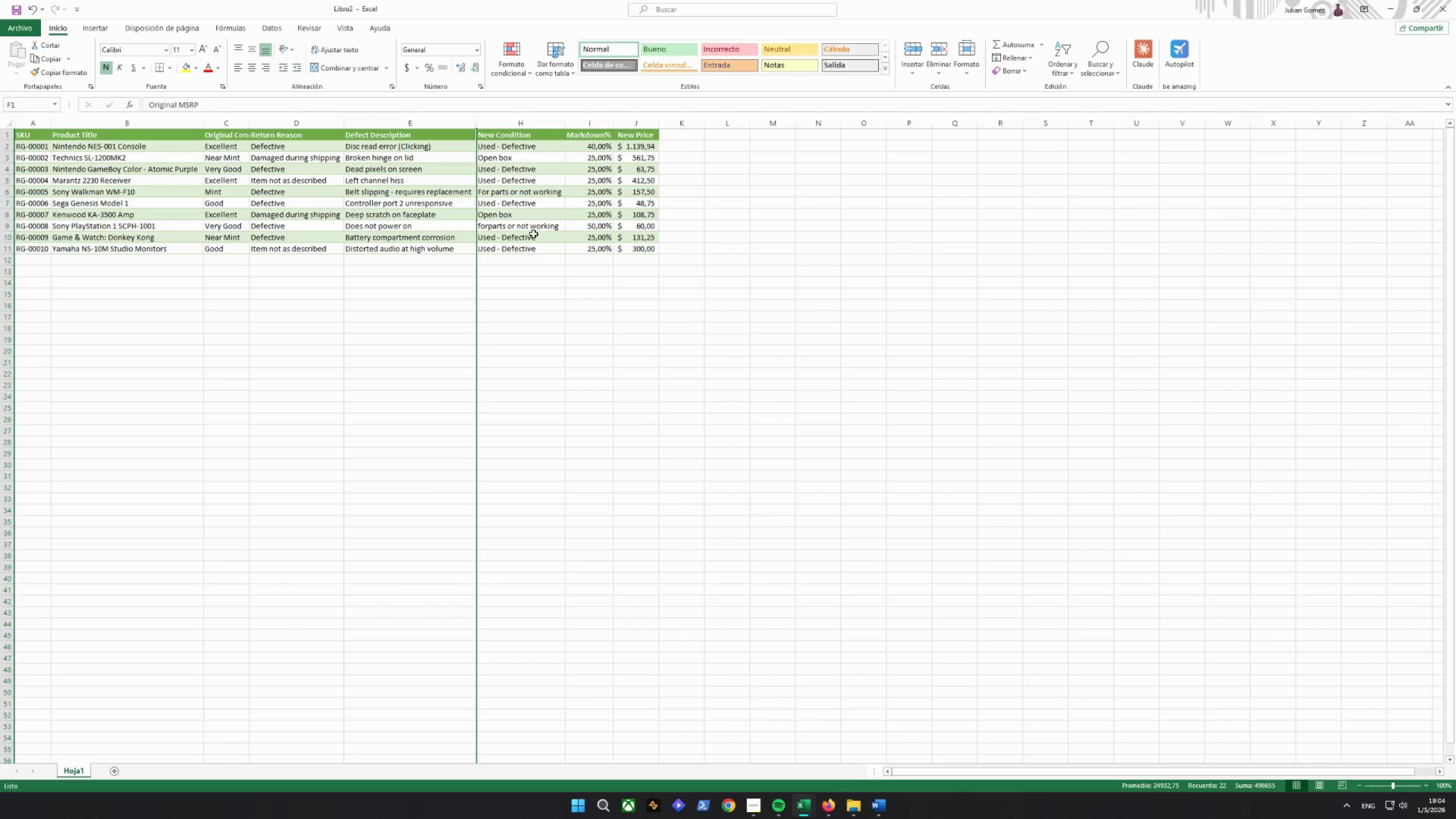 
left_click([512, 139])
 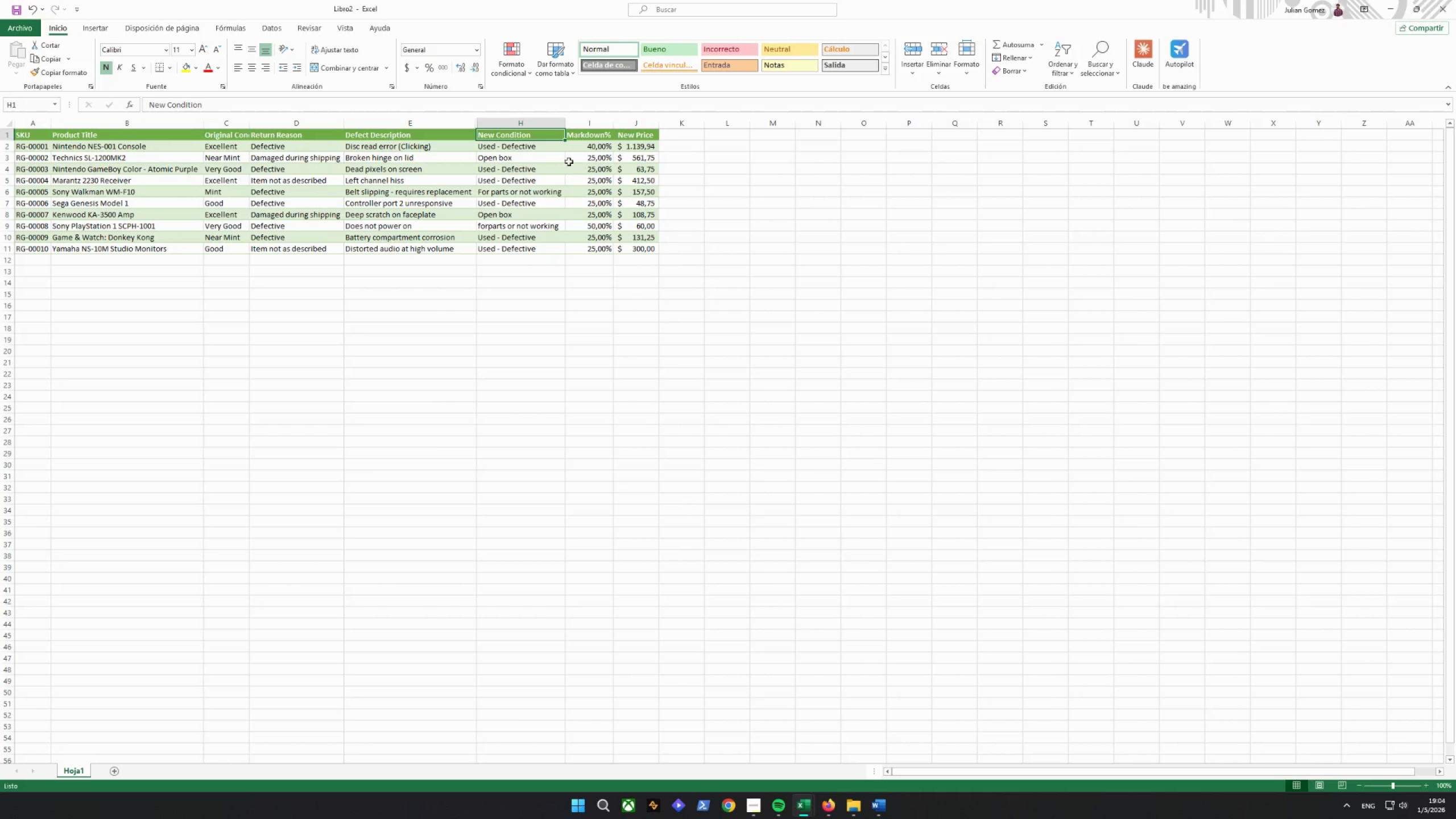 
left_click([492, 142])
 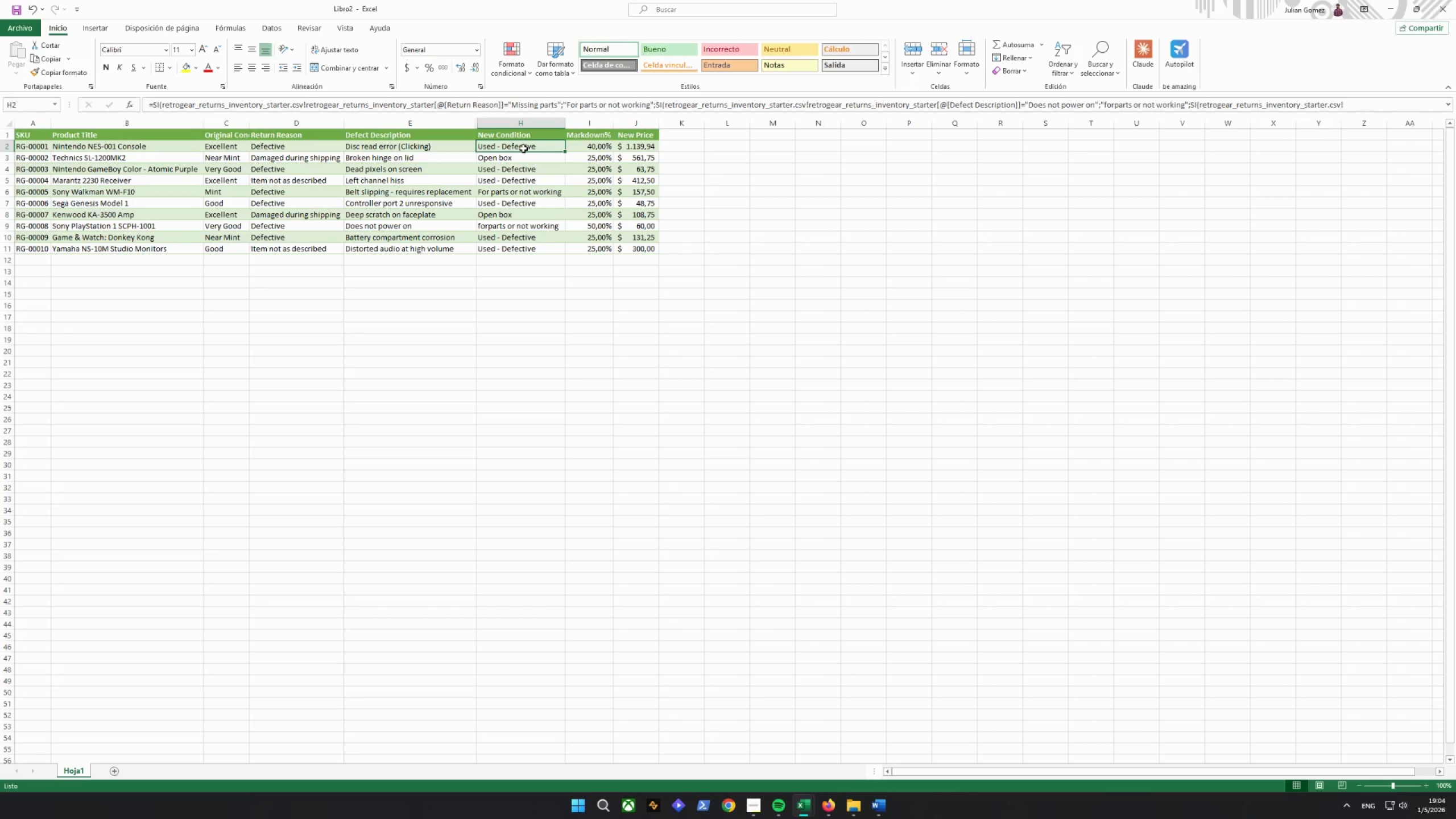 
wait(5.33)
 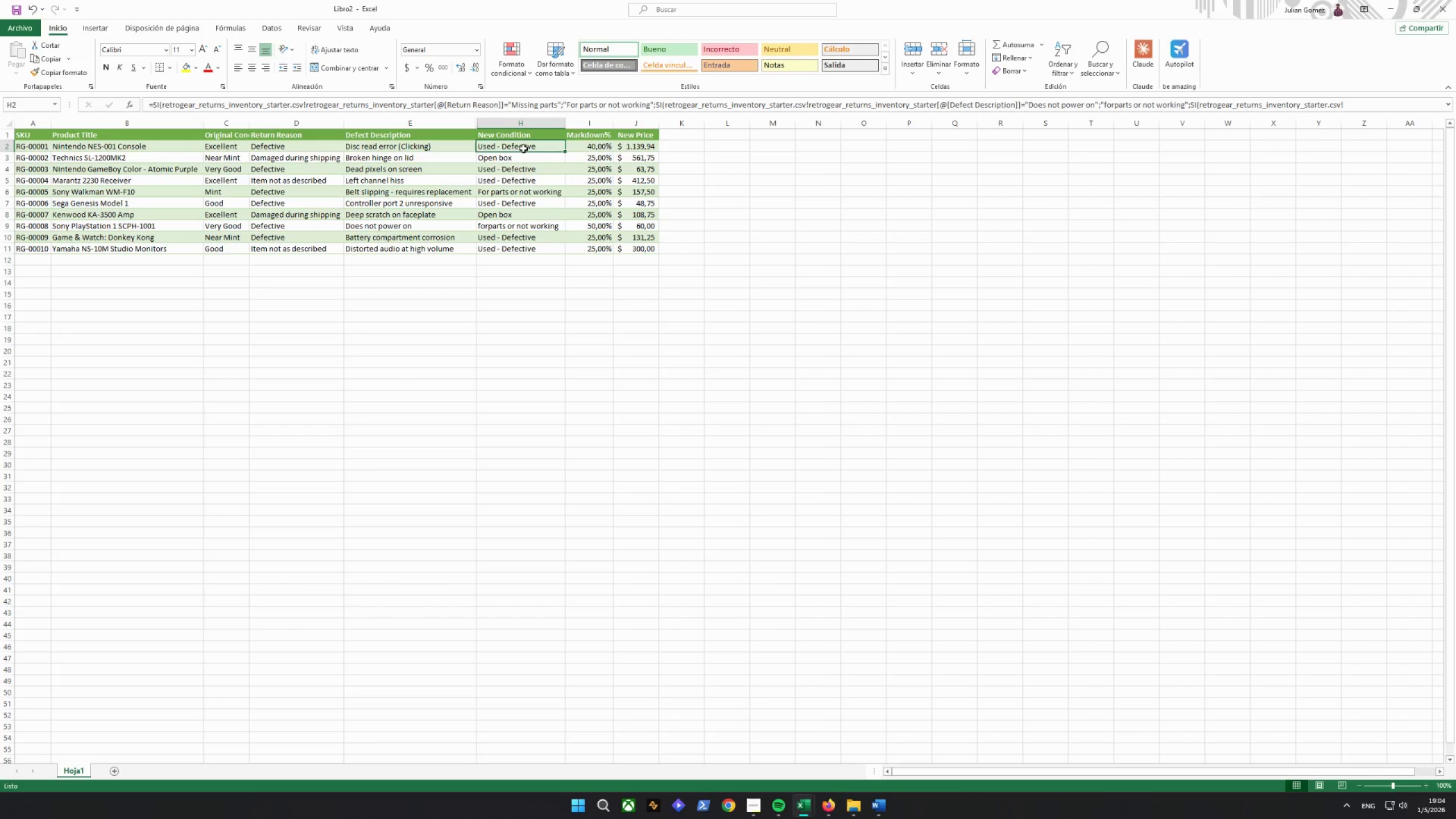 
key(Control+Z)
 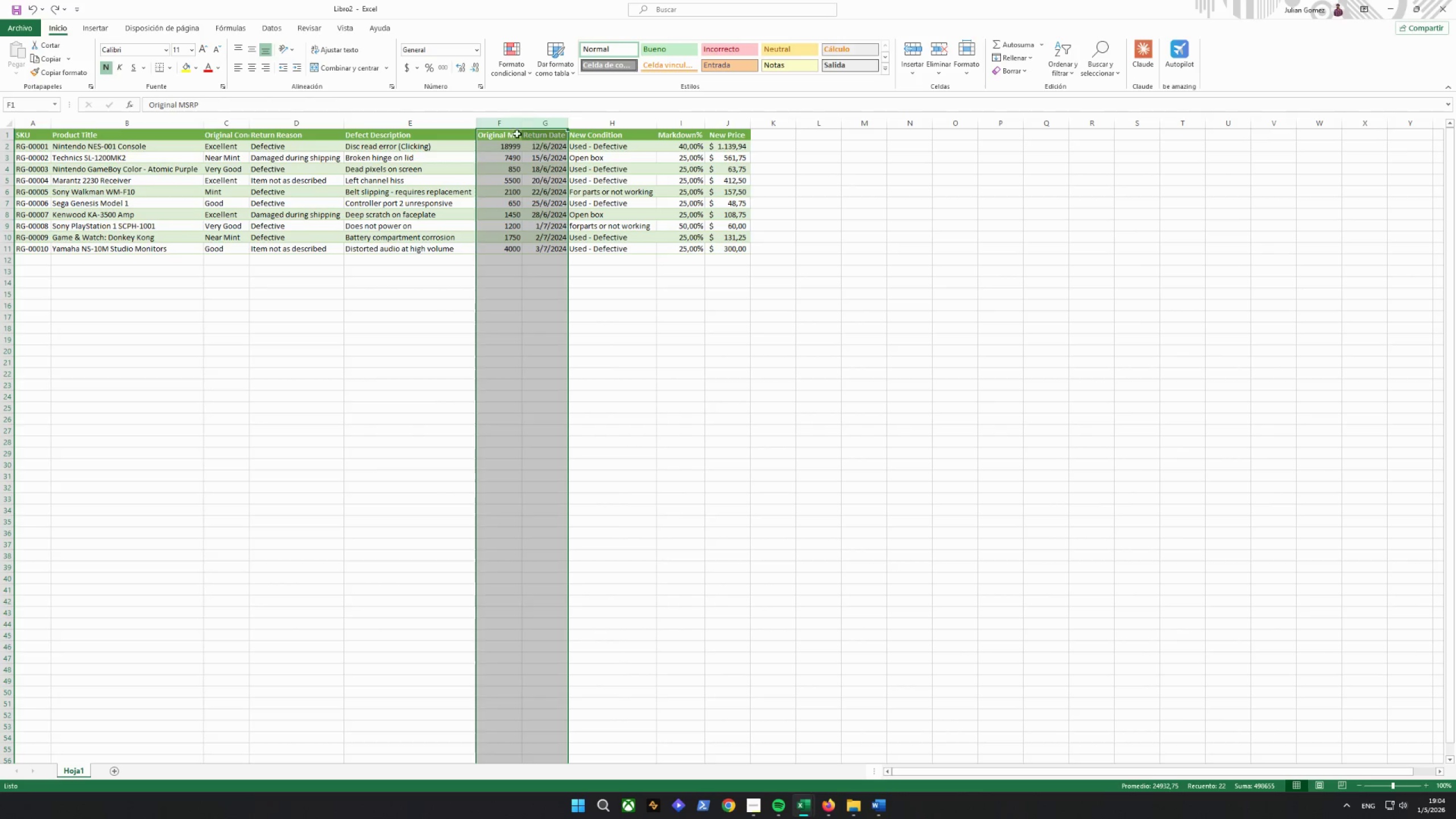 
left_click([516, 132])
 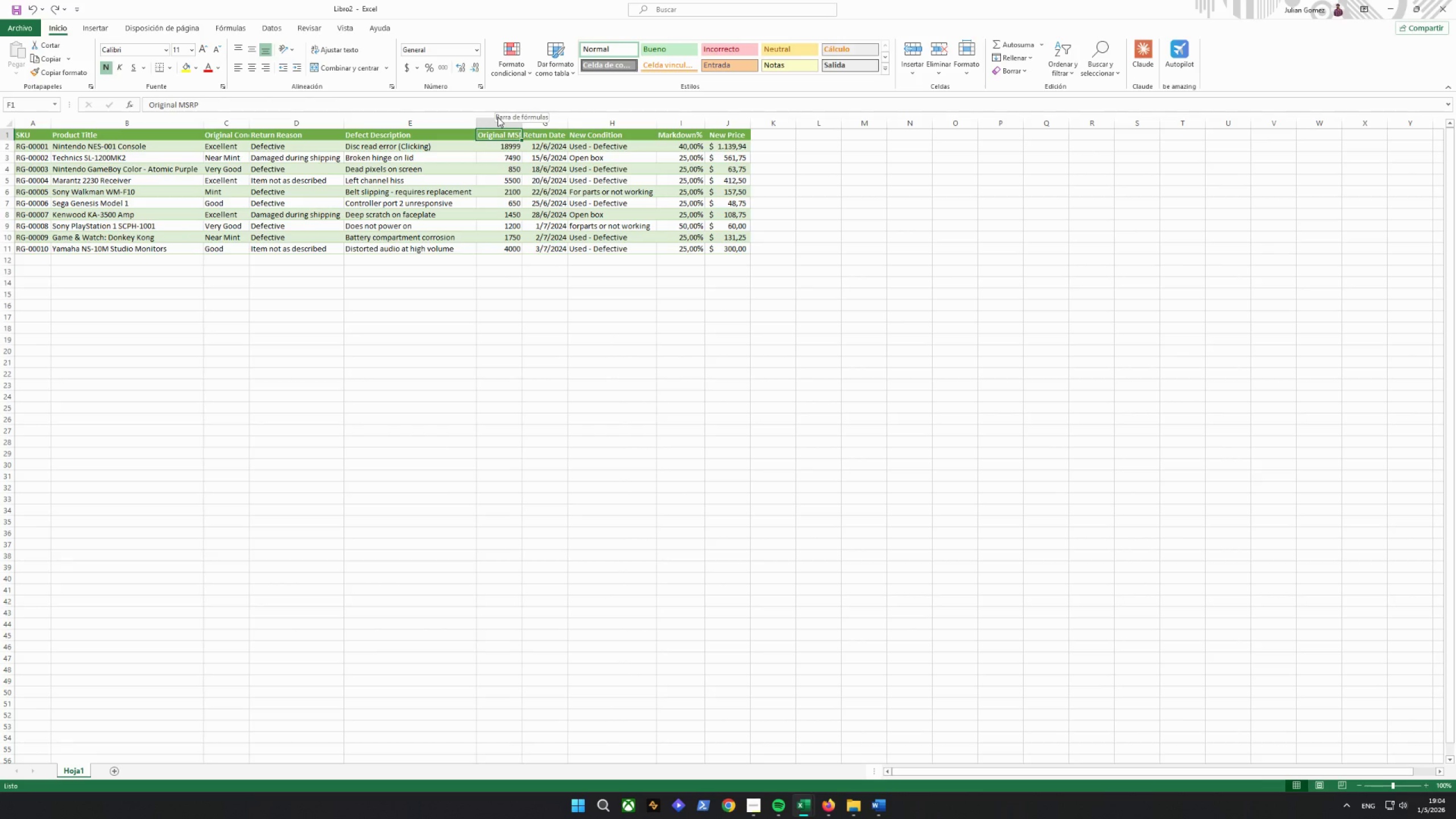 
left_click([495, 127])
 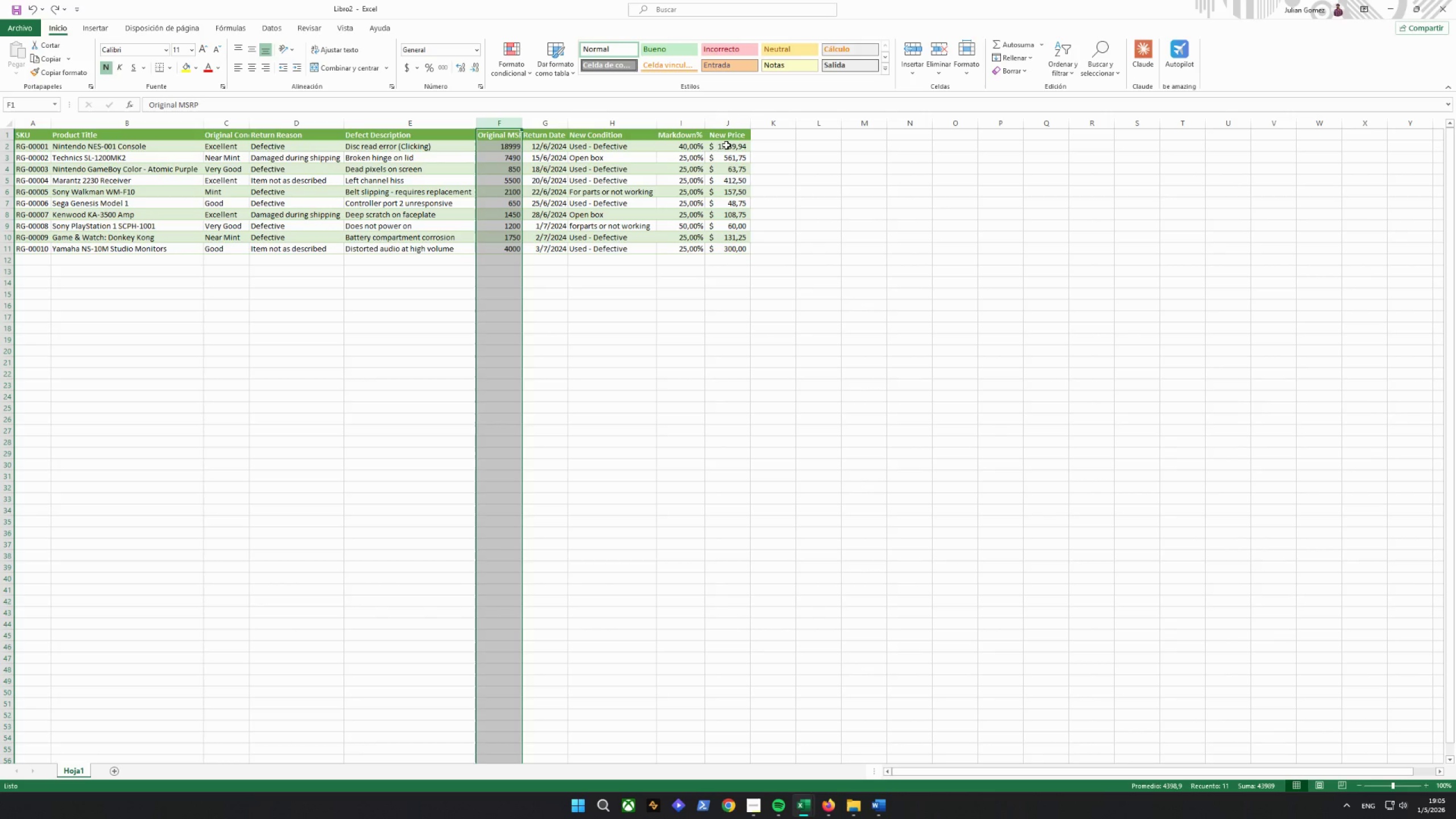 
wait(44.81)
 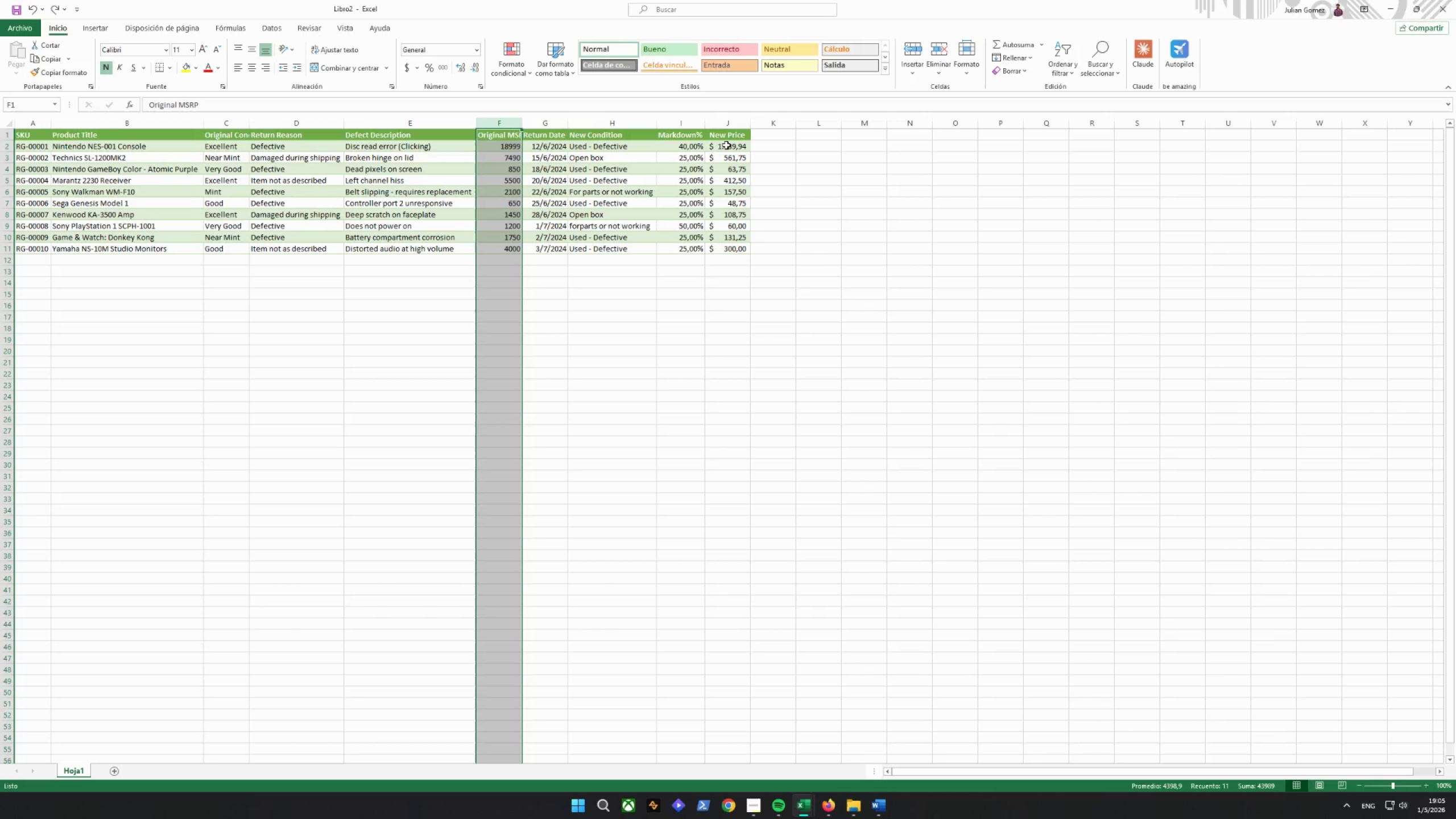 
left_click_drag(start_coordinate=[979, 770], to_coordinate=[736, 738])
 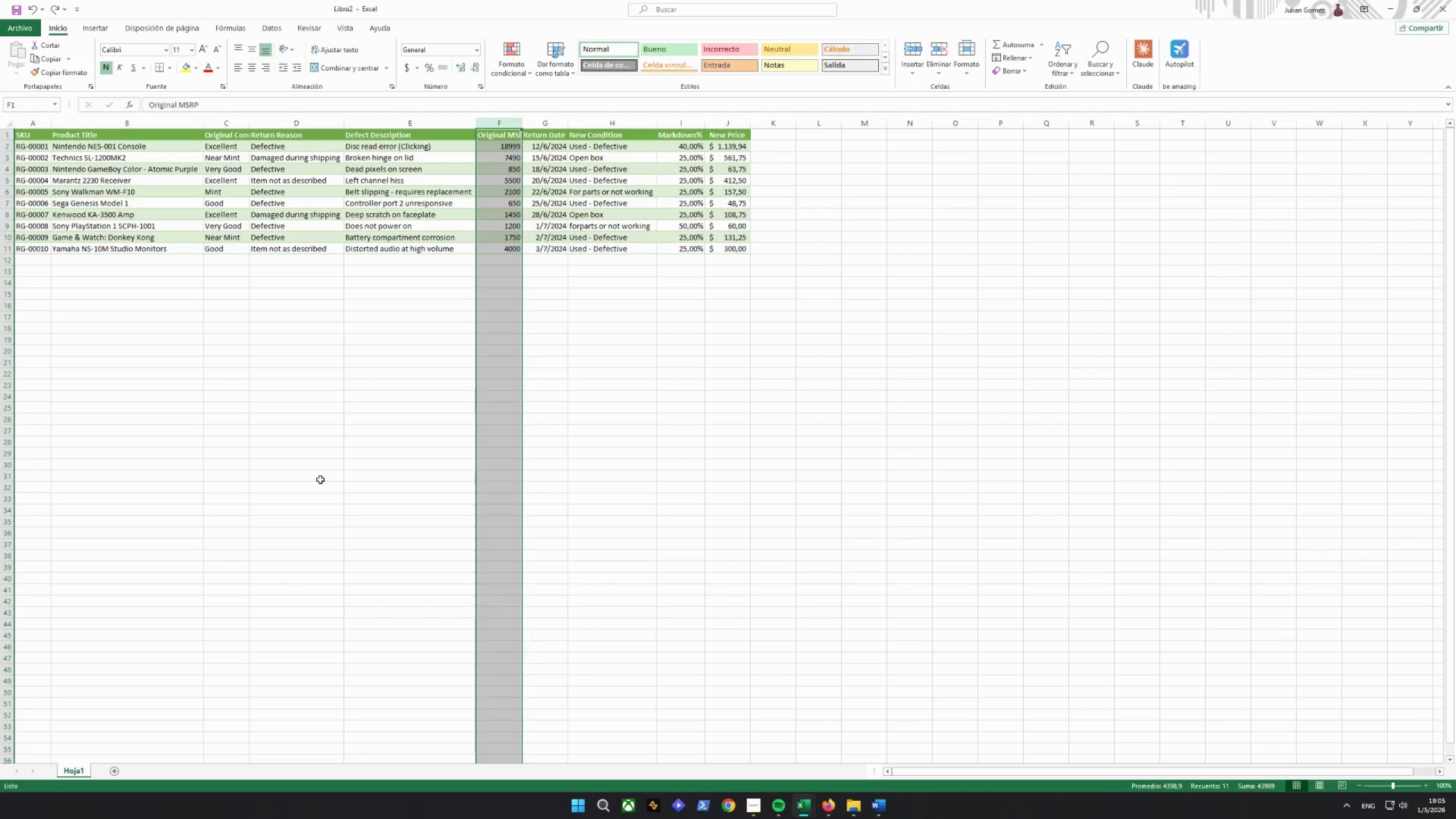 
left_click_drag(start_coordinate=[319, 438], to_coordinate=[312, 431])
 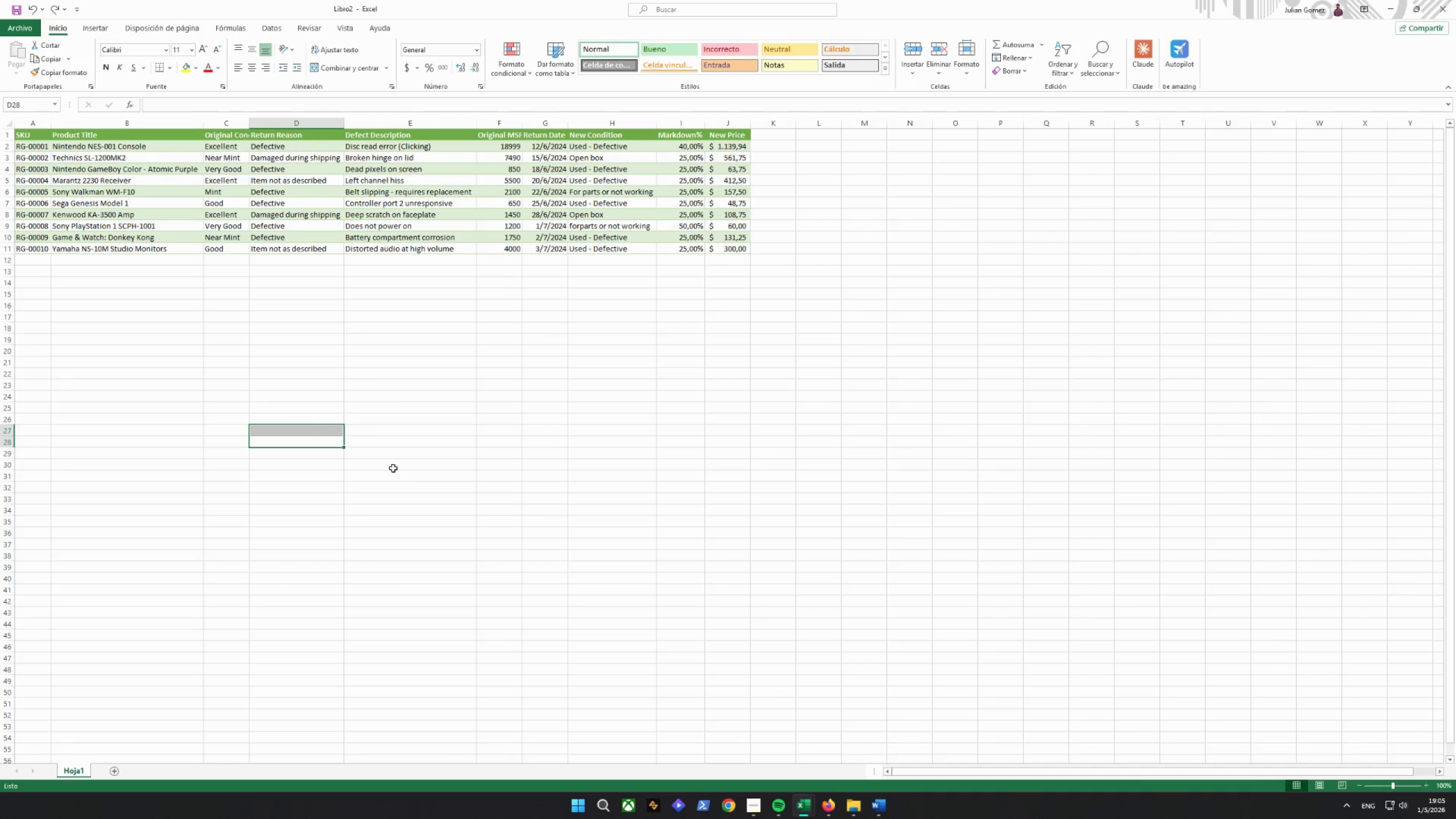 
scroll: coordinate [413, 481], scroll_direction: up, amount: 6.0
 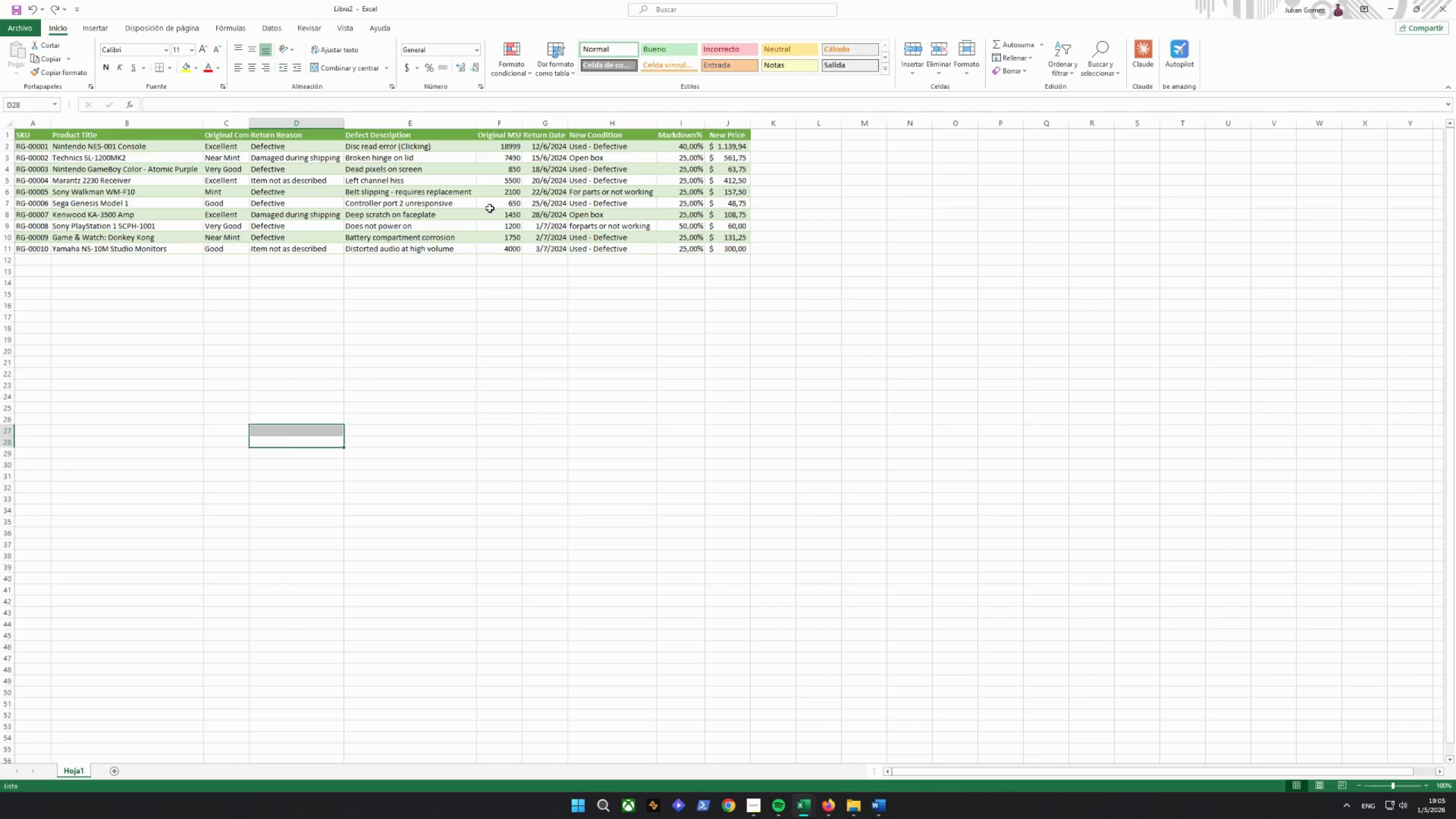 
left_click_drag(start_coordinate=[674, 139], to_coordinate=[675, 143])
 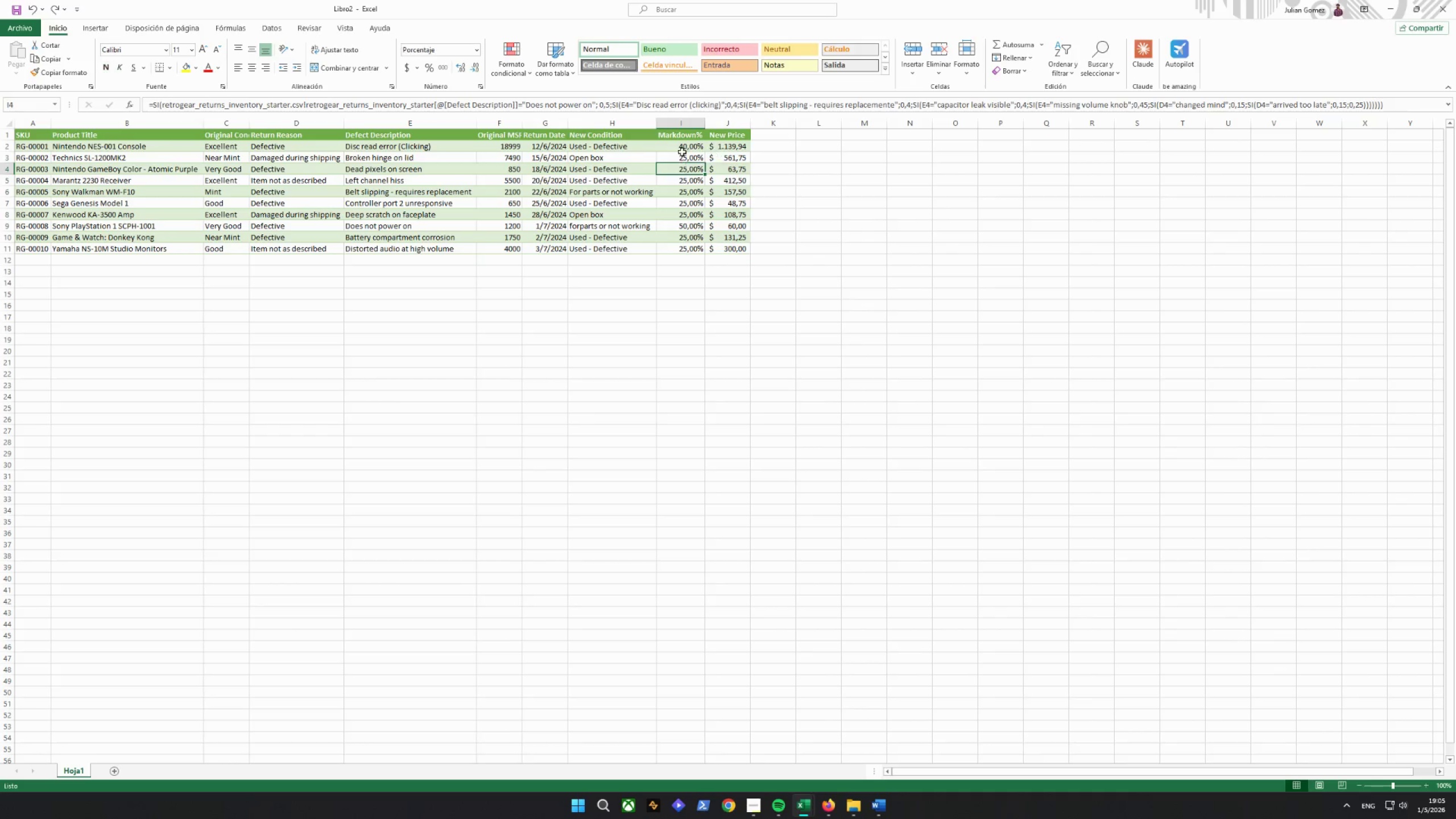 
left_click_drag(start_coordinate=[679, 147], to_coordinate=[743, 250])
 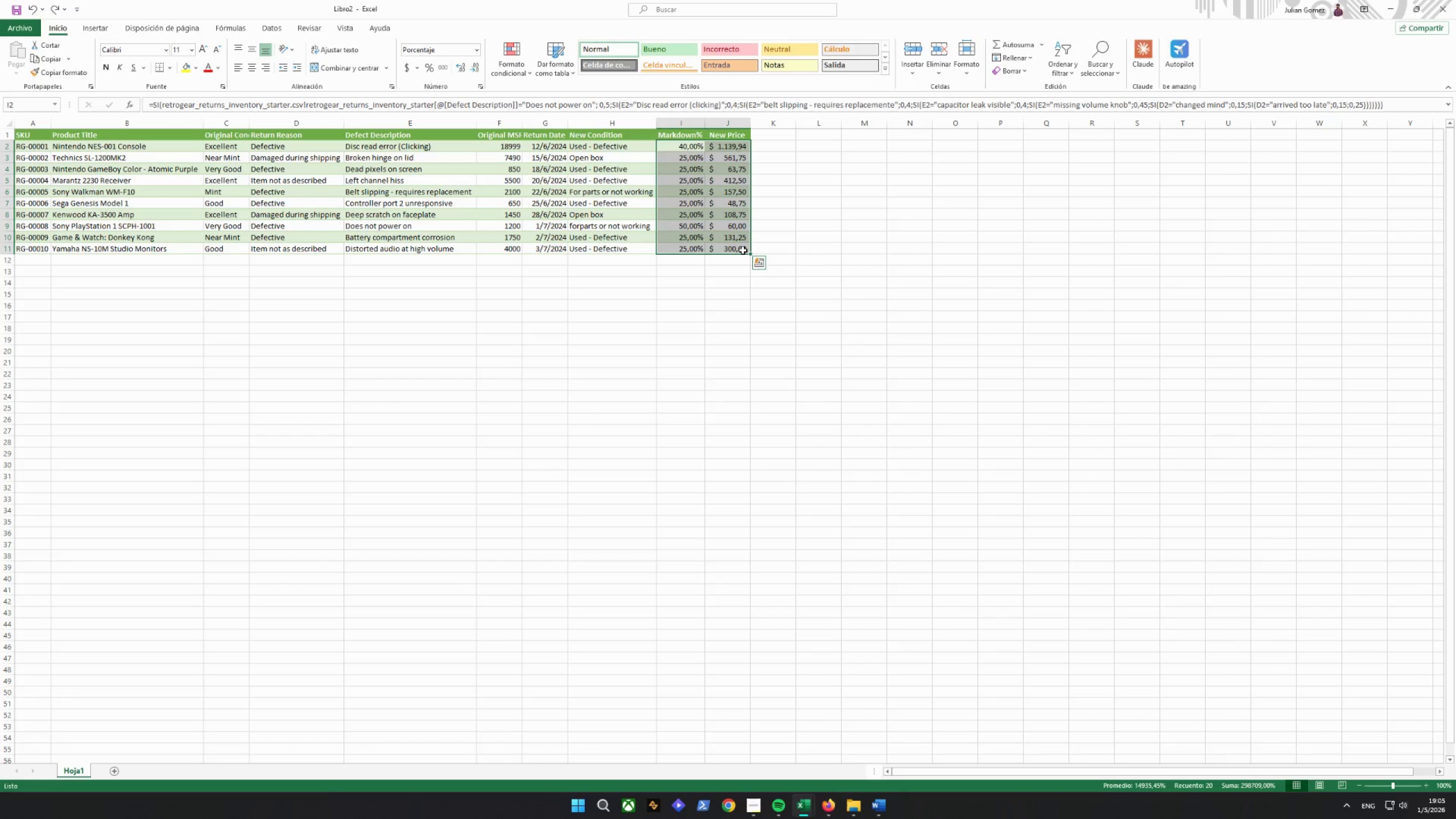 
key(Control+Delete)
 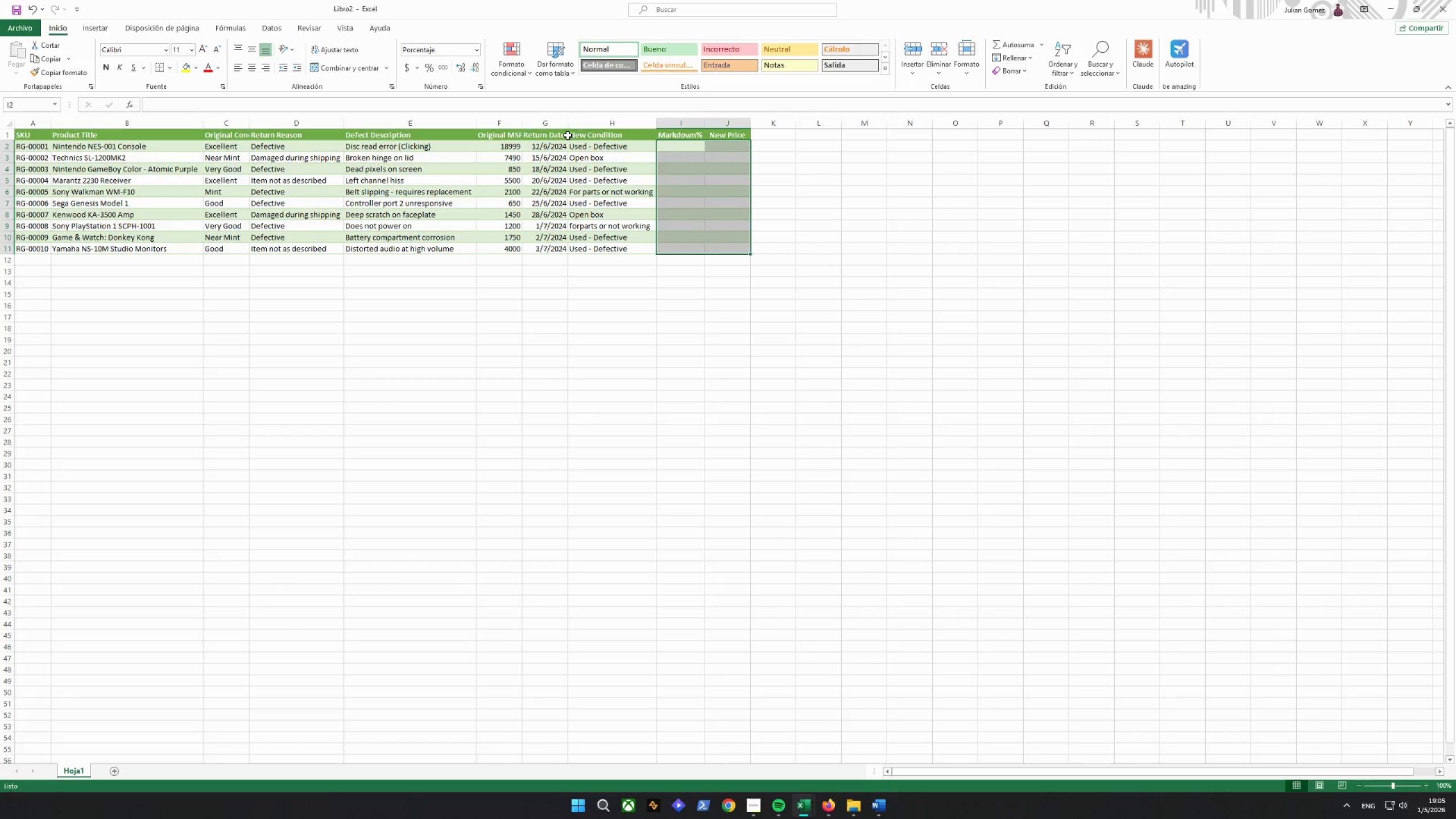 
left_click_drag(start_coordinate=[544, 122], to_coordinate=[594, 127])
 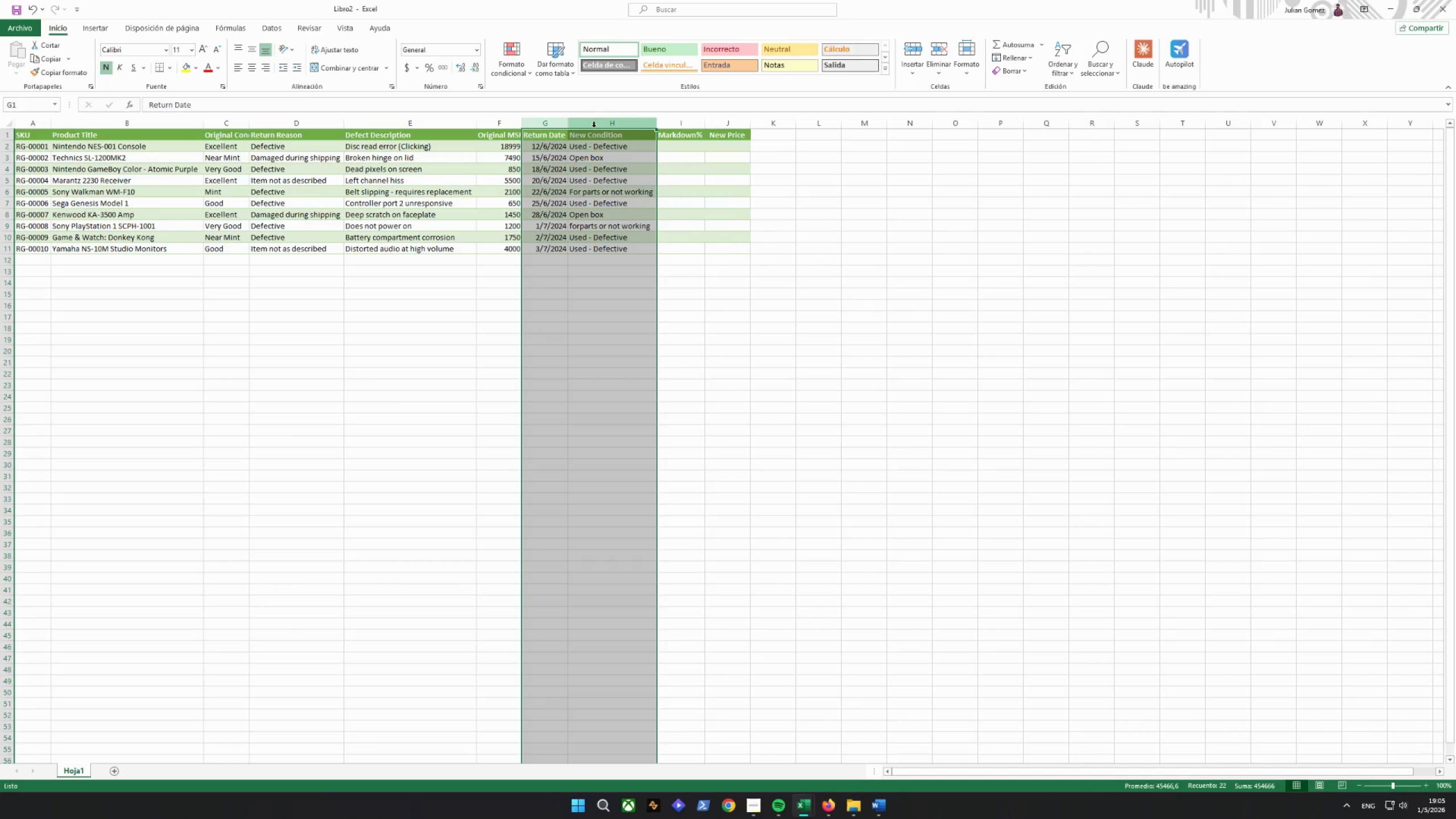 
key(Control+Minus)
 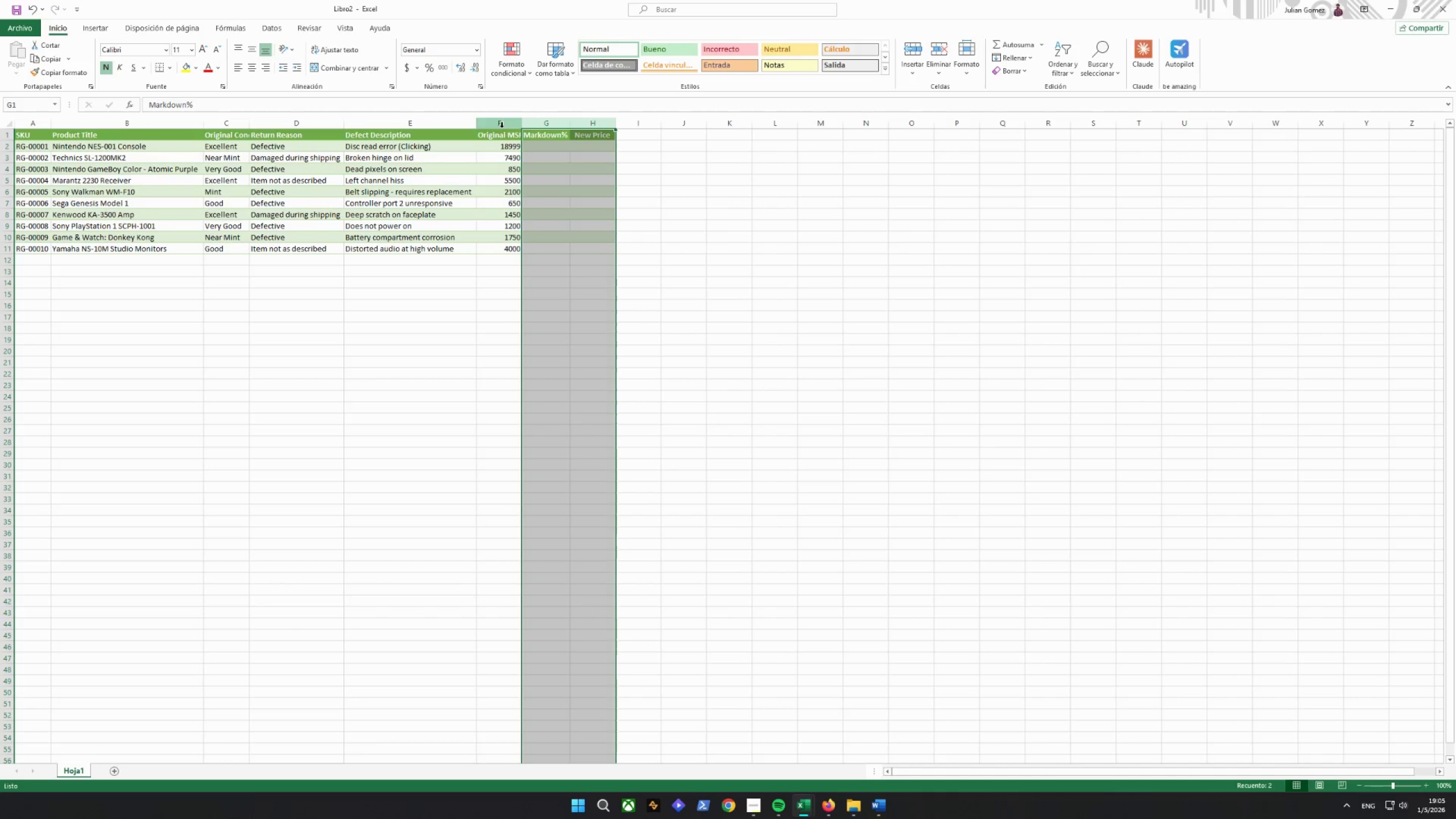 
left_click([503, 123])
 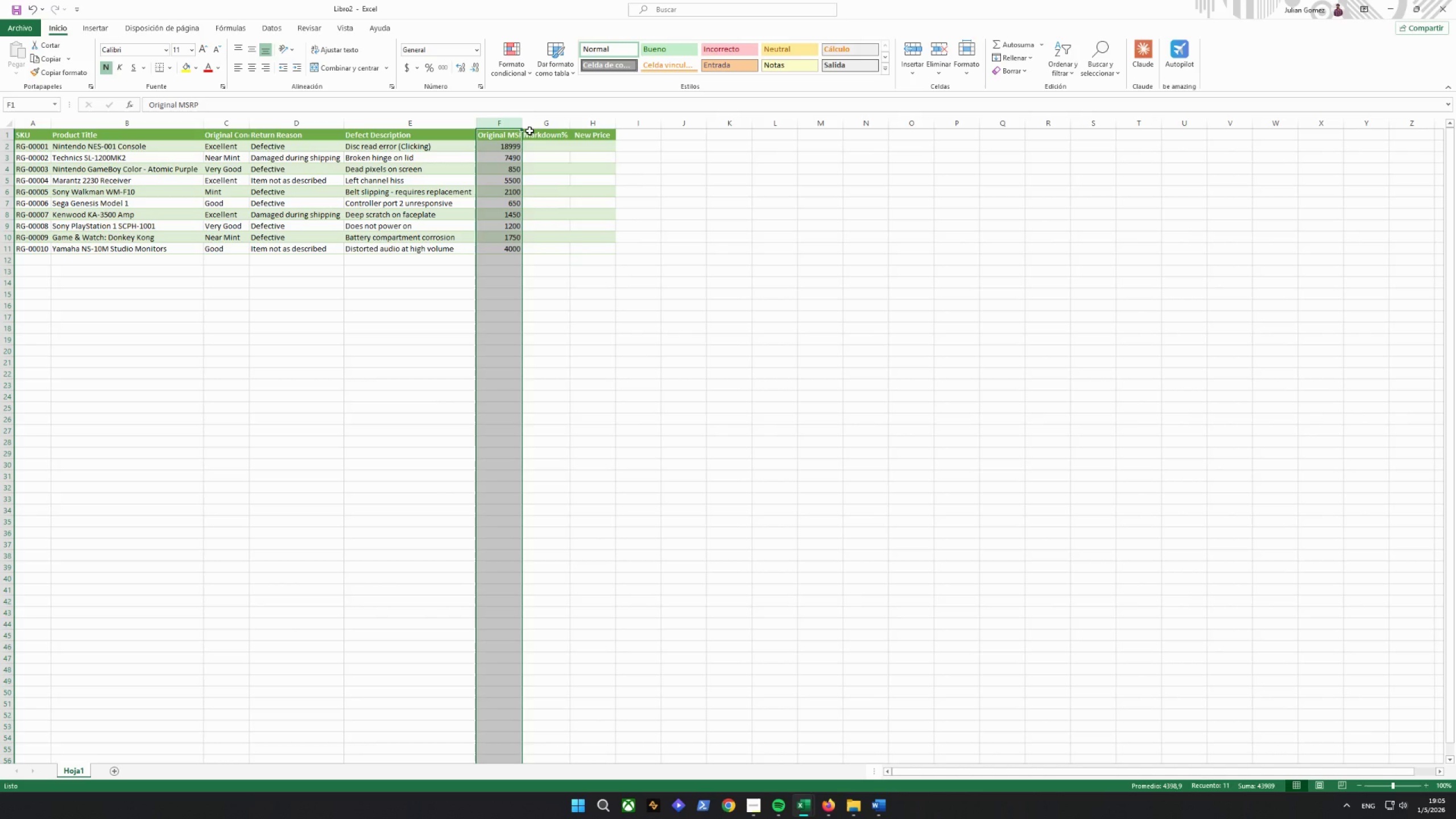 
key(Control+Minus)
 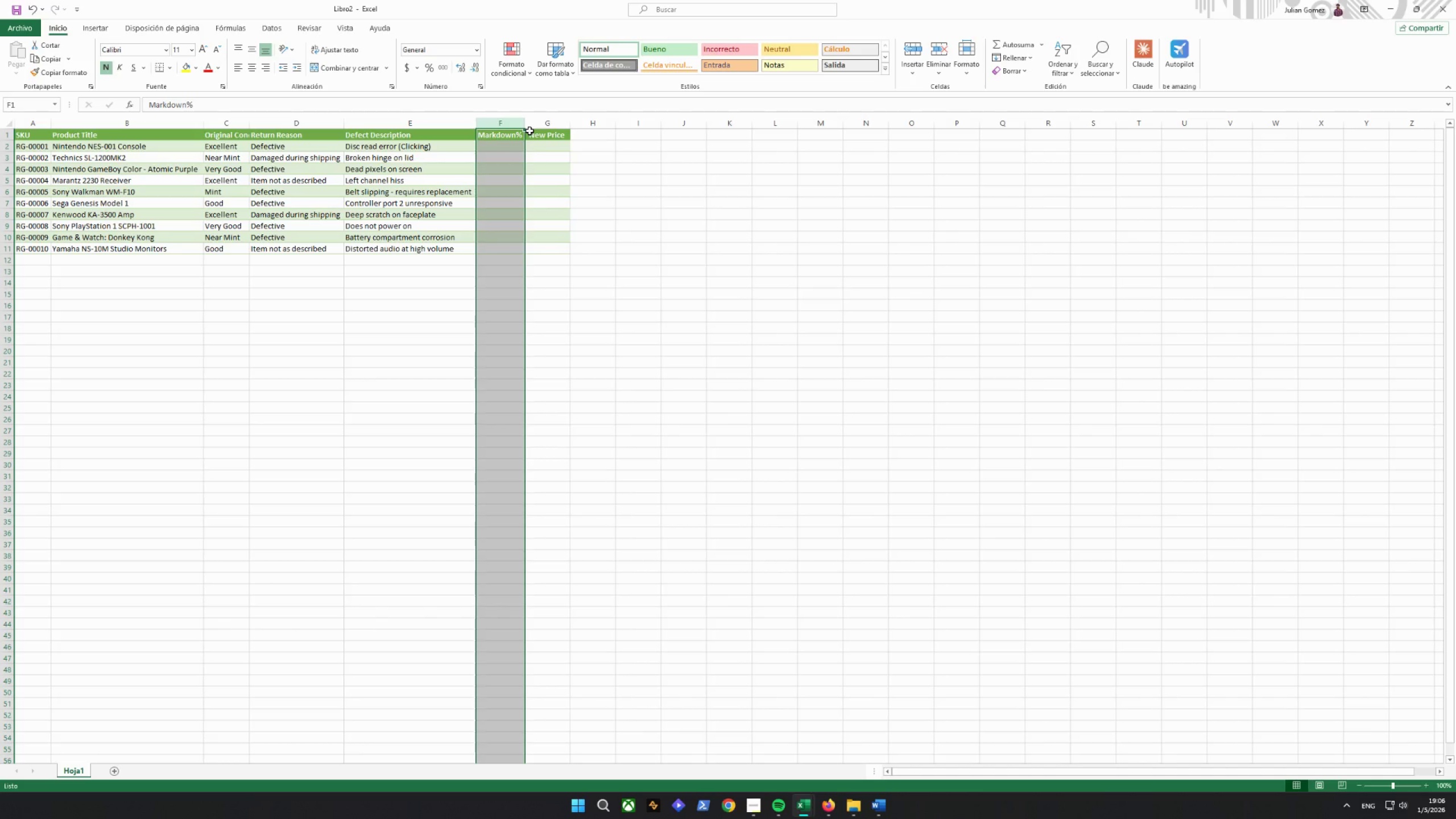 
wait(15.23)
 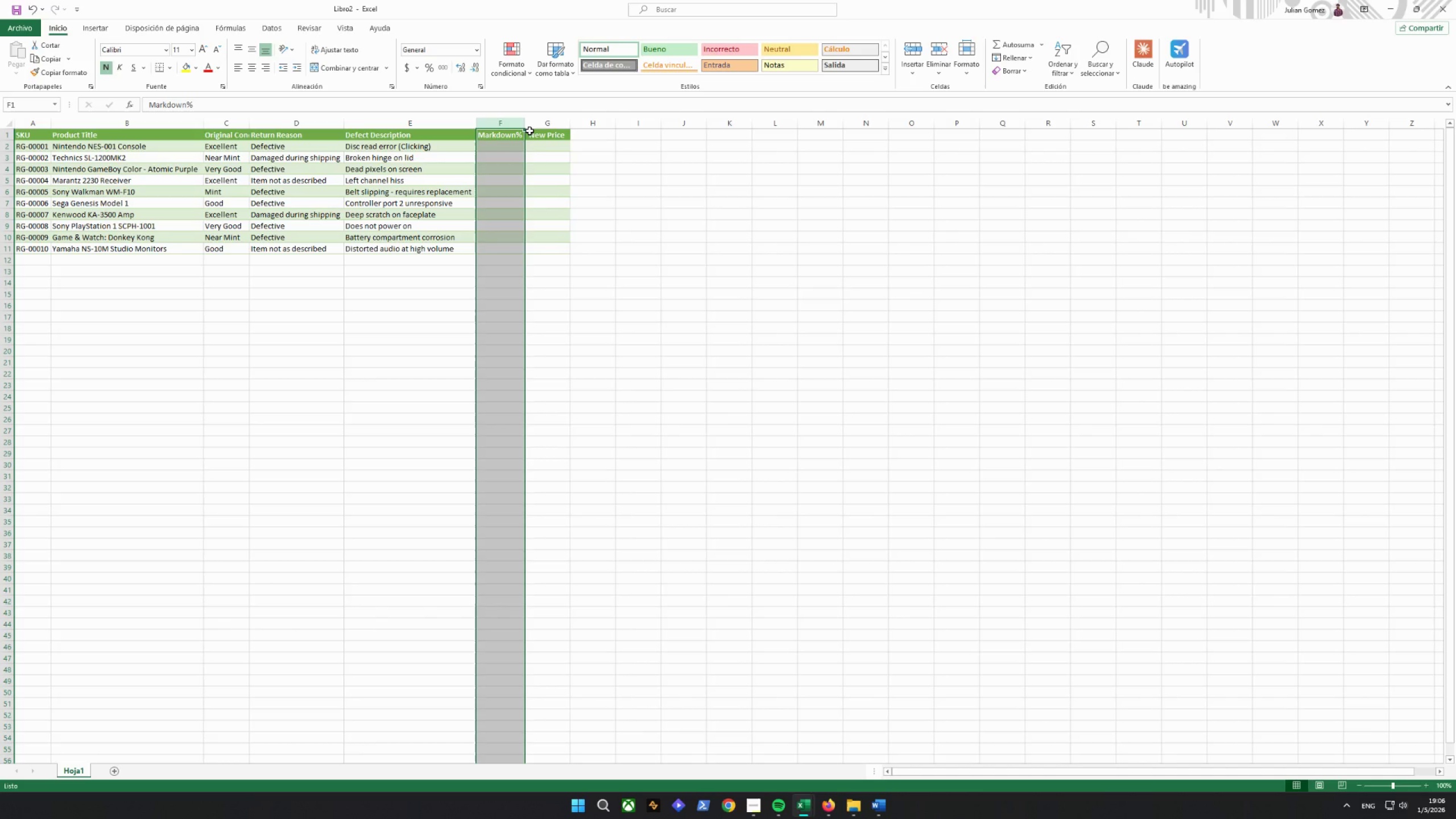 
key(Control+Z)
 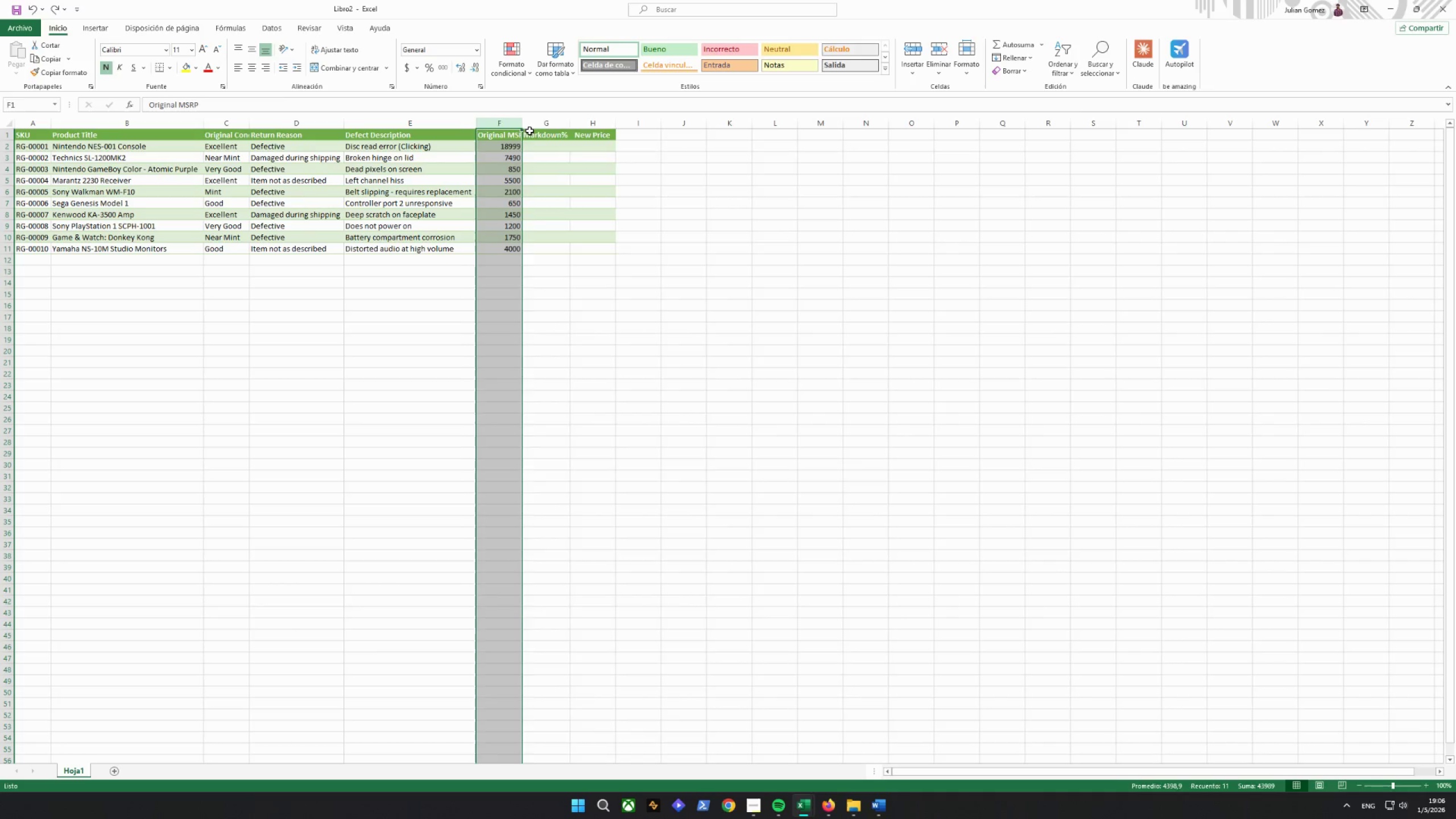 
key(Control+Z)
 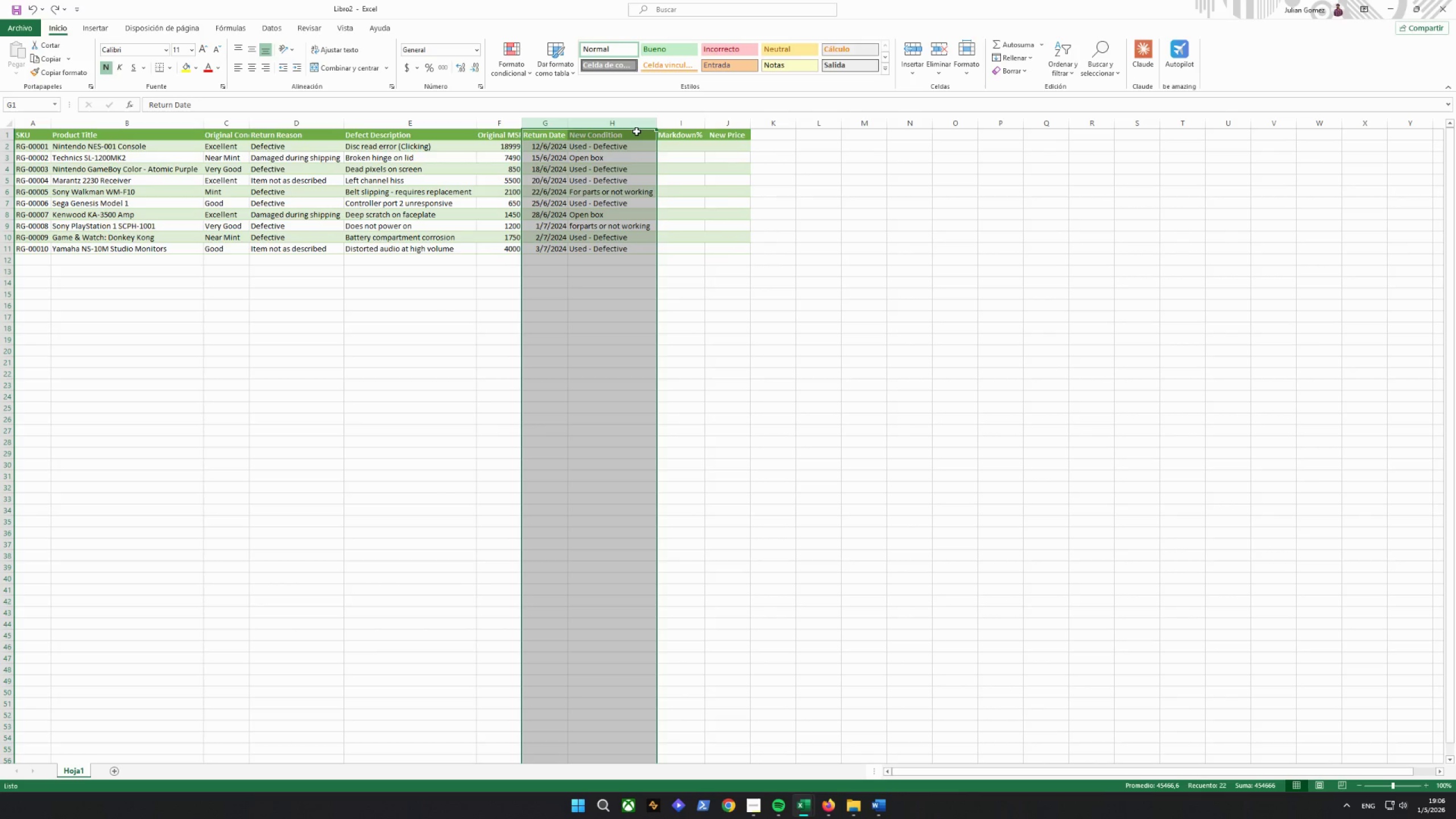 
key(Control+Z)
 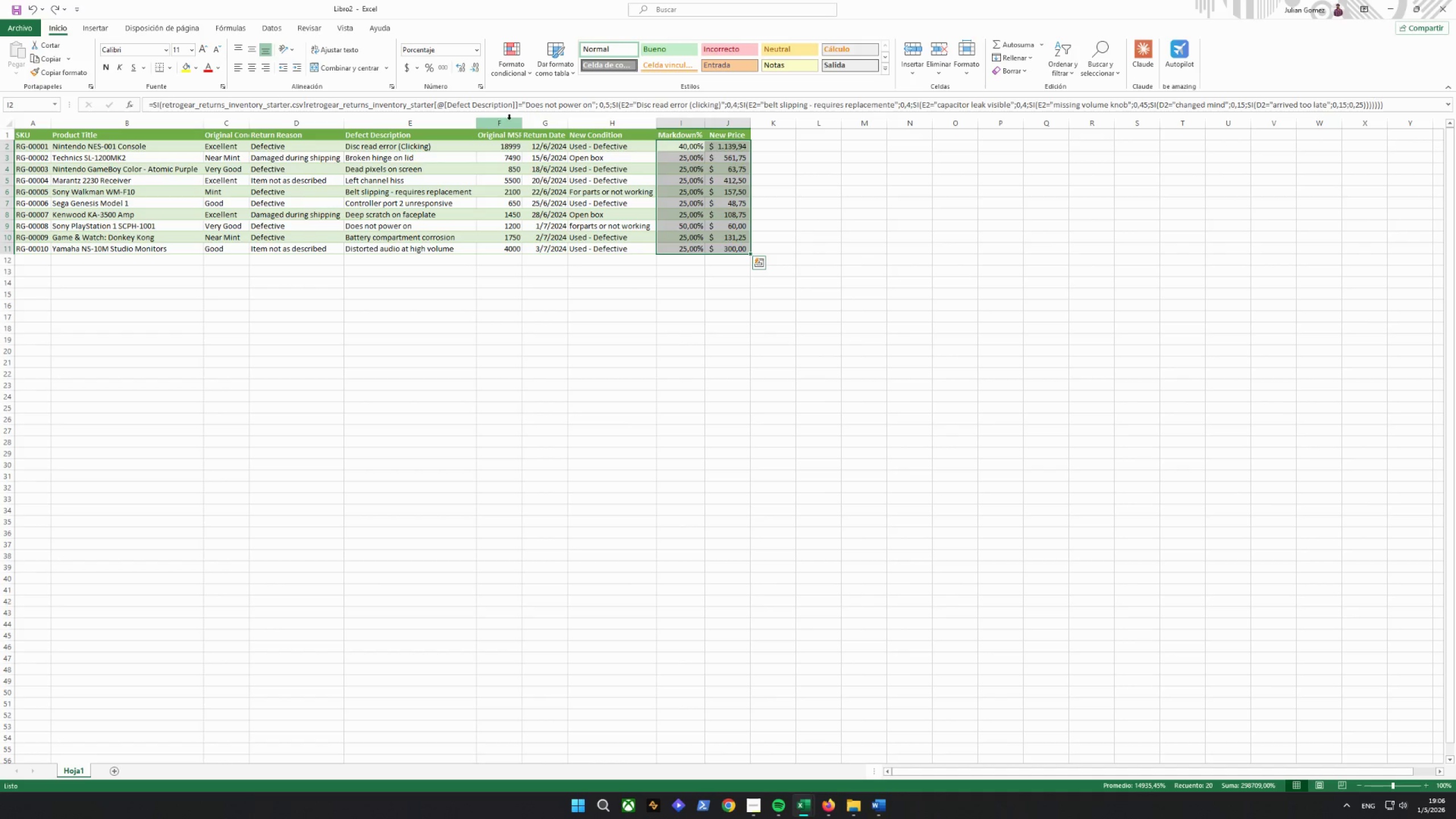 
left_click([503, 123])
 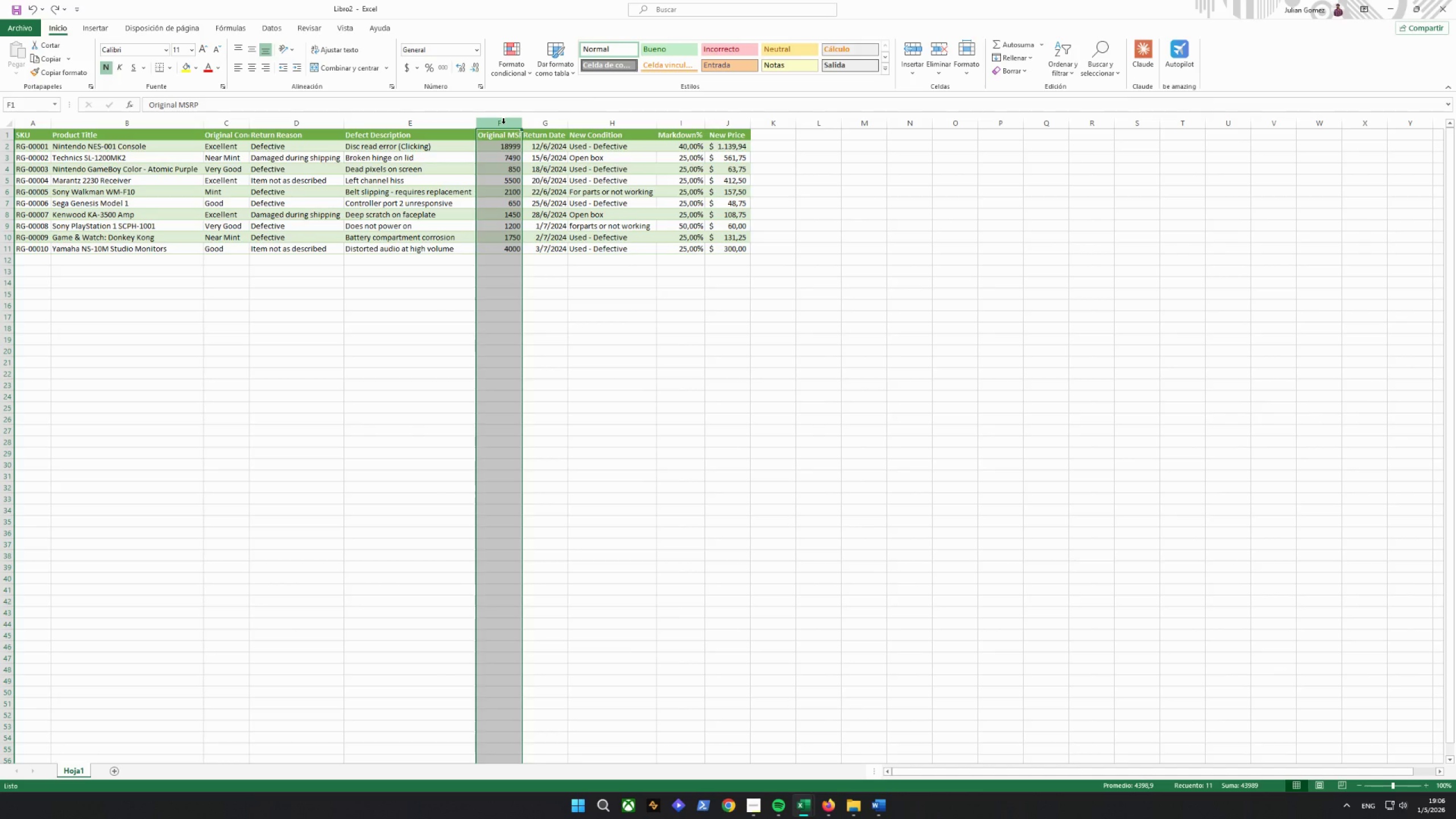 
key(Control+Minus)
 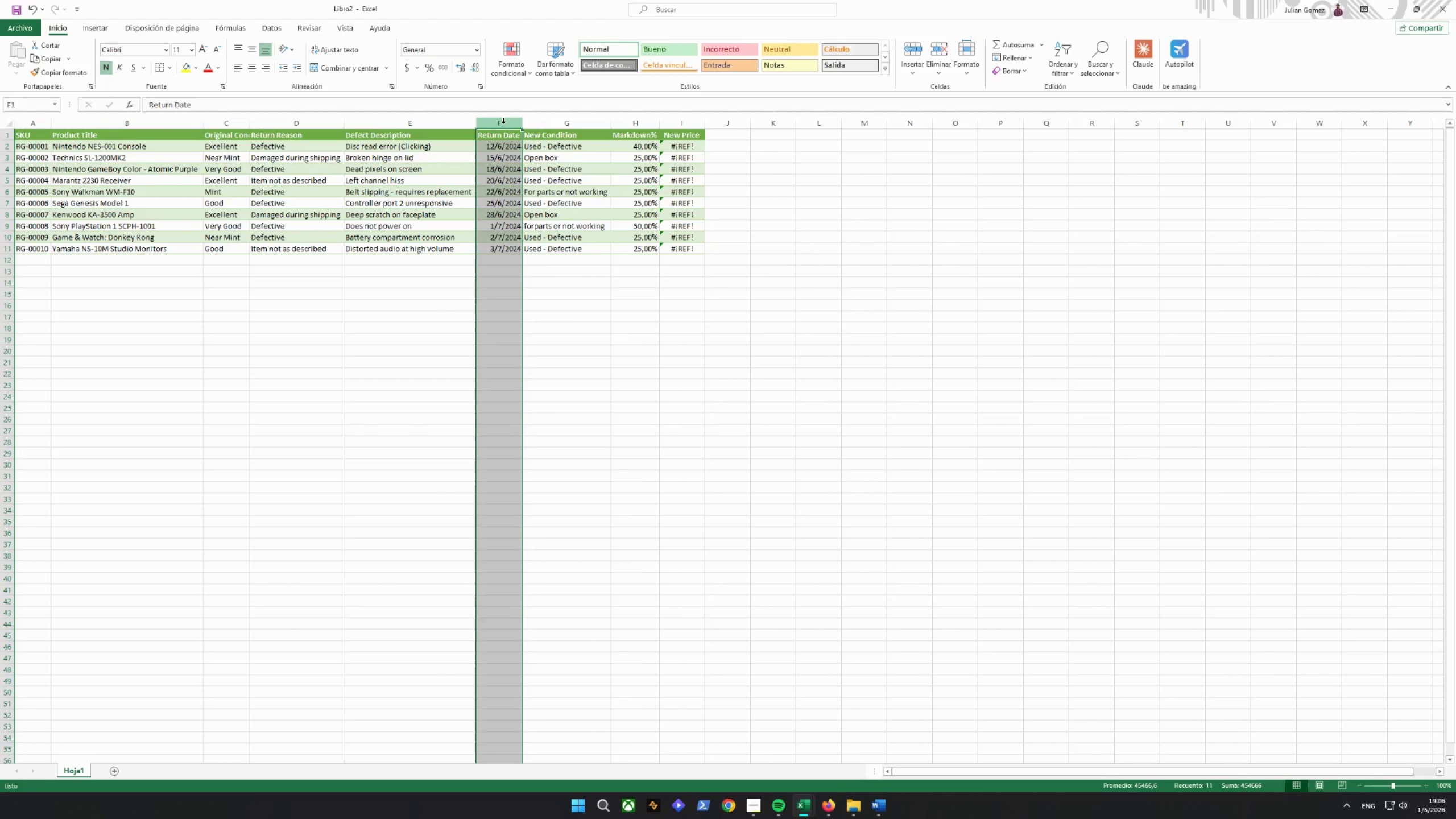 
key(Control+Minus)
 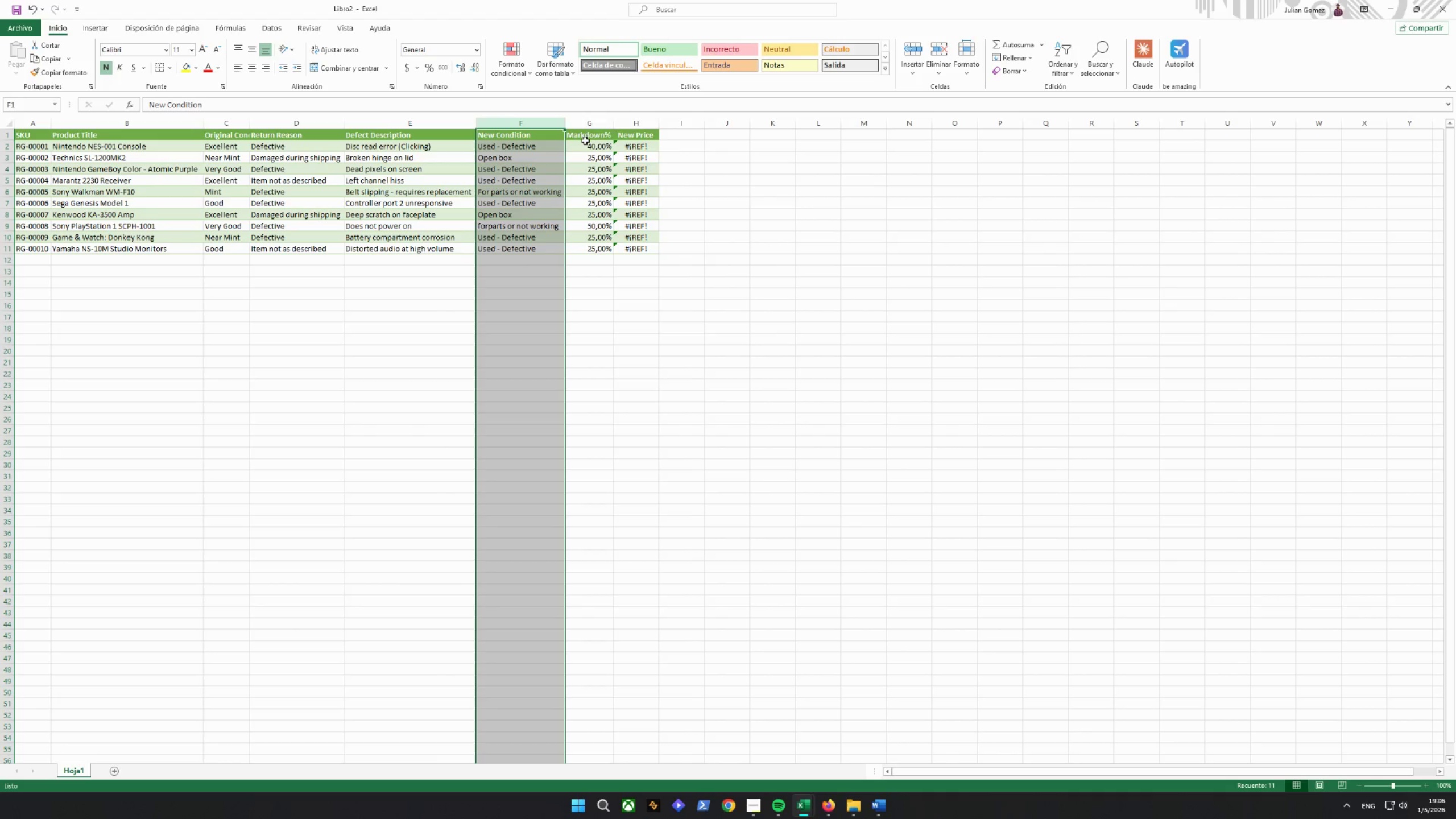 
left_click_drag(start_coordinate=[581, 123], to_coordinate=[641, 134])
 